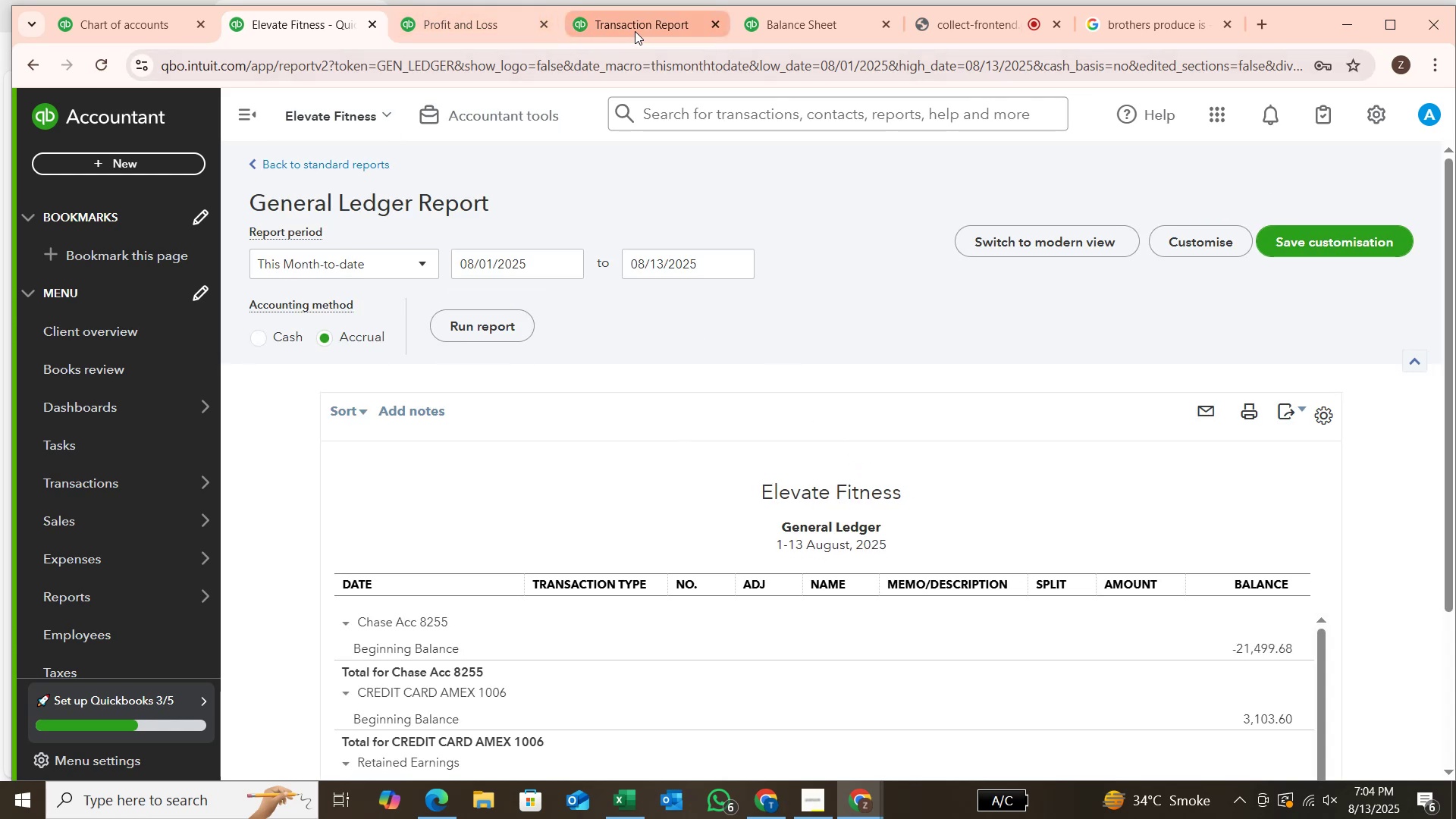 
left_click([657, 27])
 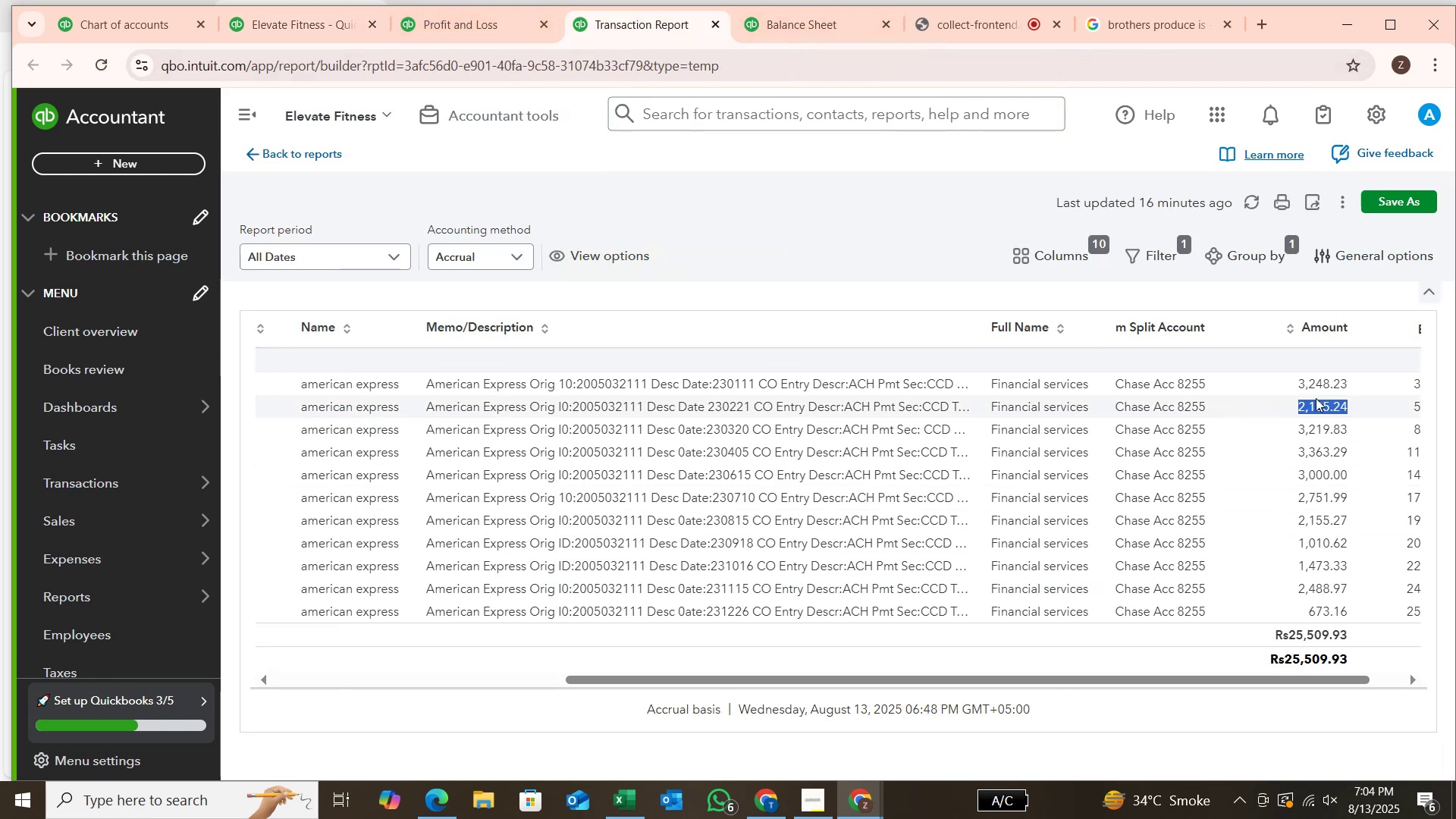 
scroll: coordinate [1349, 423], scroll_direction: down, amount: 3.0
 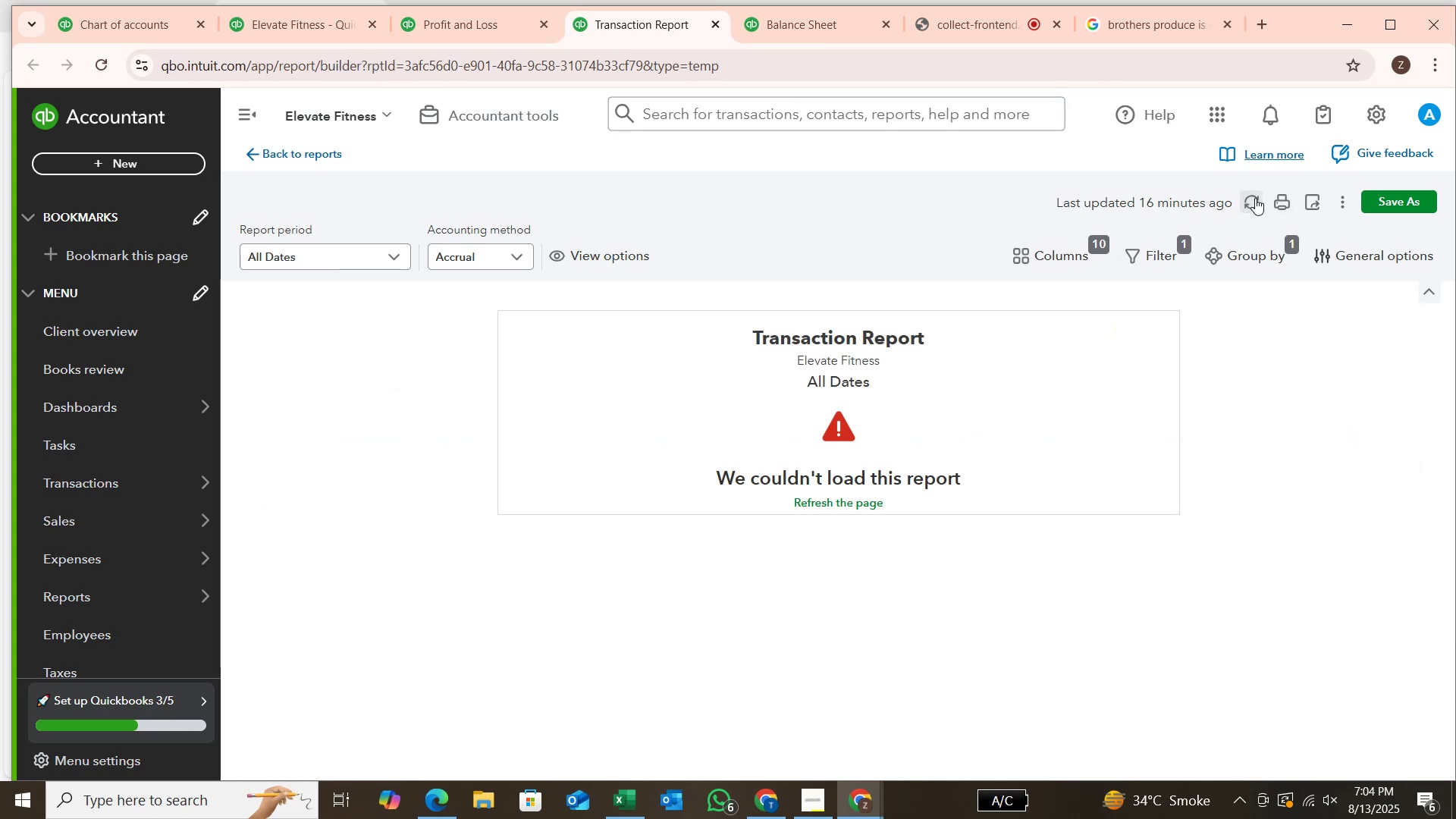 
wait(5.92)
 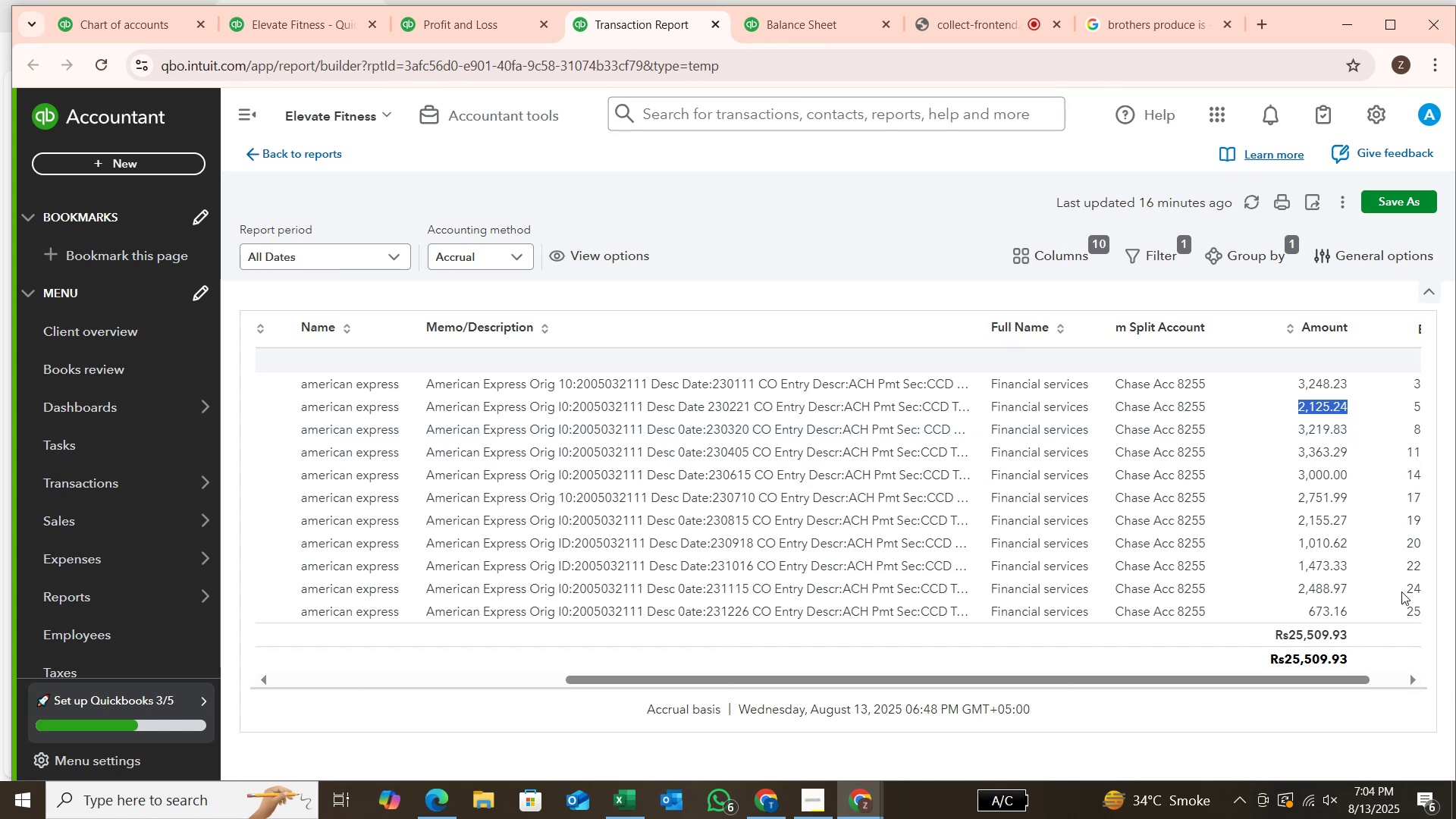 
left_click([1250, 206])
 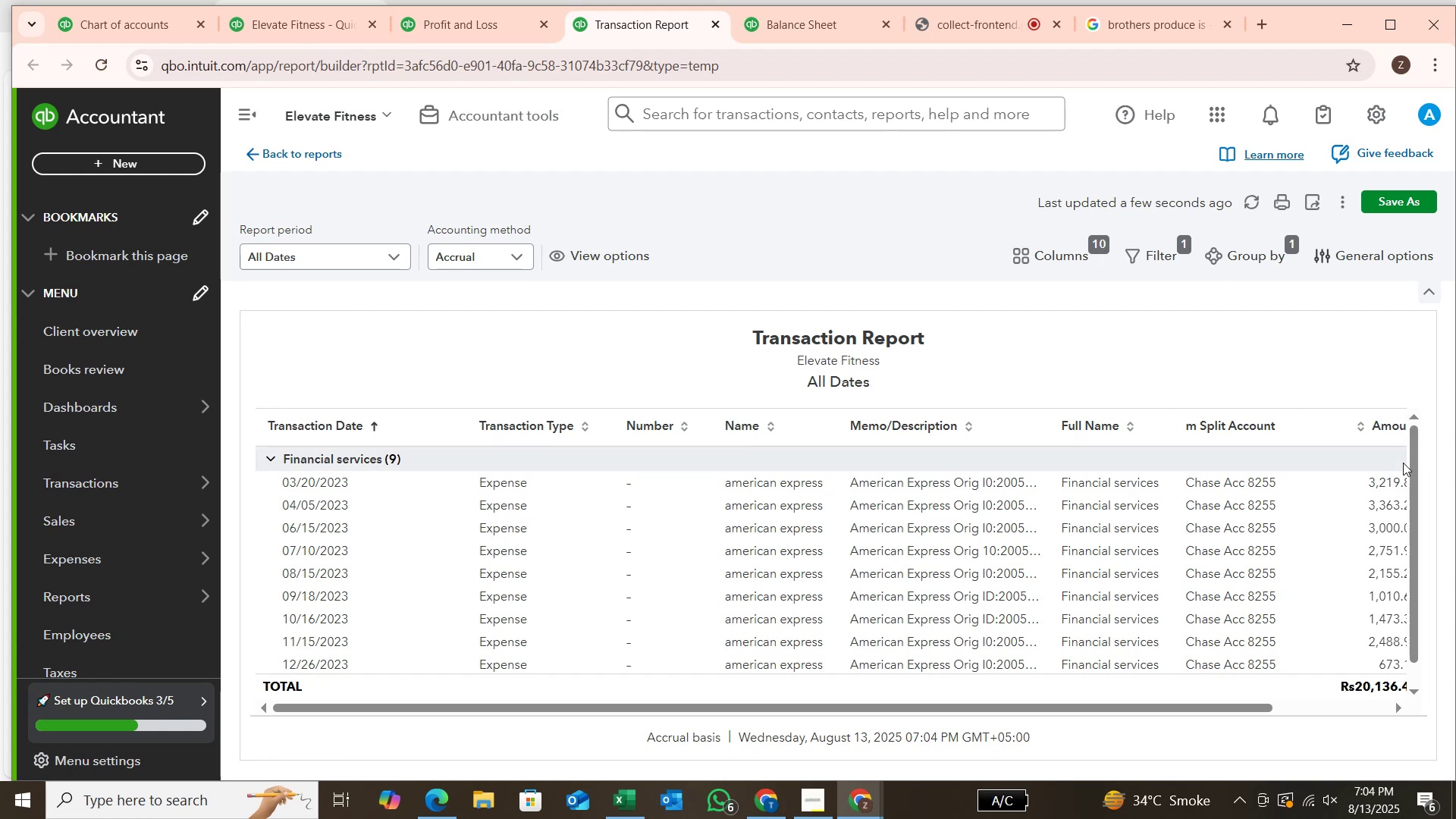 
wait(5.91)
 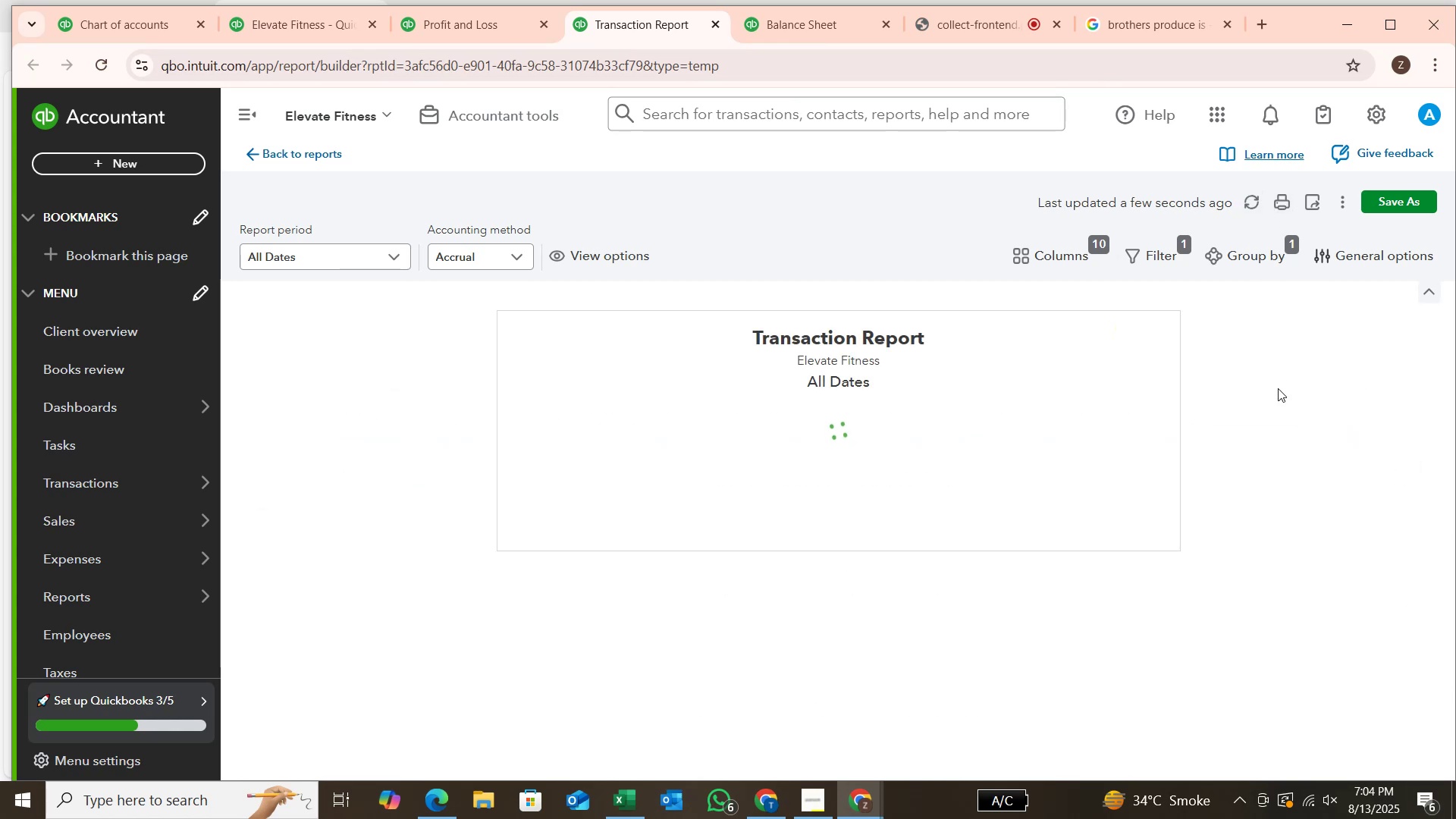 
left_click_drag(start_coordinate=[1256, 705], to_coordinate=[1323, 709])
 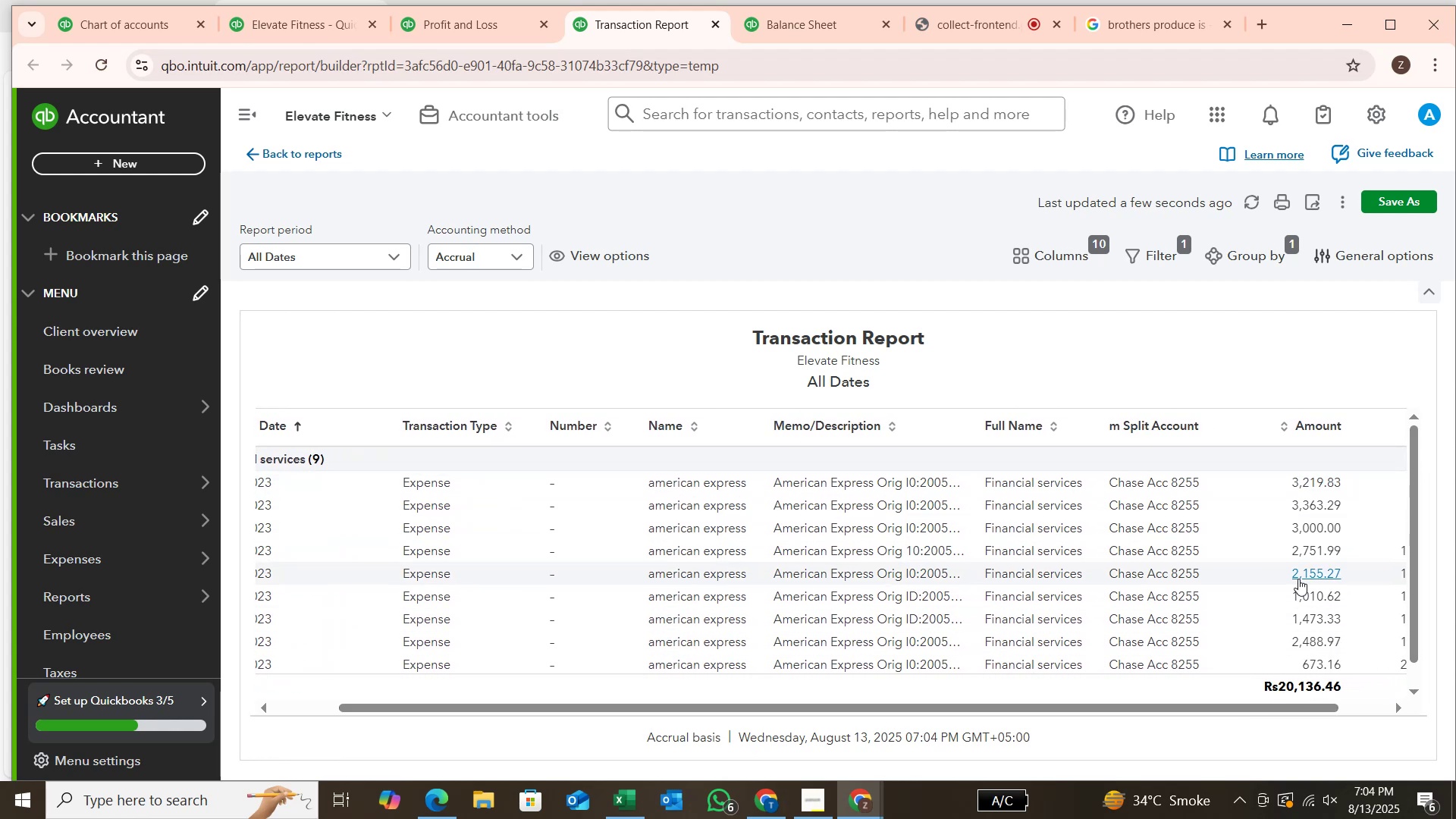 
left_click_drag(start_coordinate=[1201, 708], to_coordinate=[1116, 689])
 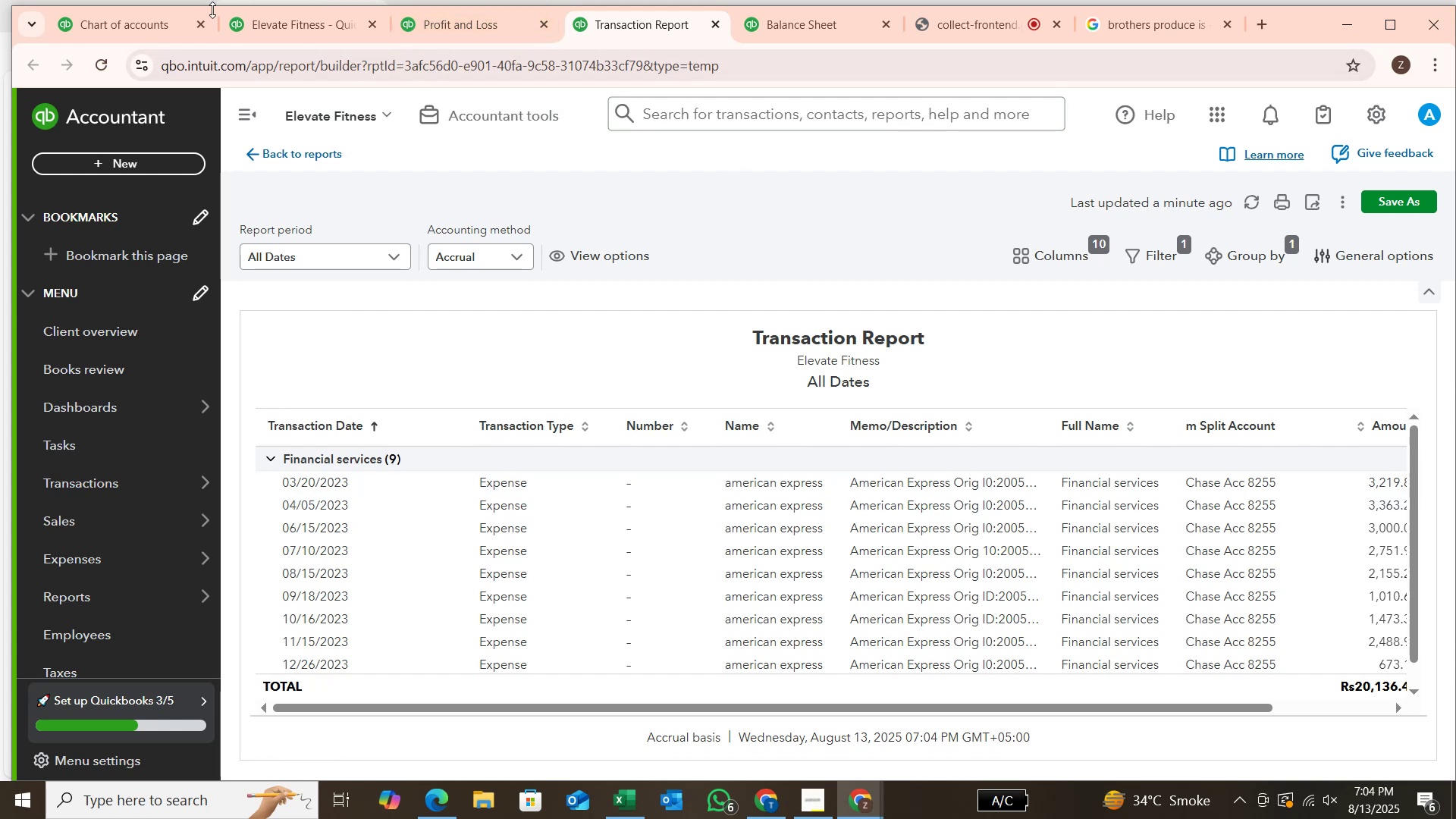 
wait(9.12)
 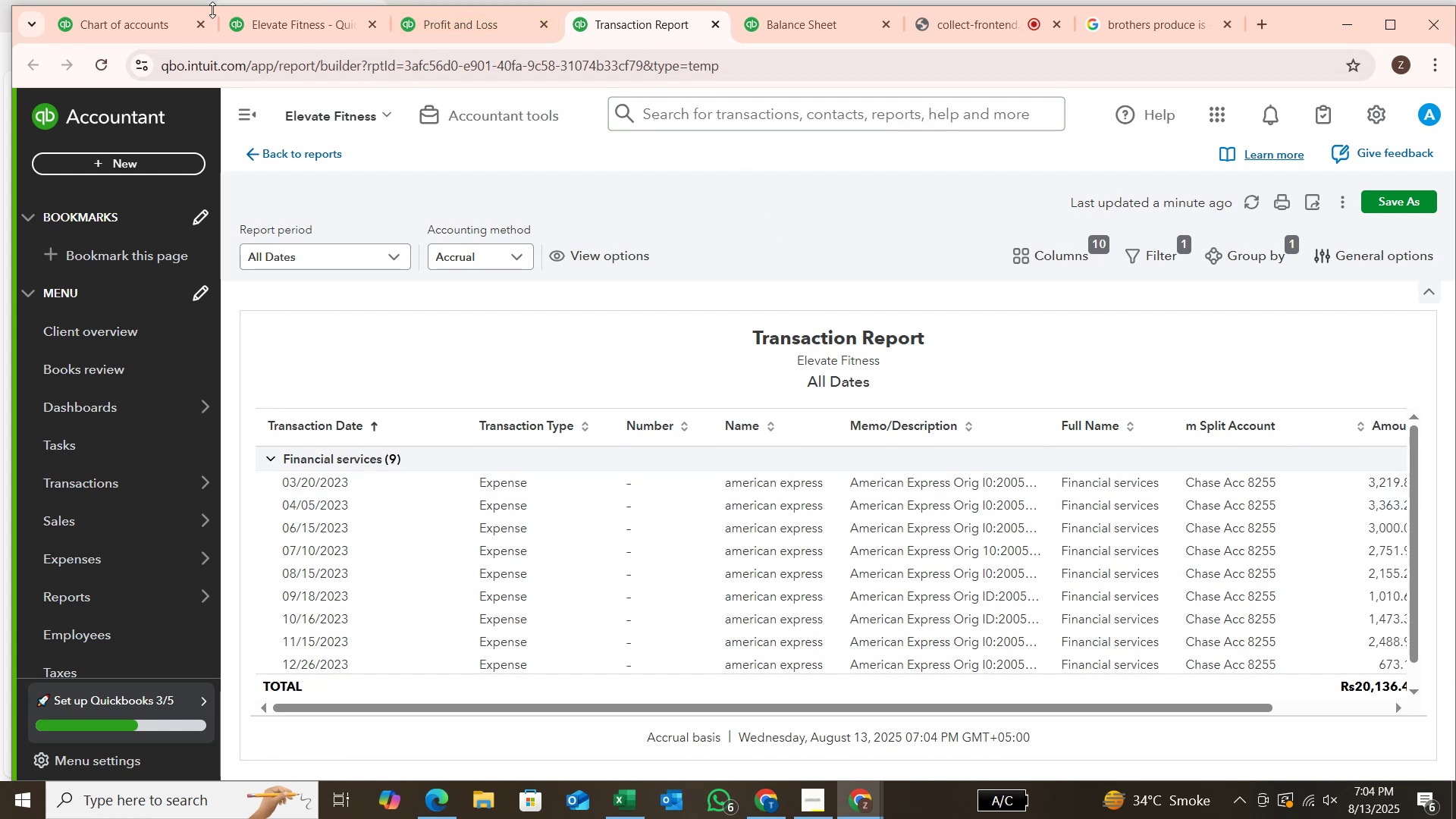 
left_click([234, 484])
 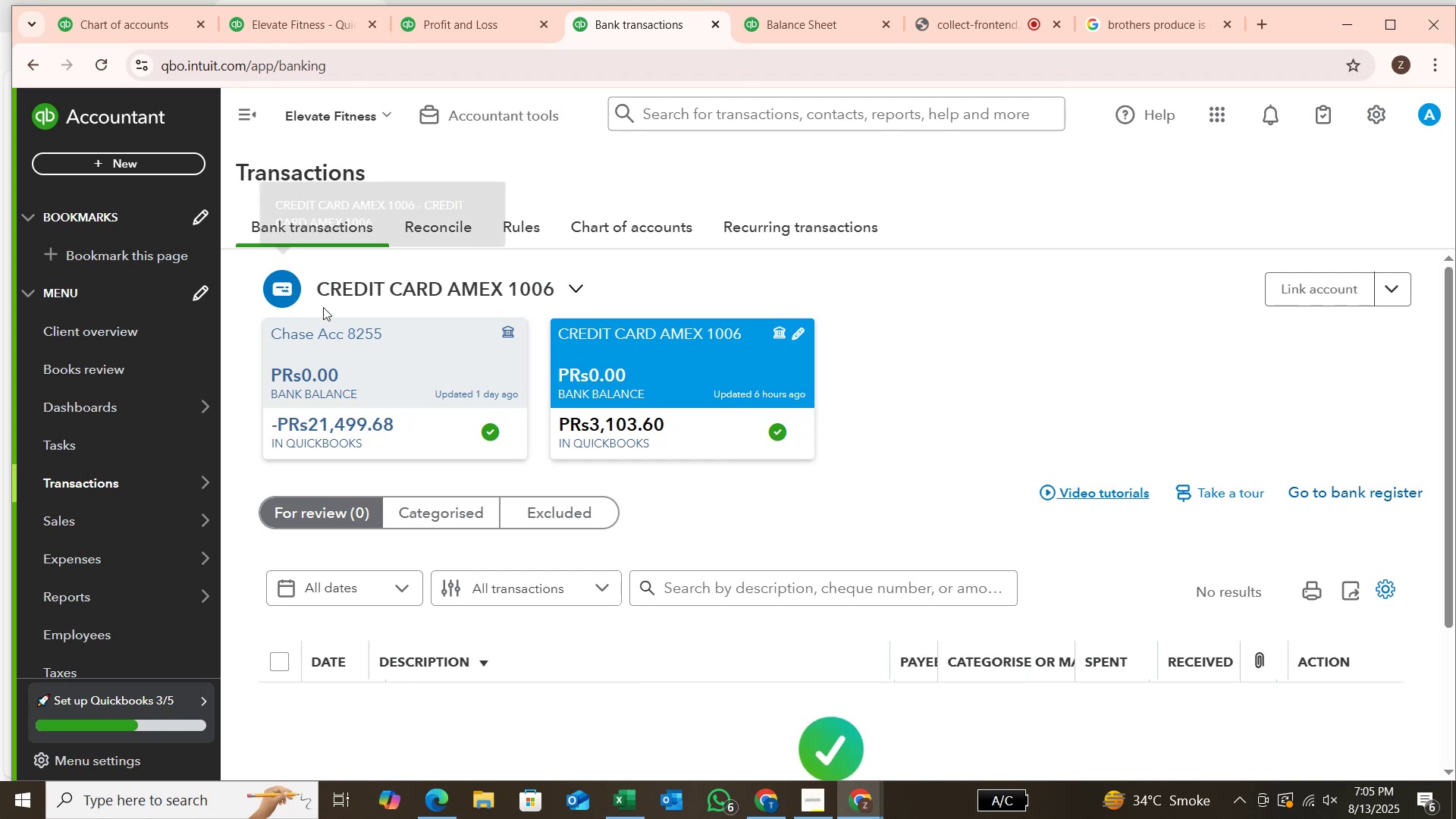 
wait(6.0)
 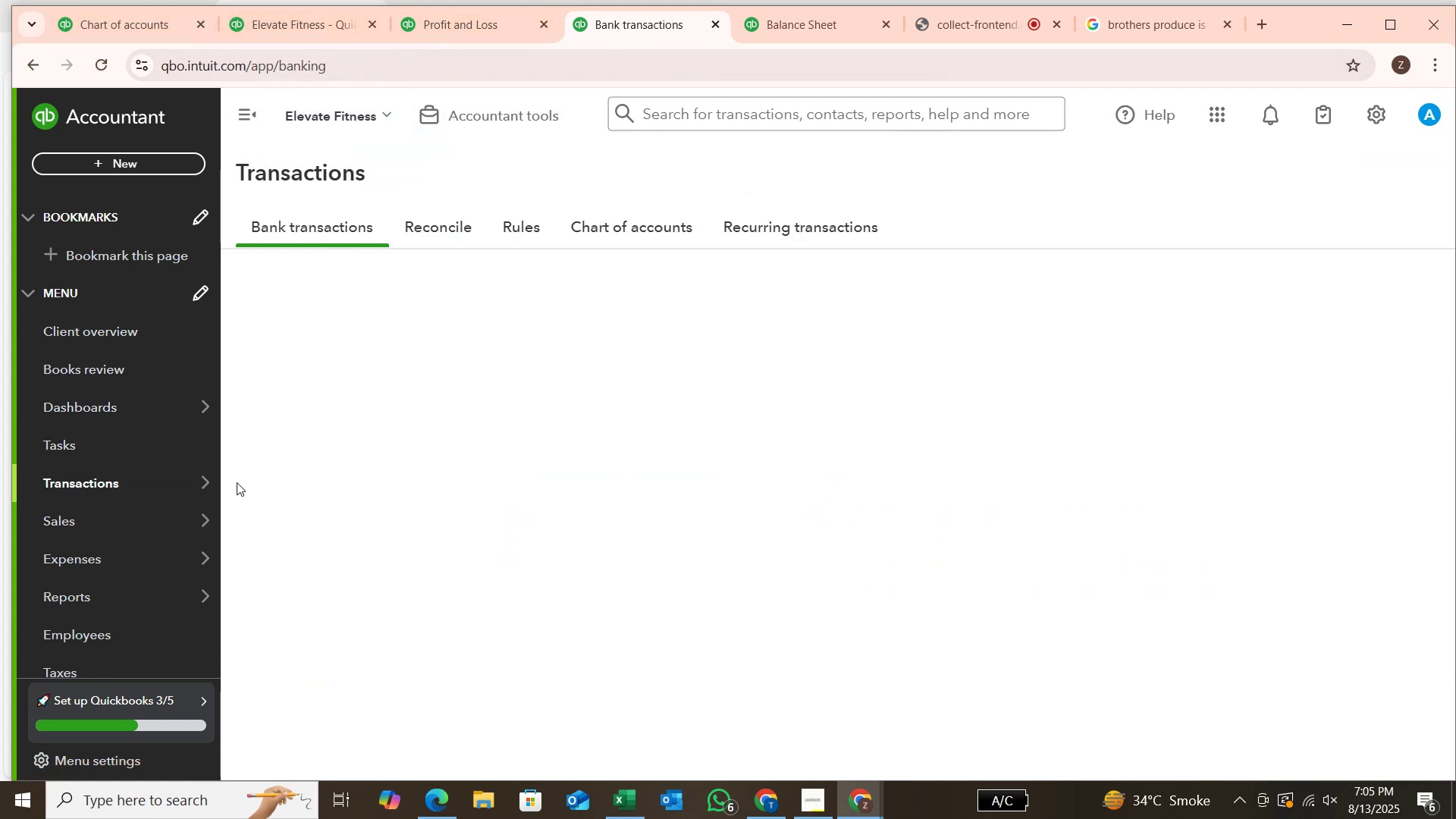 
left_click([668, 591])
 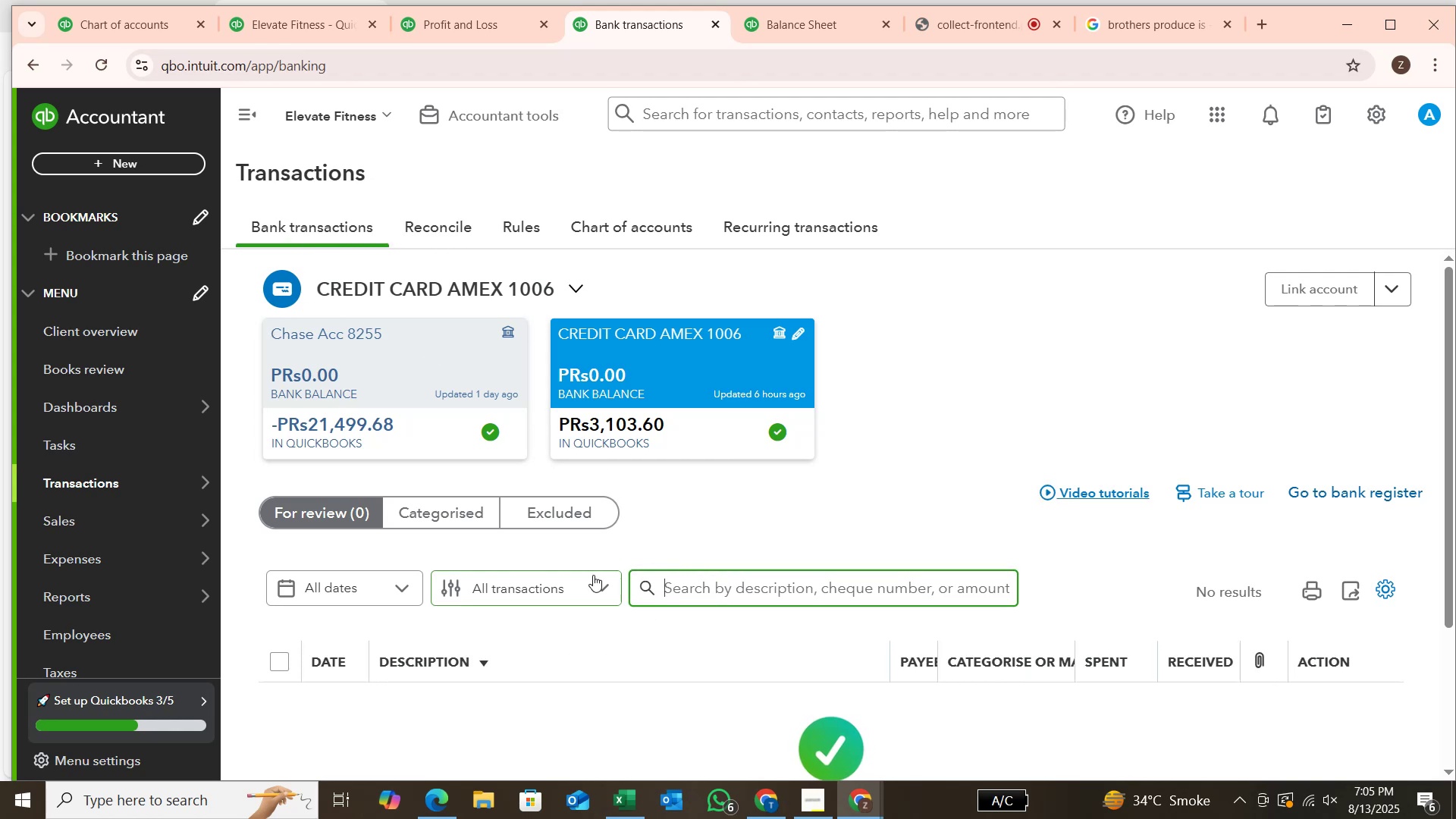 
left_click([469, 516])
 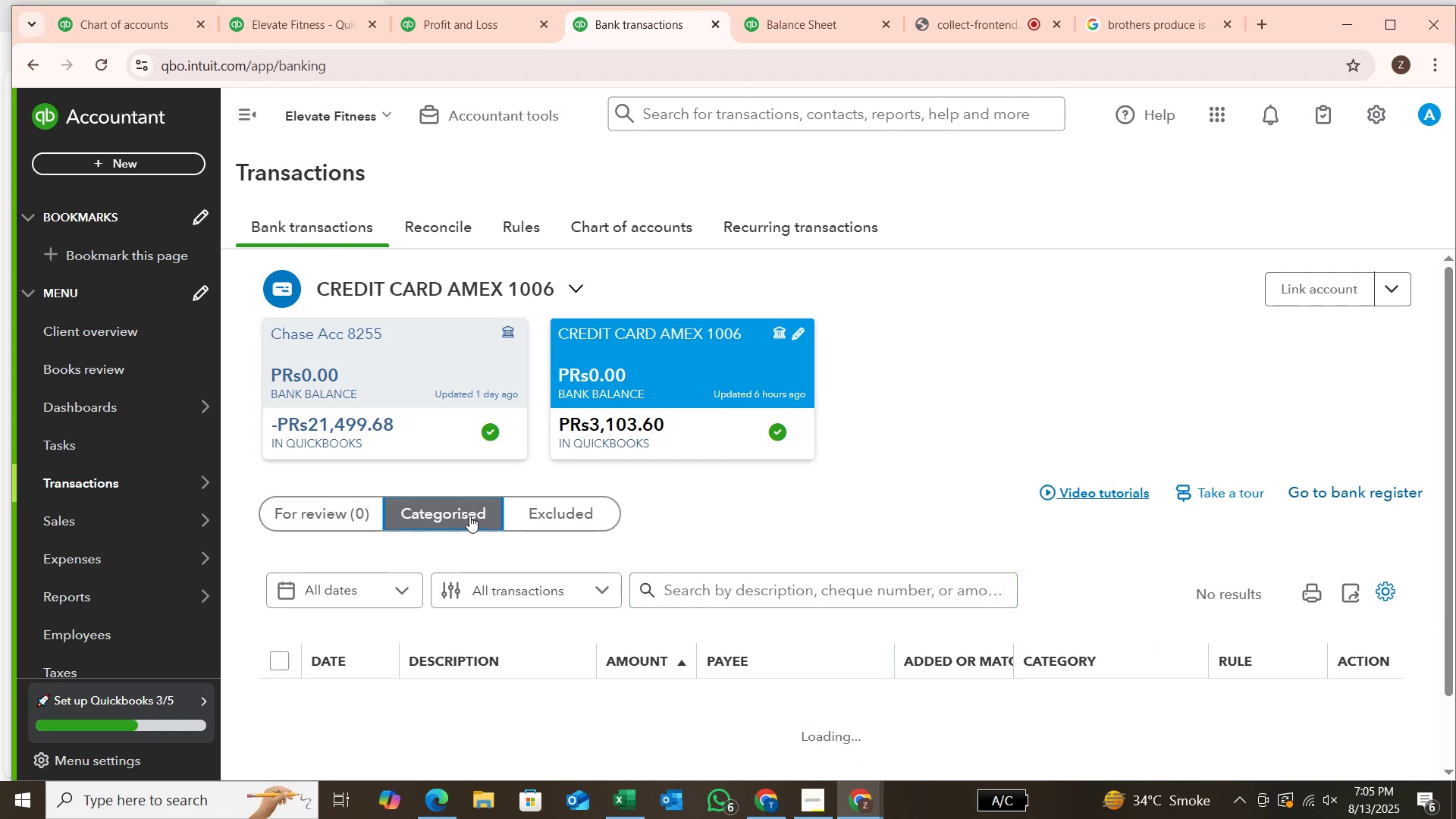 
type(amer)
 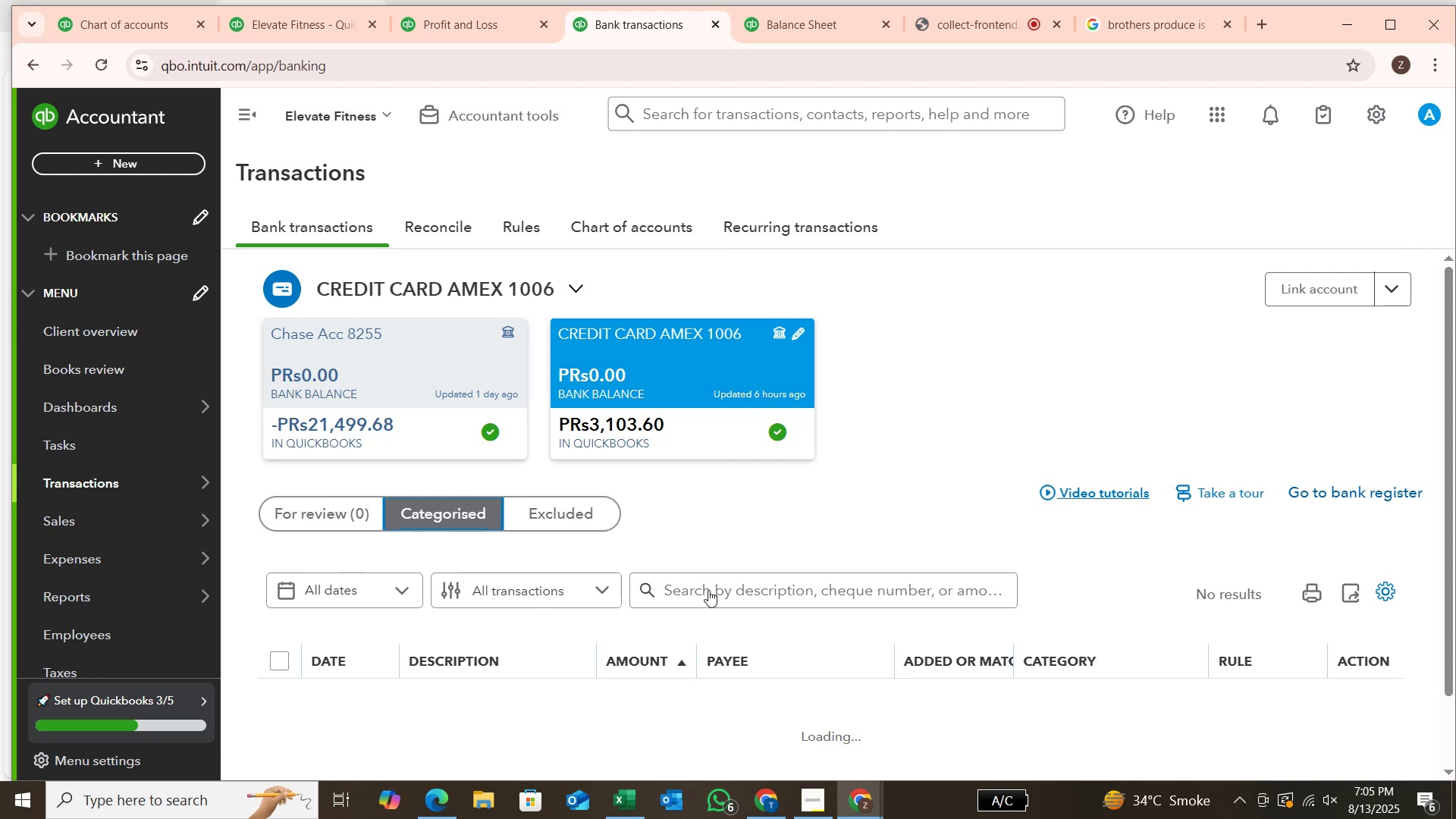 
double_click([711, 585])
 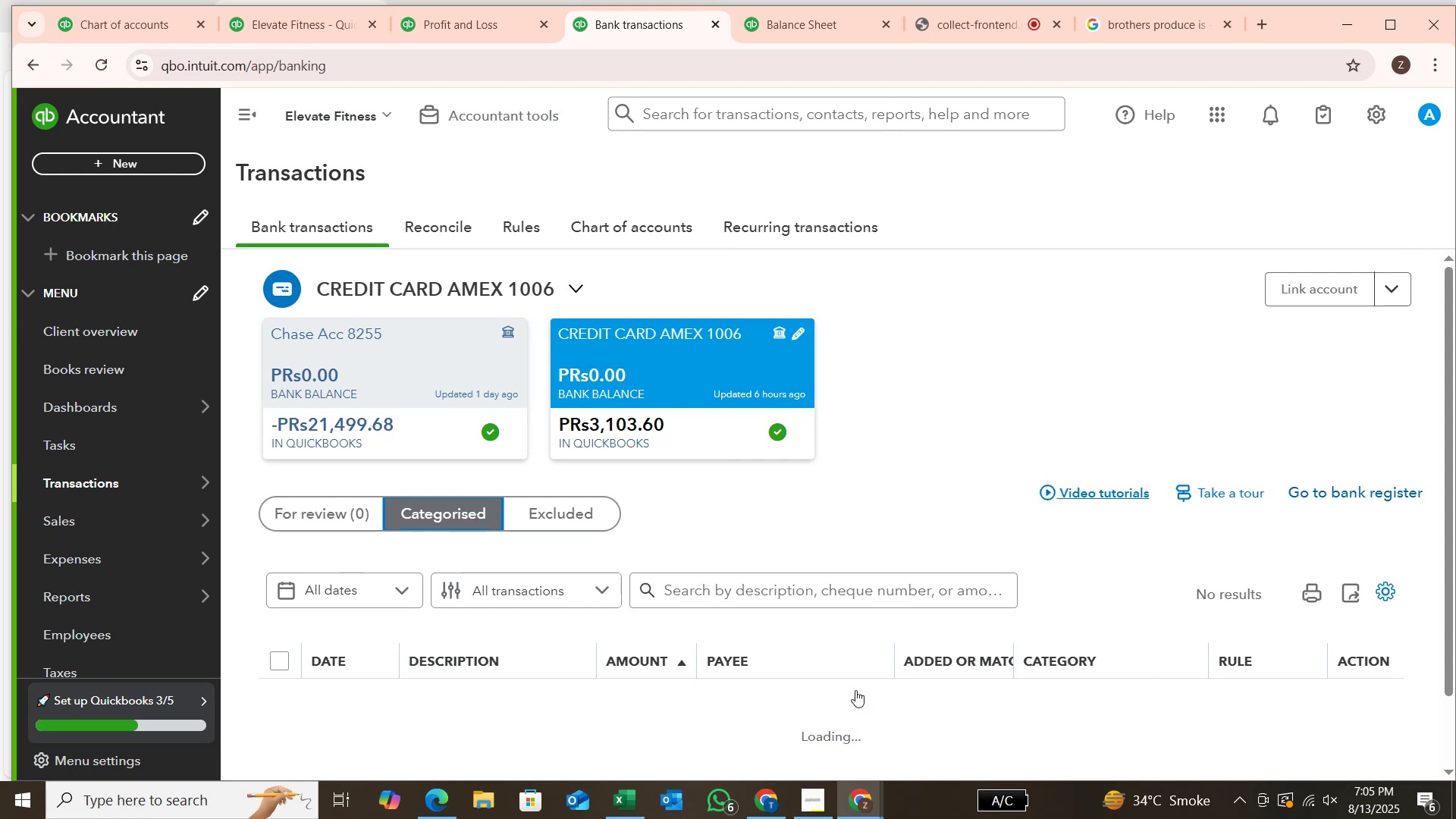 
scroll: coordinate [1167, 714], scroll_direction: down, amount: 2.0
 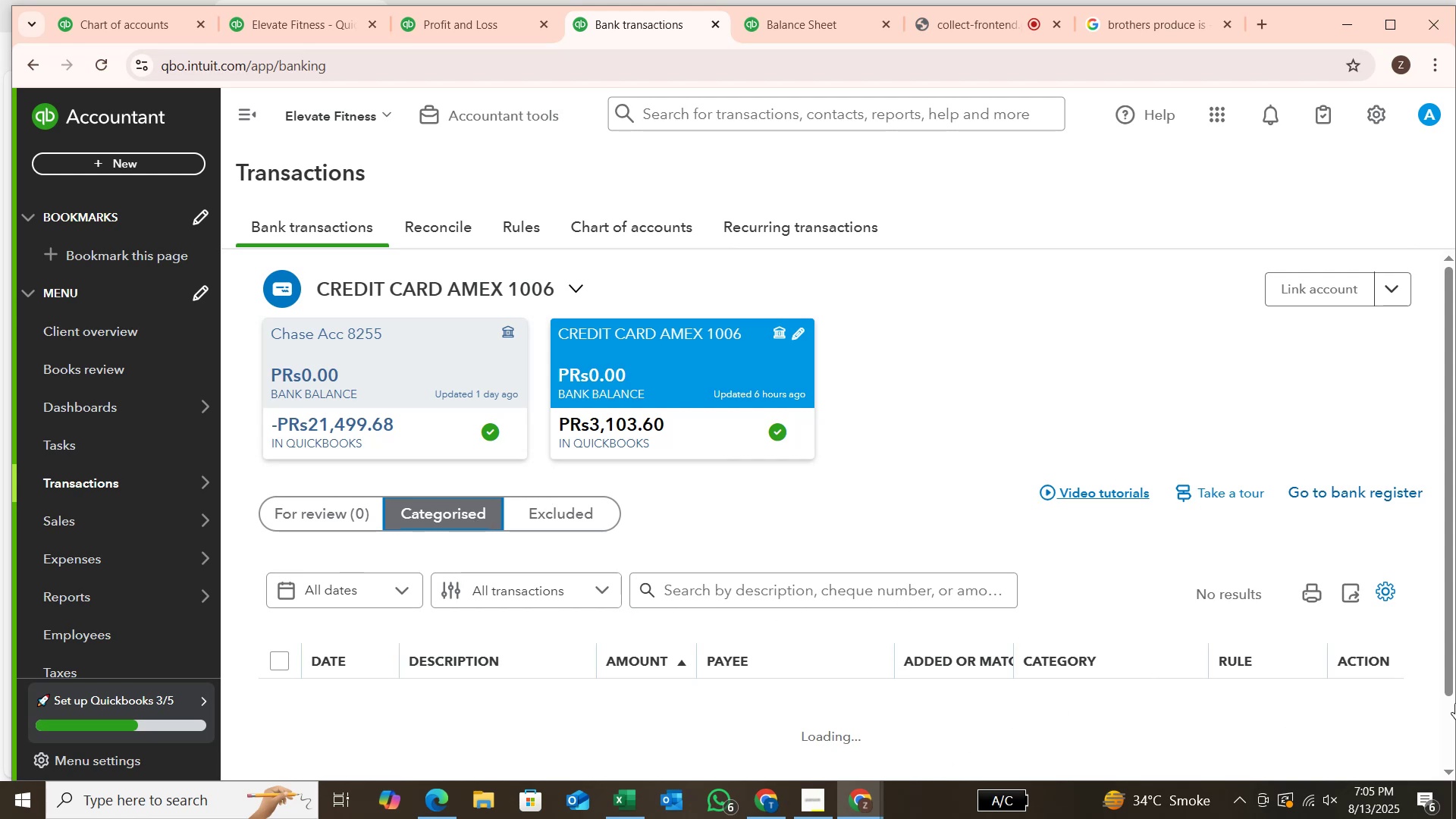 
left_click_drag(start_coordinate=[1455, 702], to_coordinate=[1453, 720])
 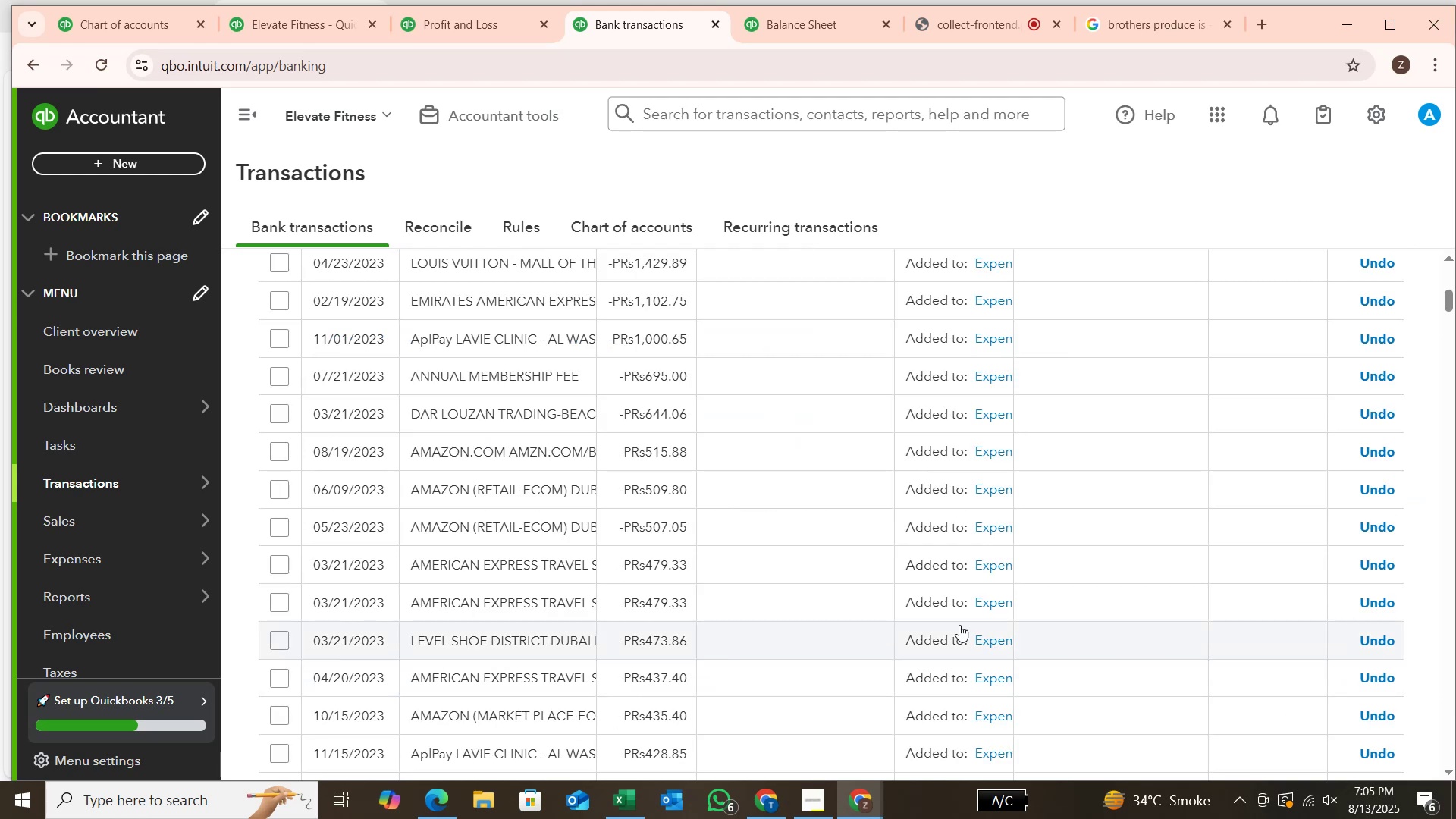 
scroll: coordinate [959, 620], scroll_direction: up, amount: 4.0
 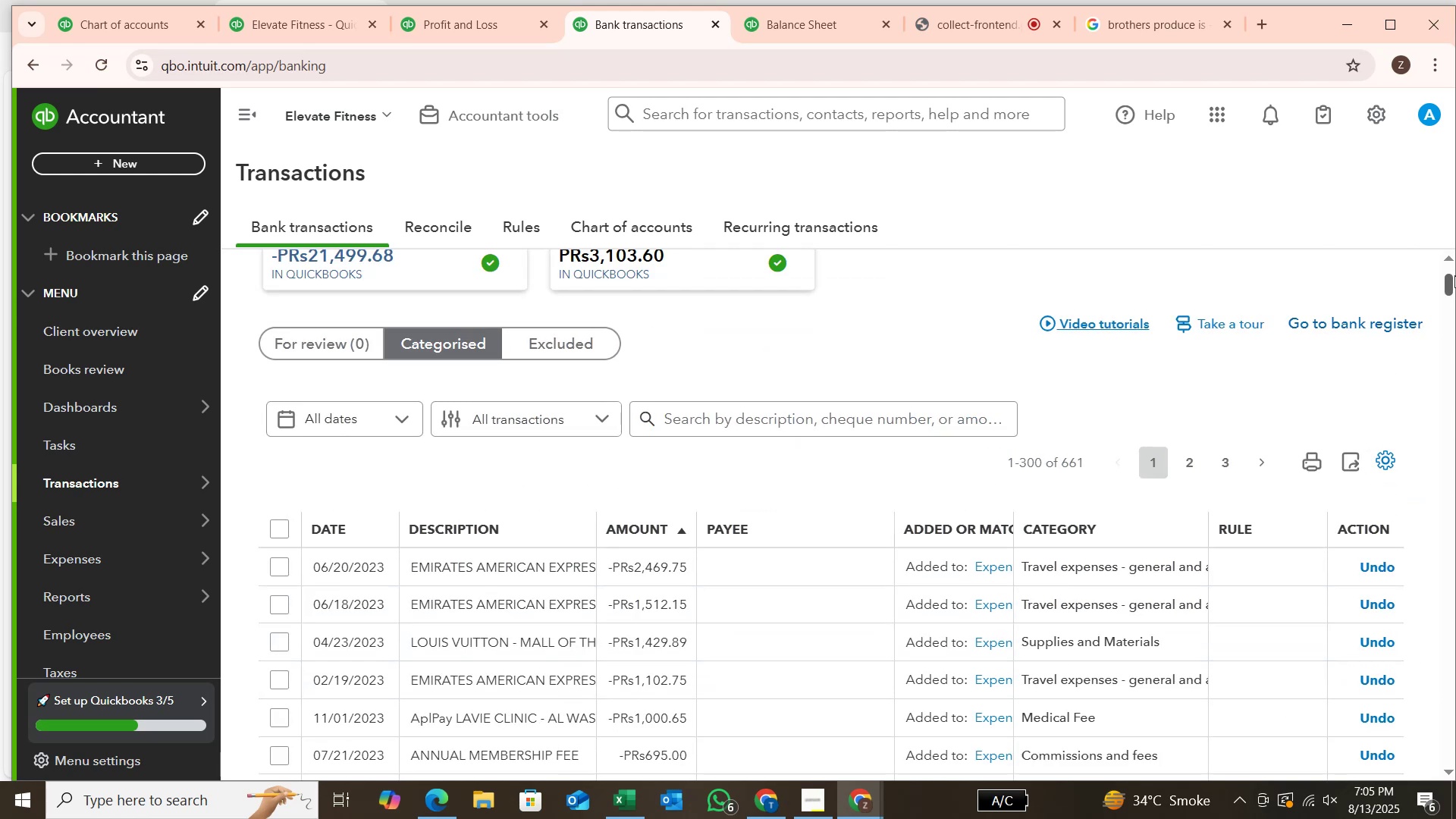 
left_click_drag(start_coordinate=[1451, 282], to_coordinate=[1454, 268])
 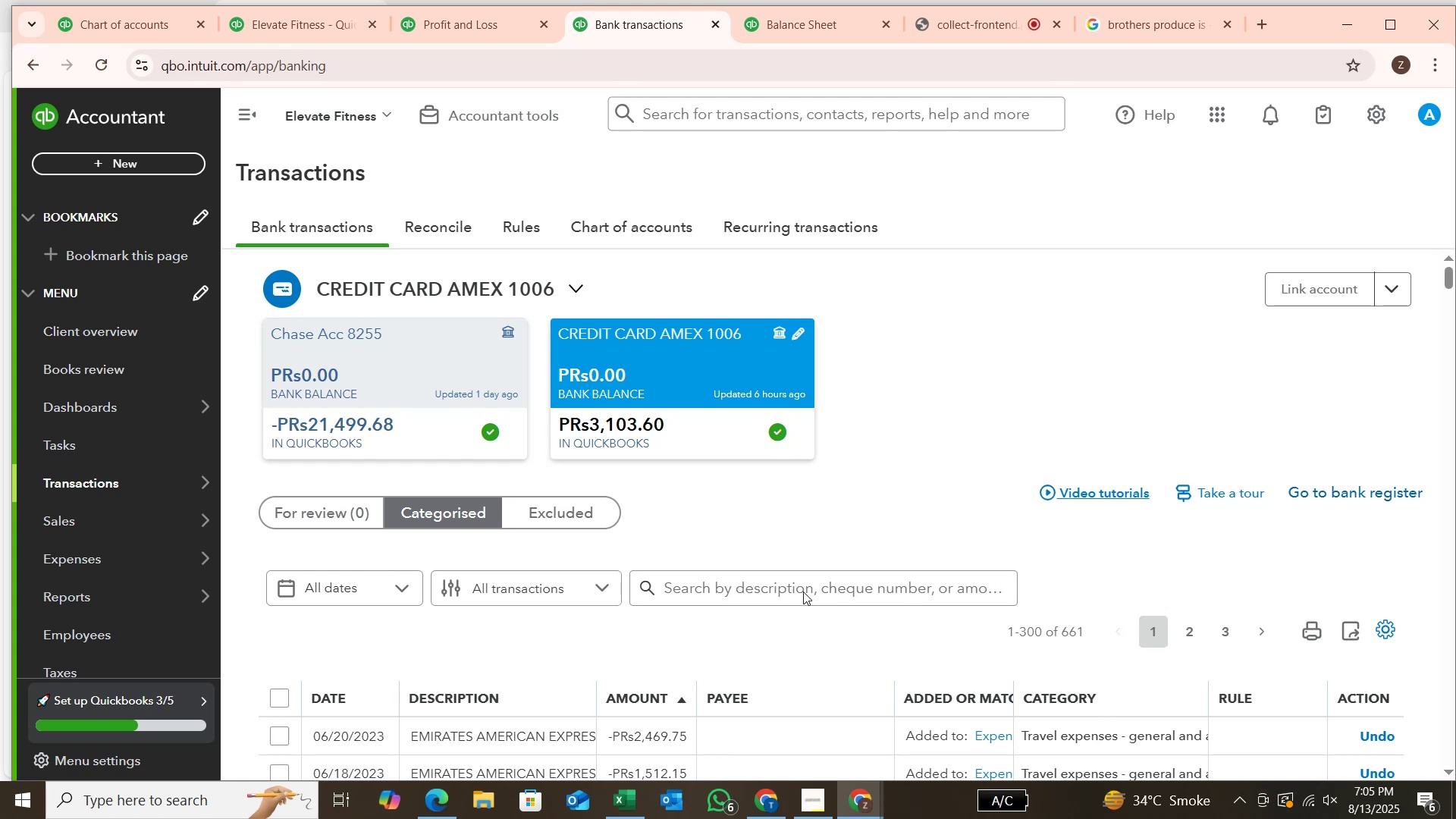 
double_click([805, 585])
 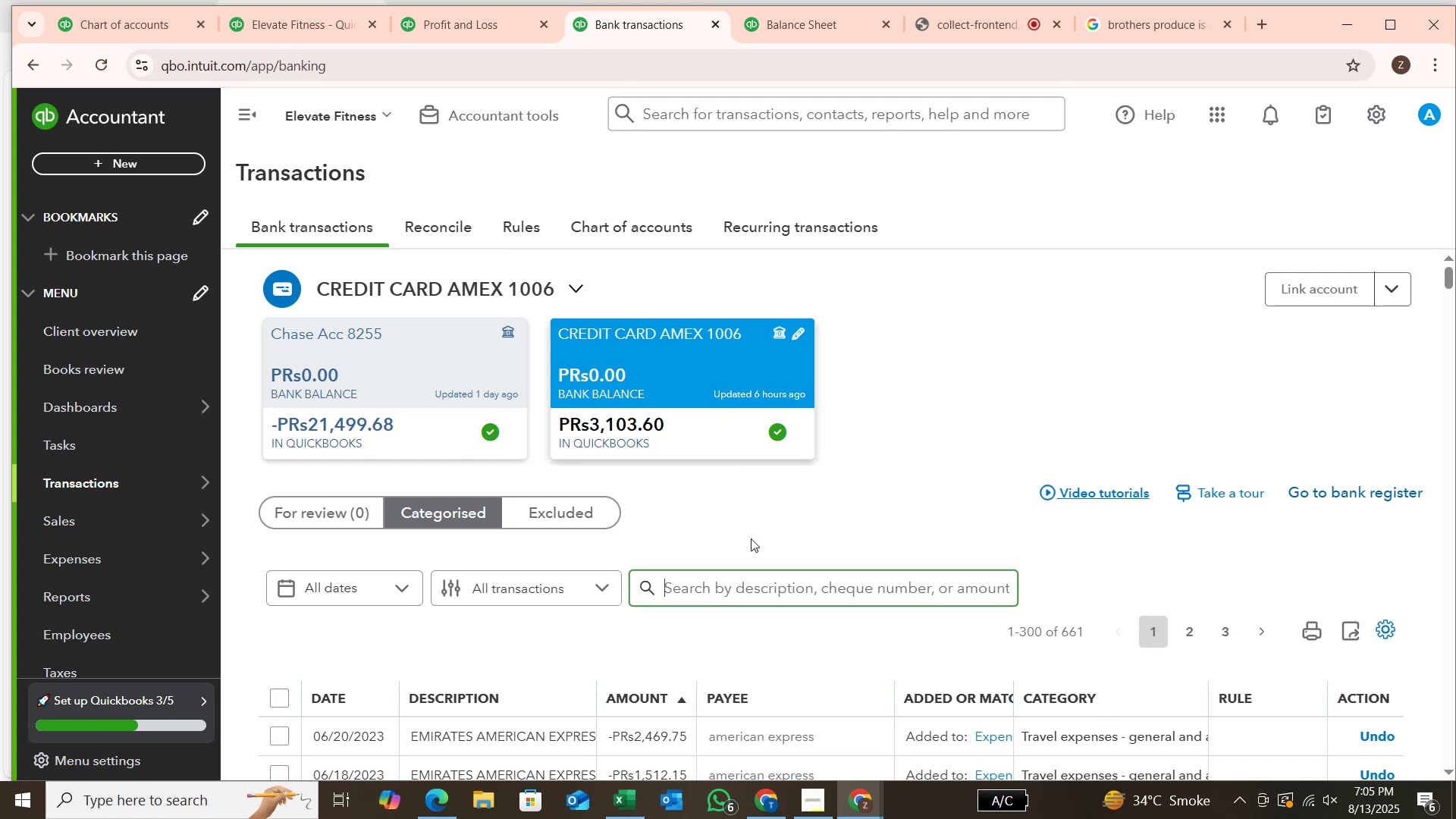 
wait(8.33)
 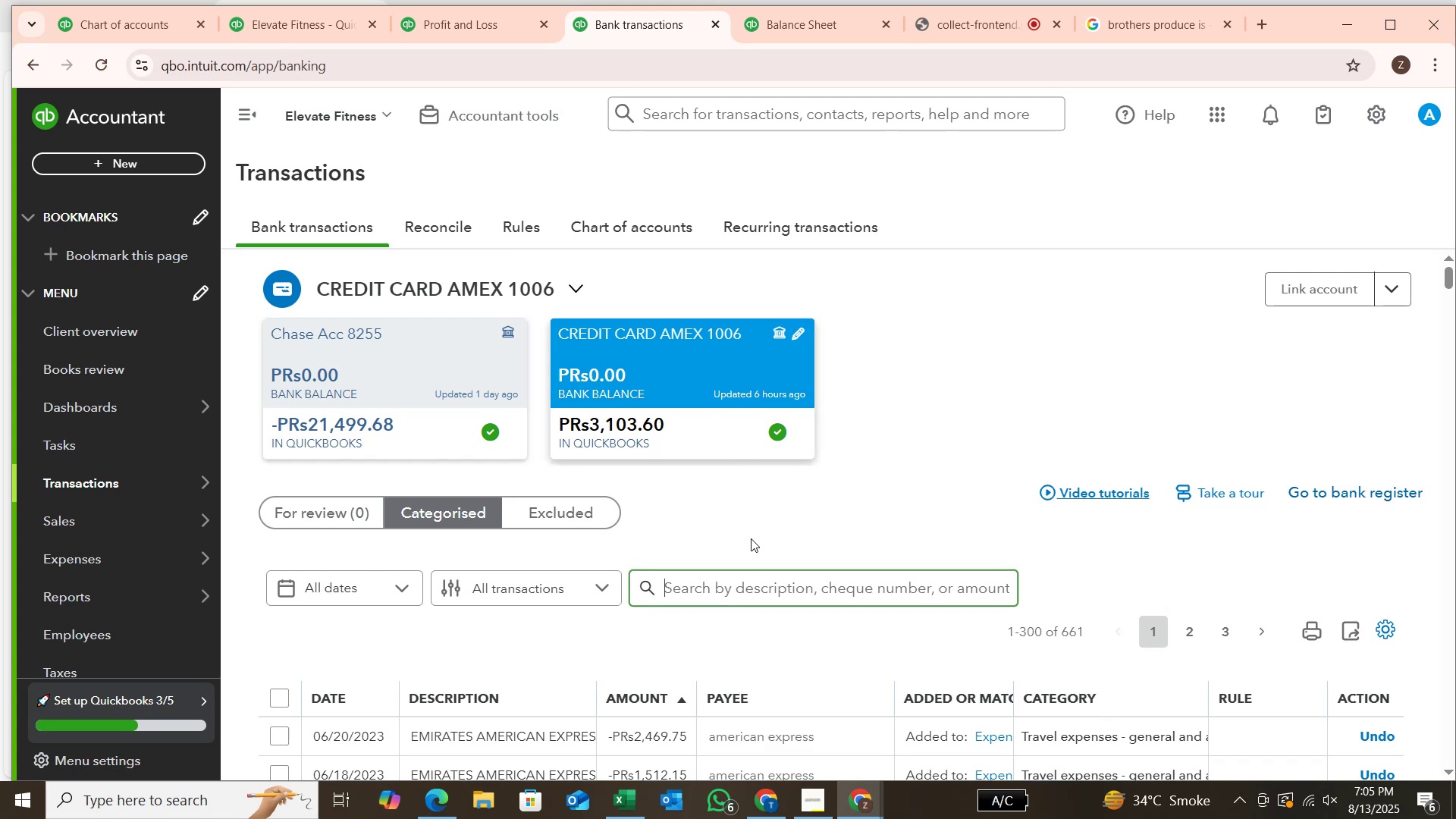 
left_click([795, 594])
 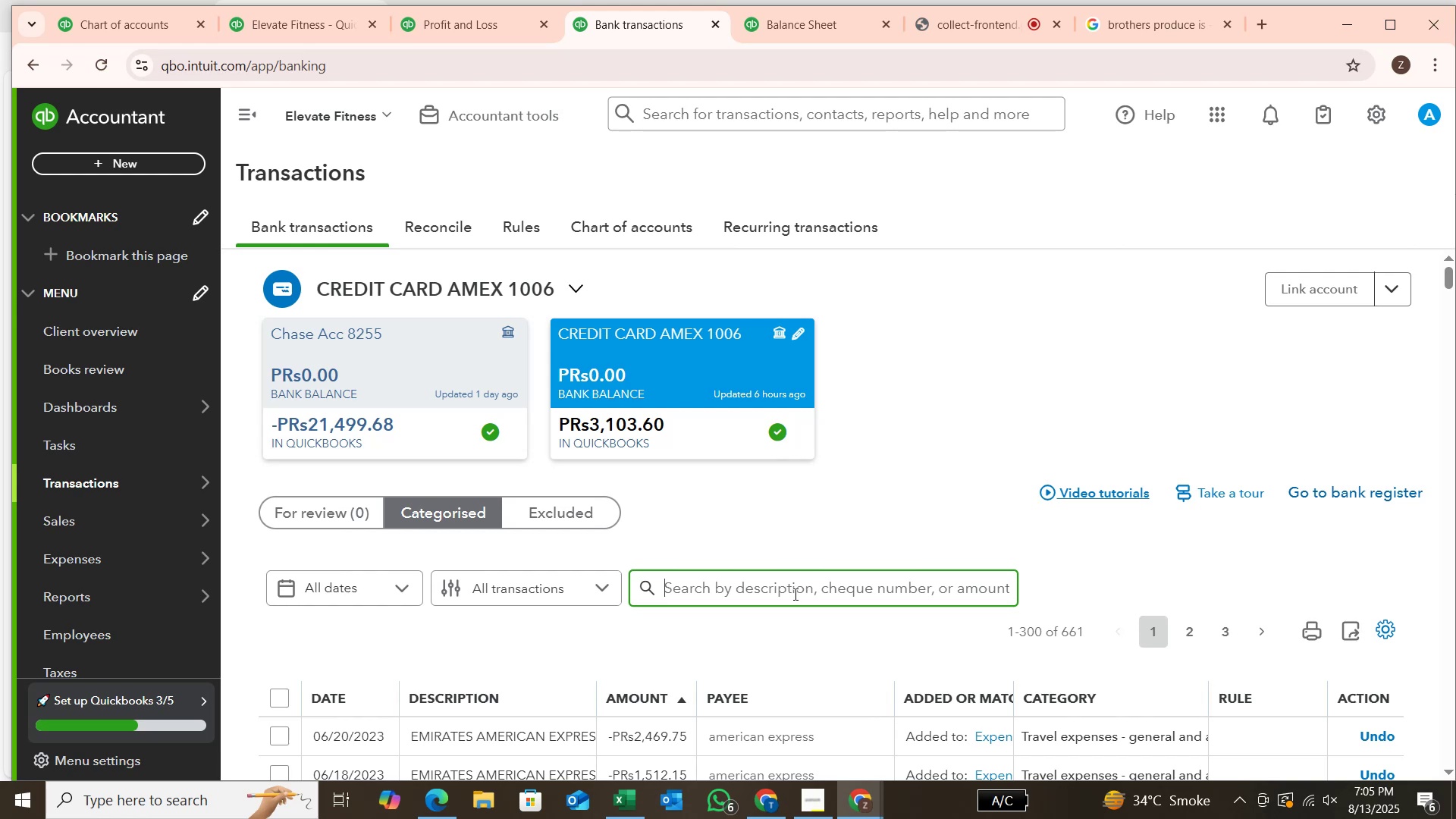 
key(A)
 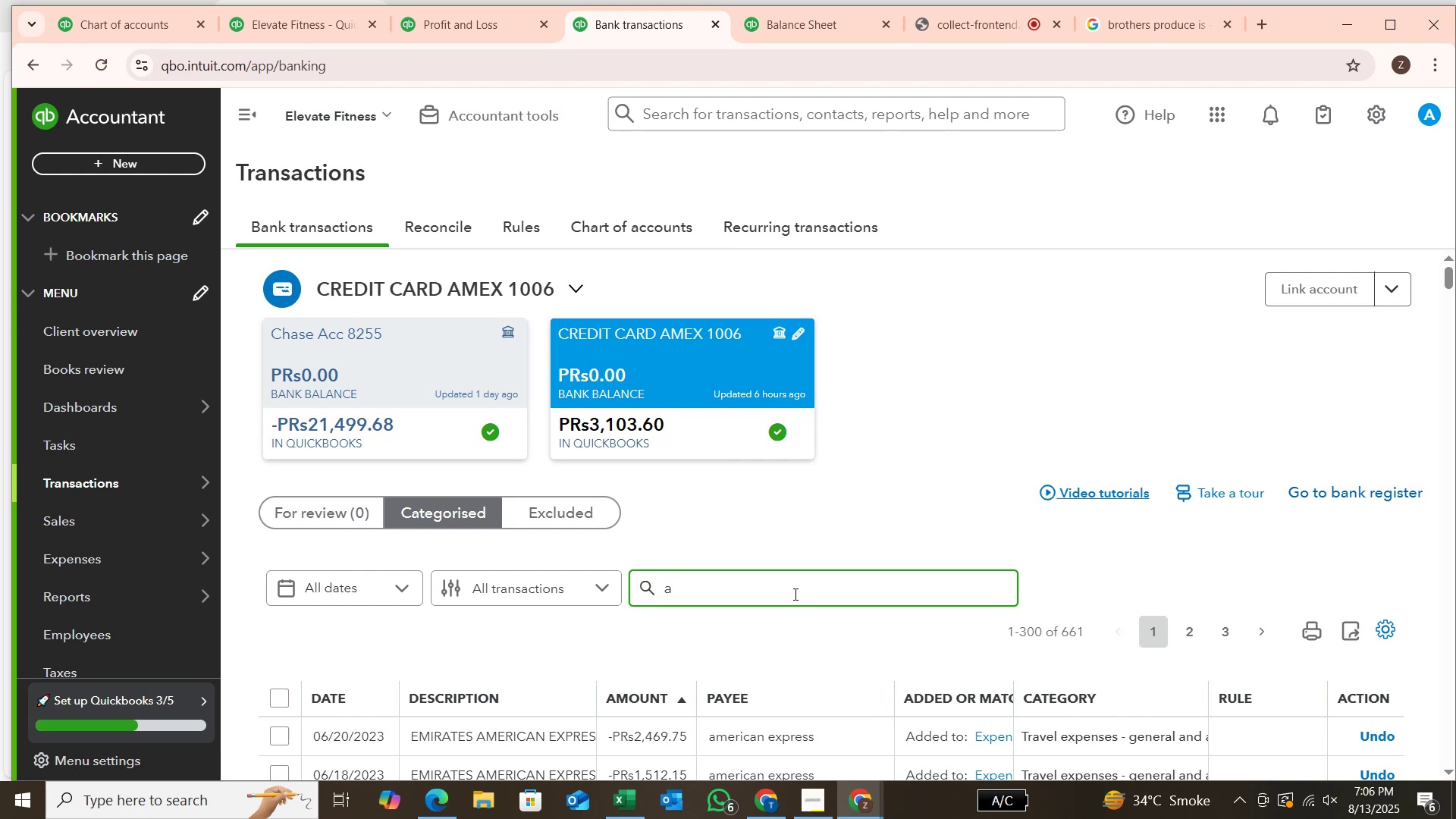 
wait(77.7)
 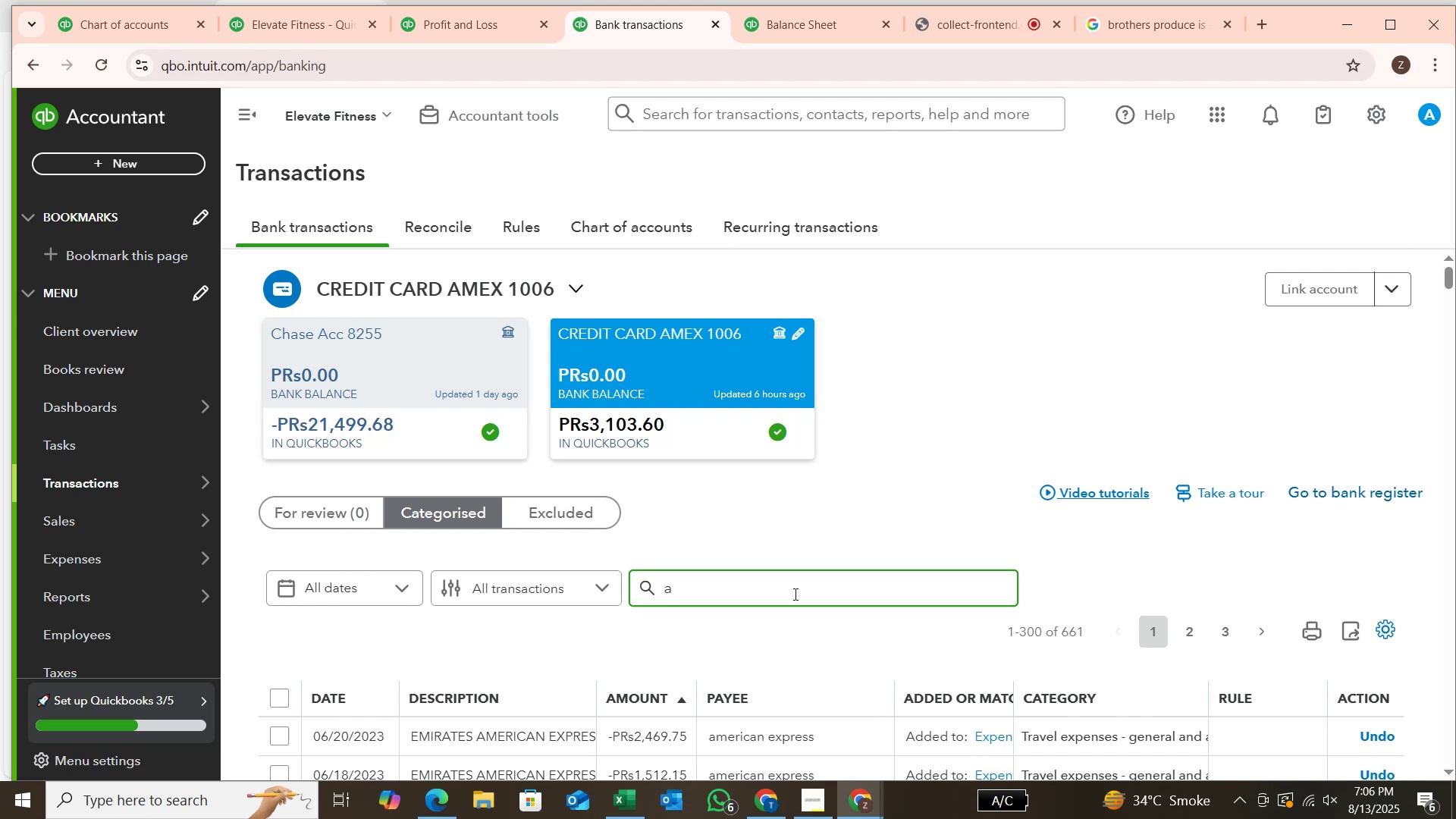 
left_click_drag(start_coordinate=[832, 586], to_coordinate=[836, 586])
 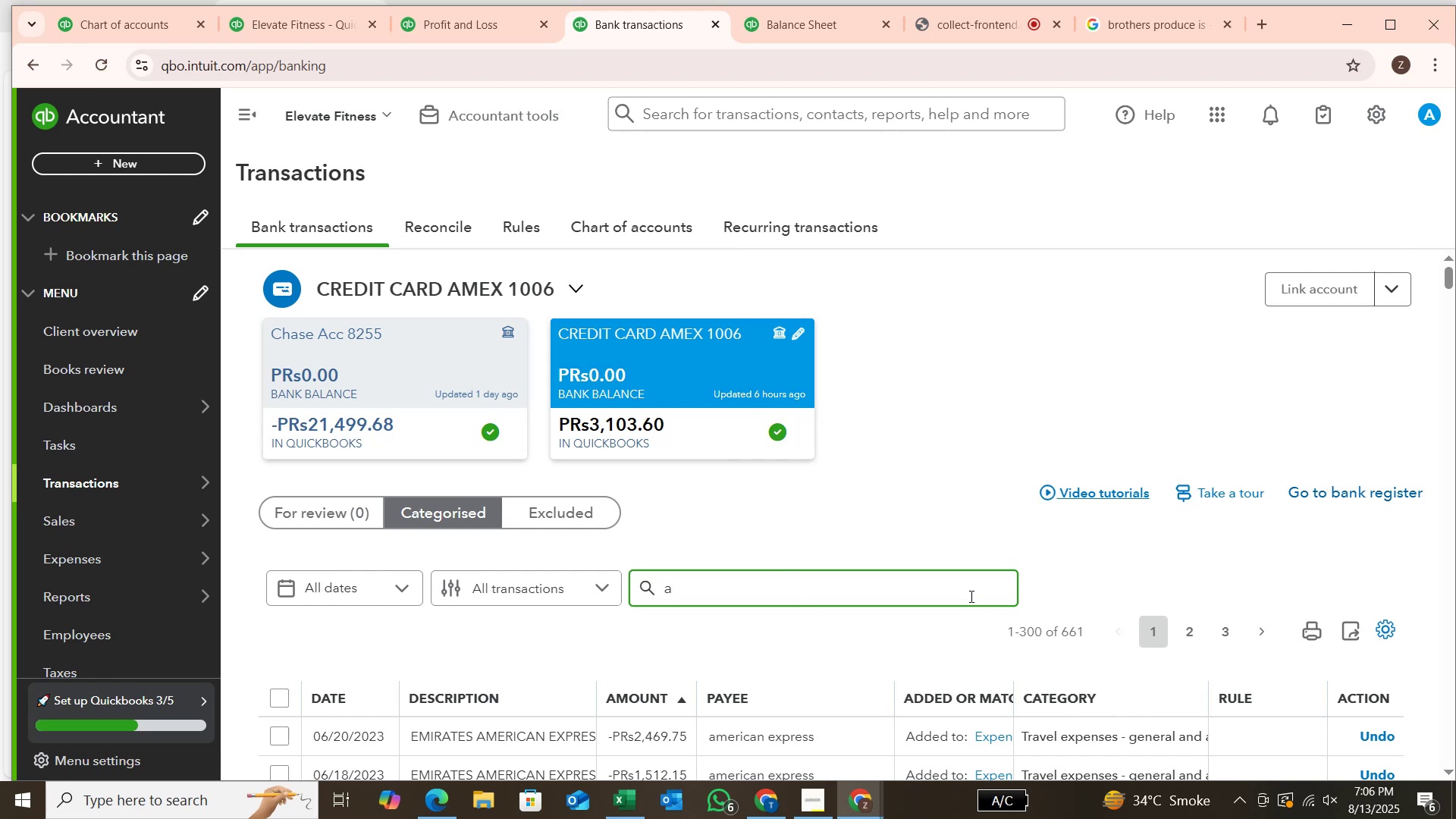 
left_click([965, 586])
 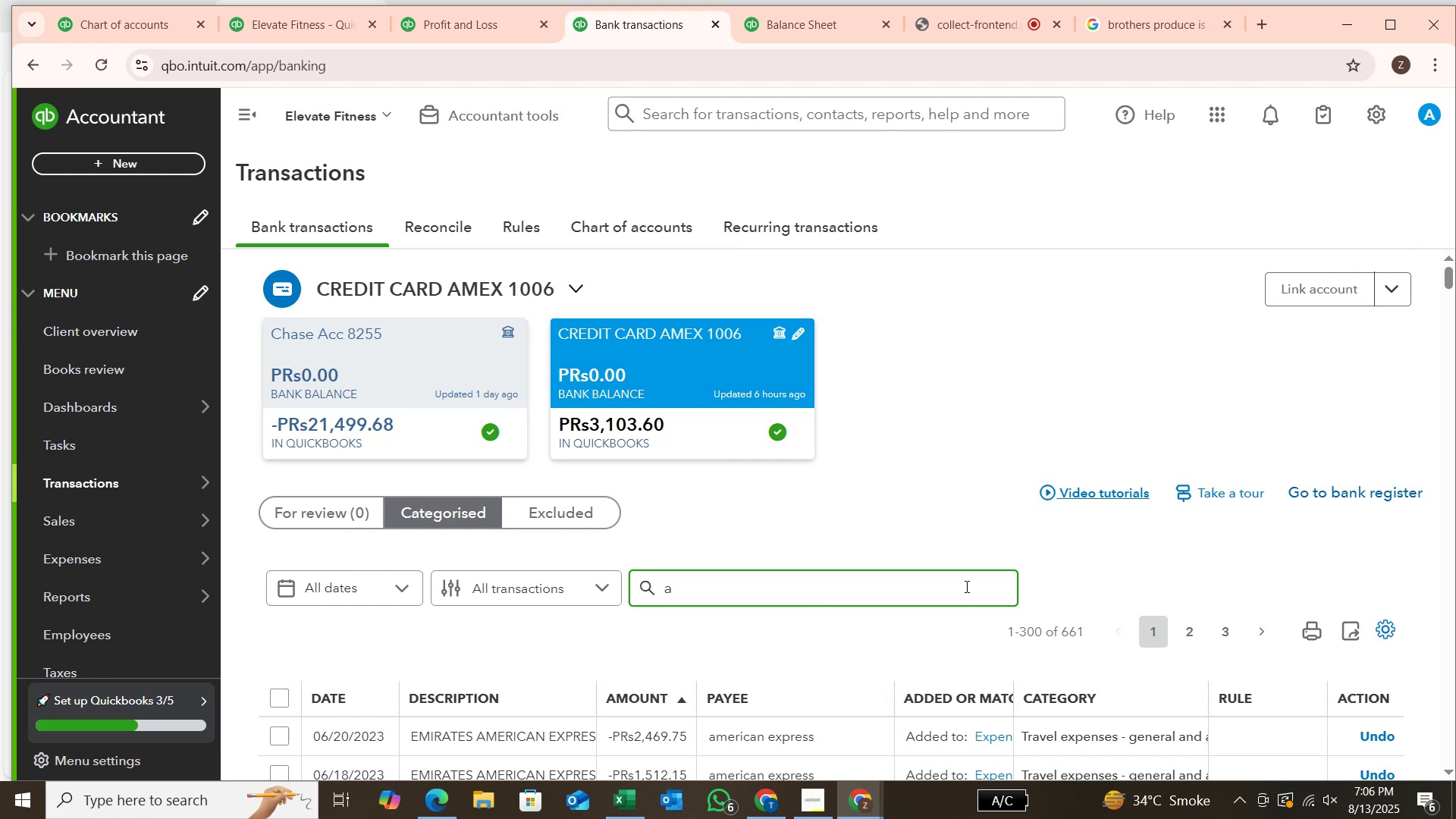 
type(mer)
 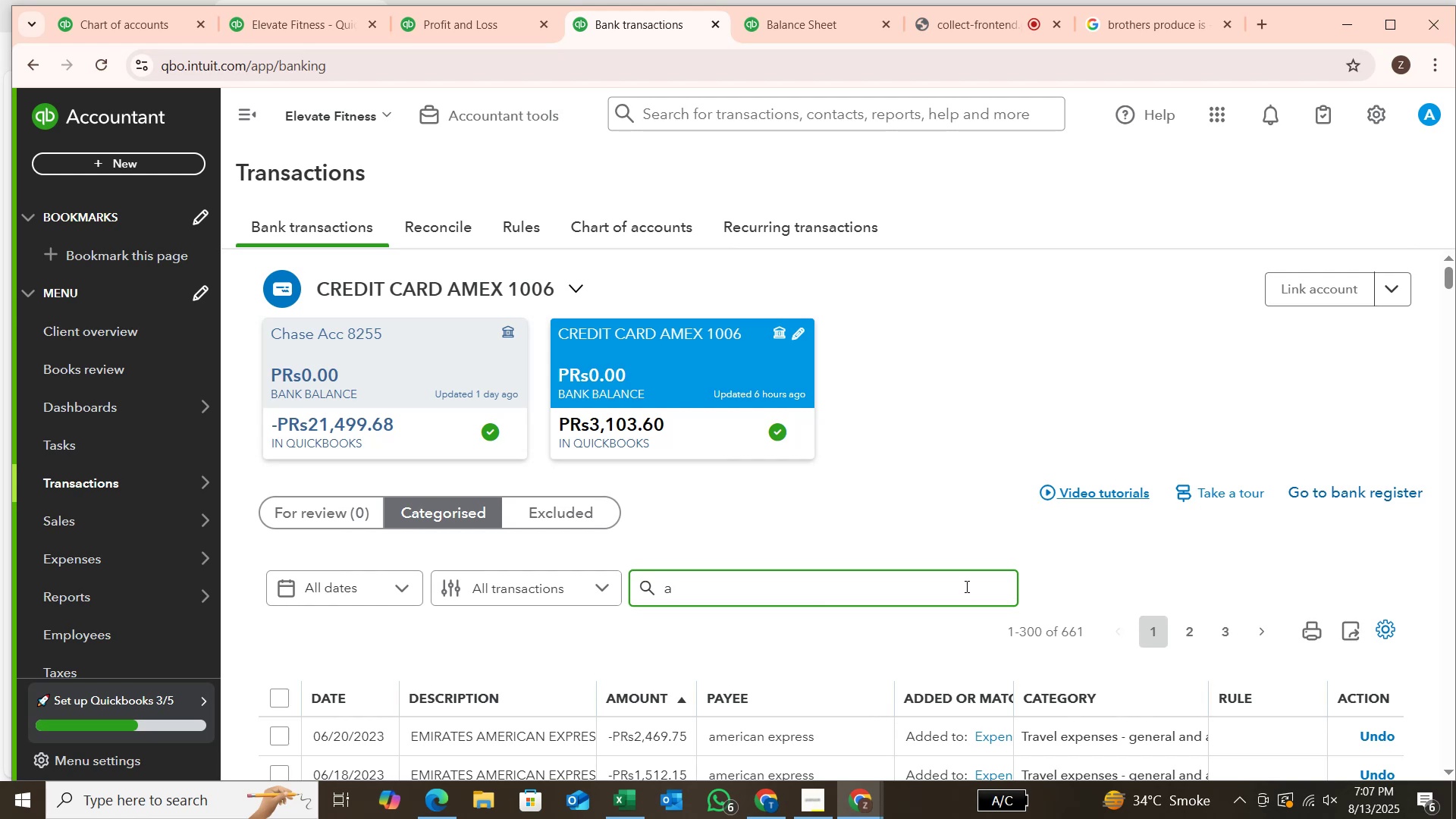 
double_click([965, 597])
 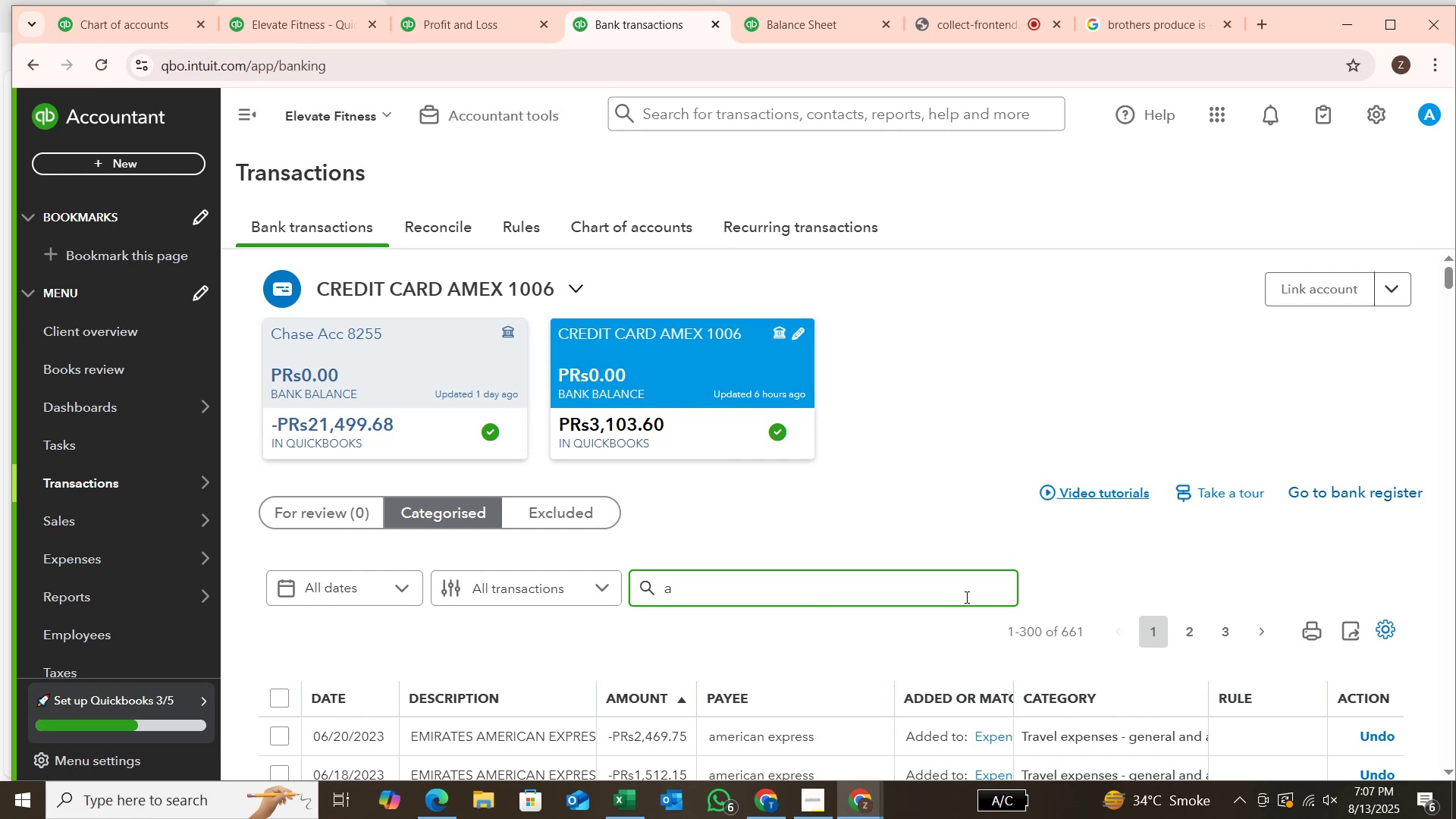 
triple_click([965, 597])
 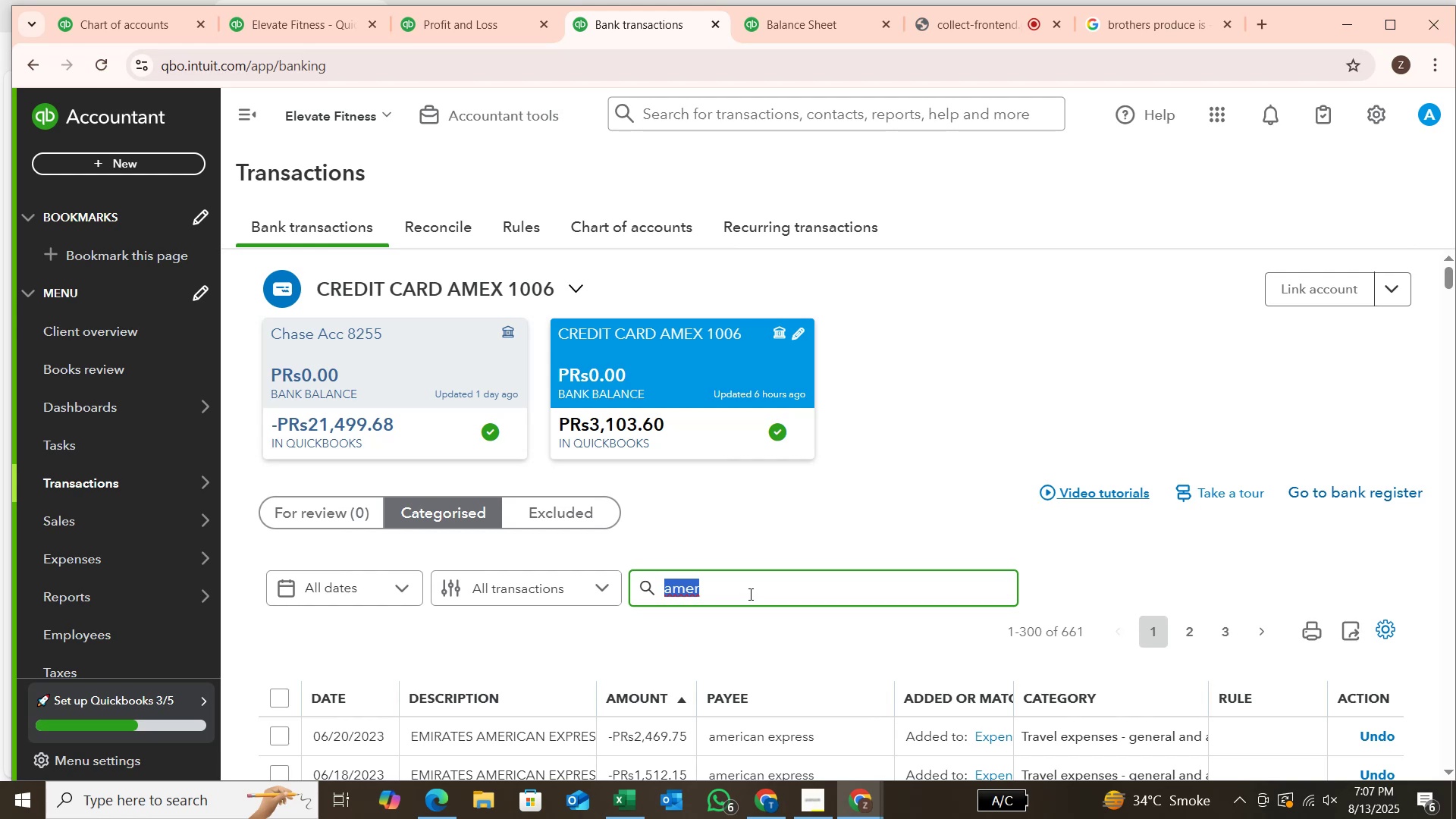 
wait(6.1)
 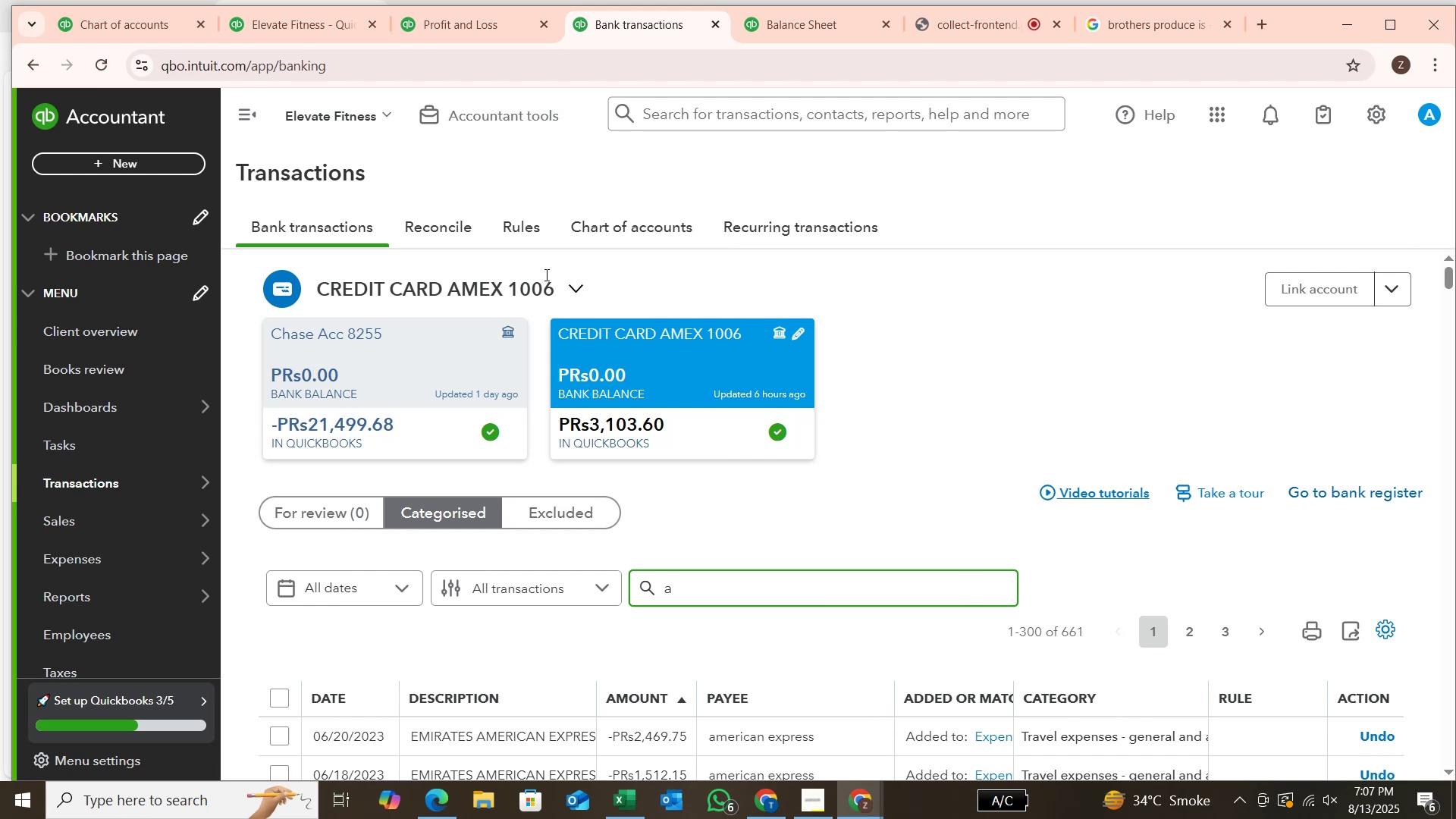 
left_click([702, 582])
 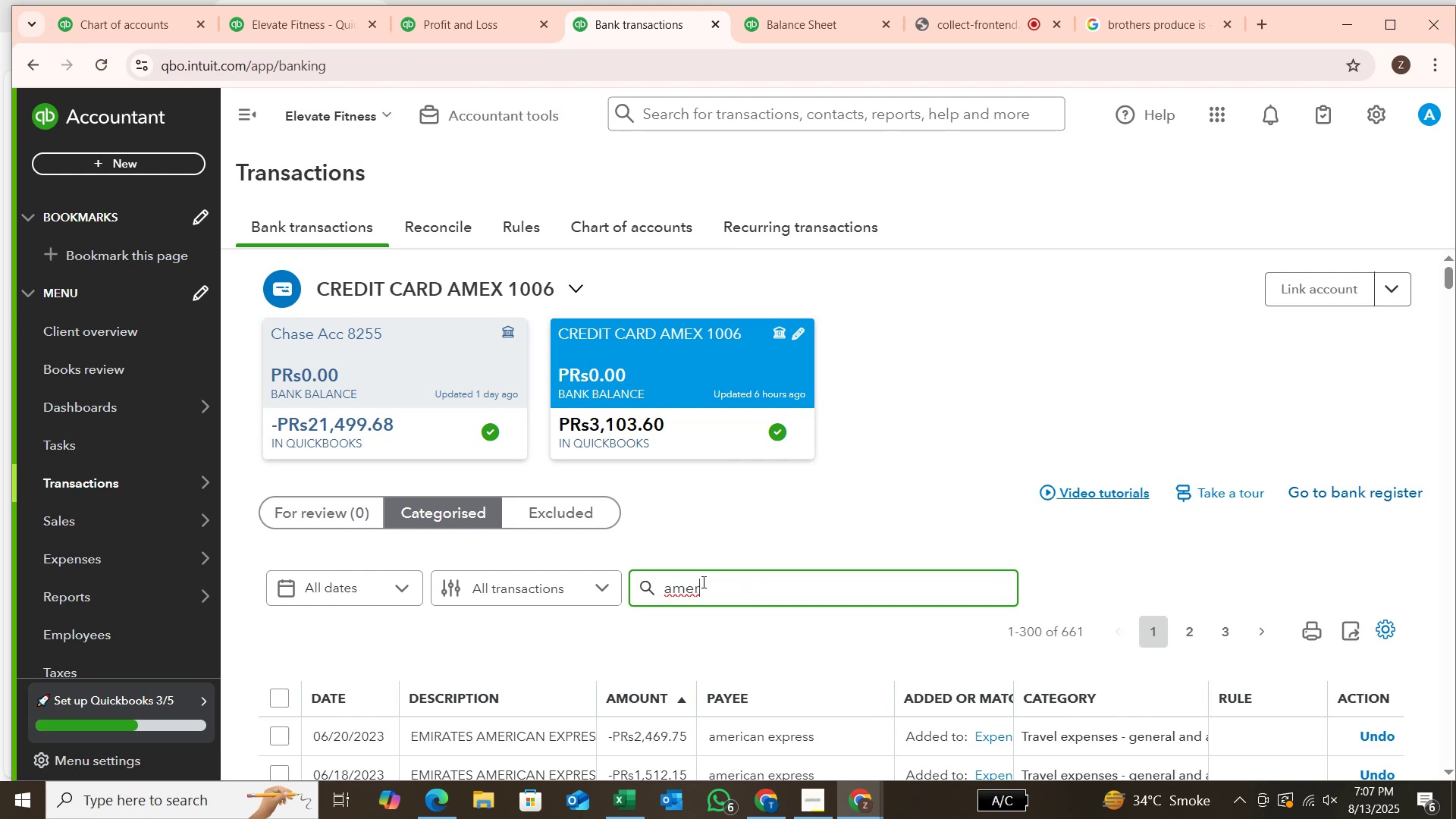 
key(Enter)
 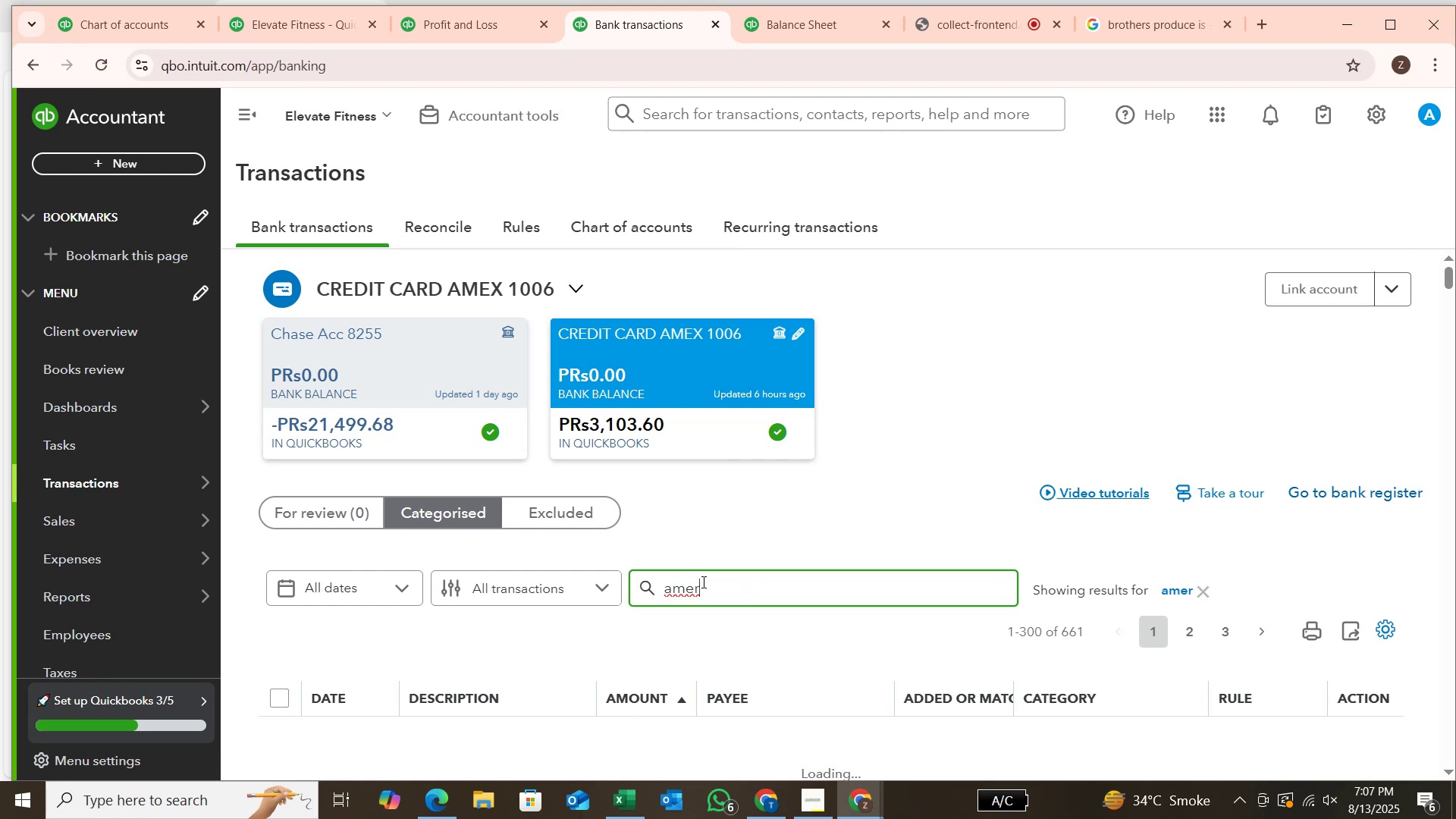 
wait(10.29)
 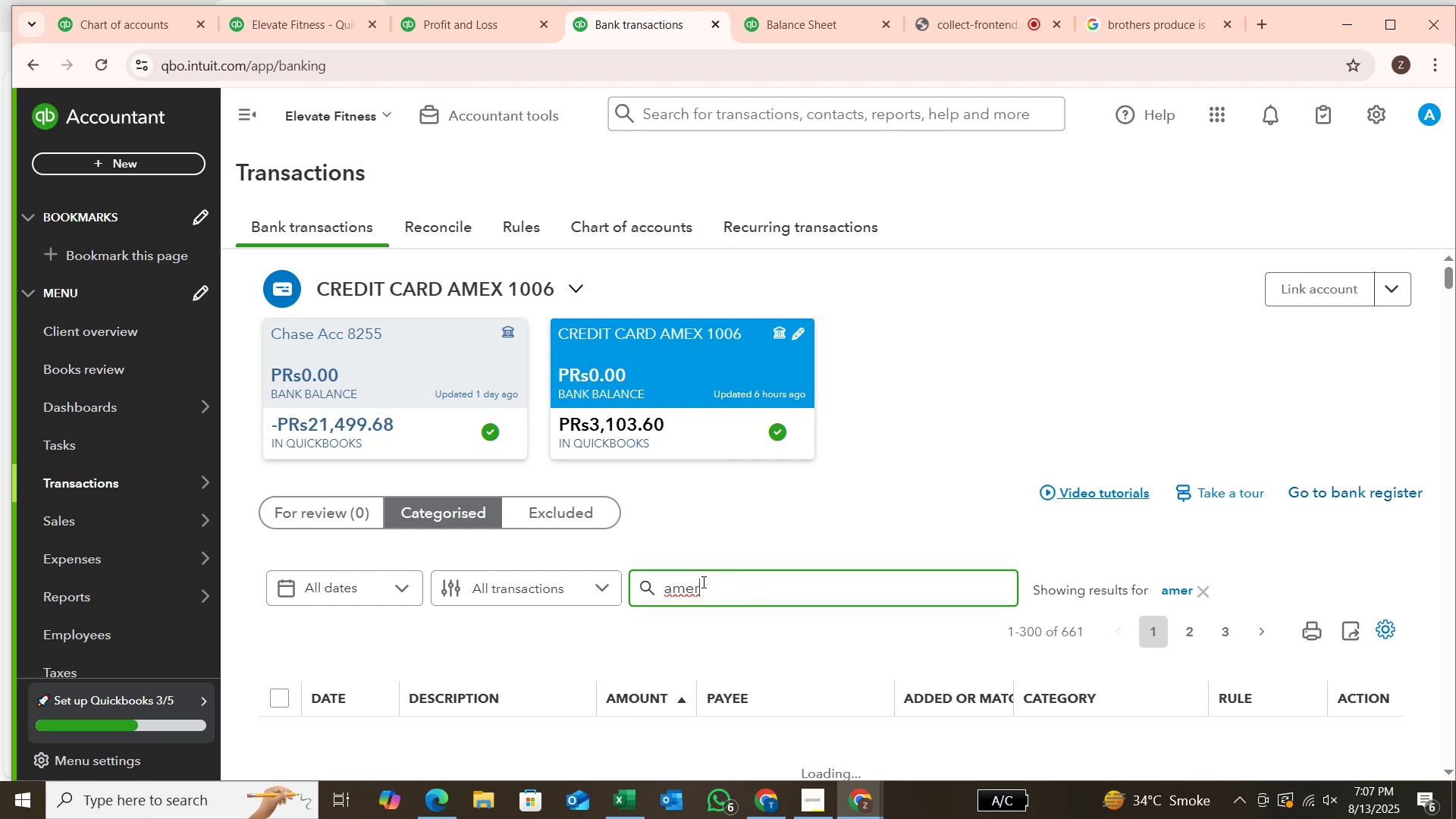 
scroll: coordinate [929, 729], scroll_direction: down, amount: 4.0
 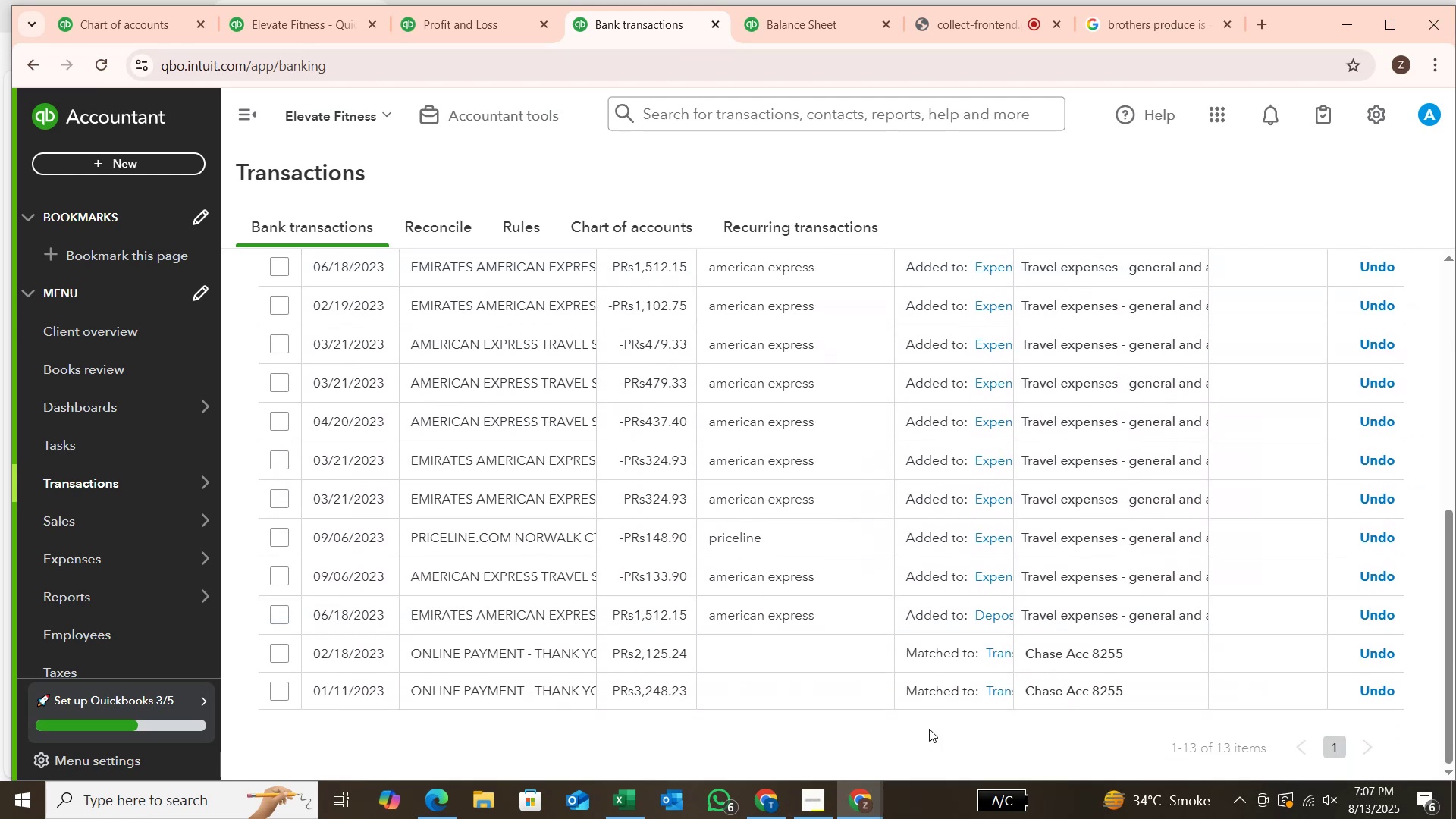 
scroll: coordinate [929, 729], scroll_direction: up, amount: 4.0
 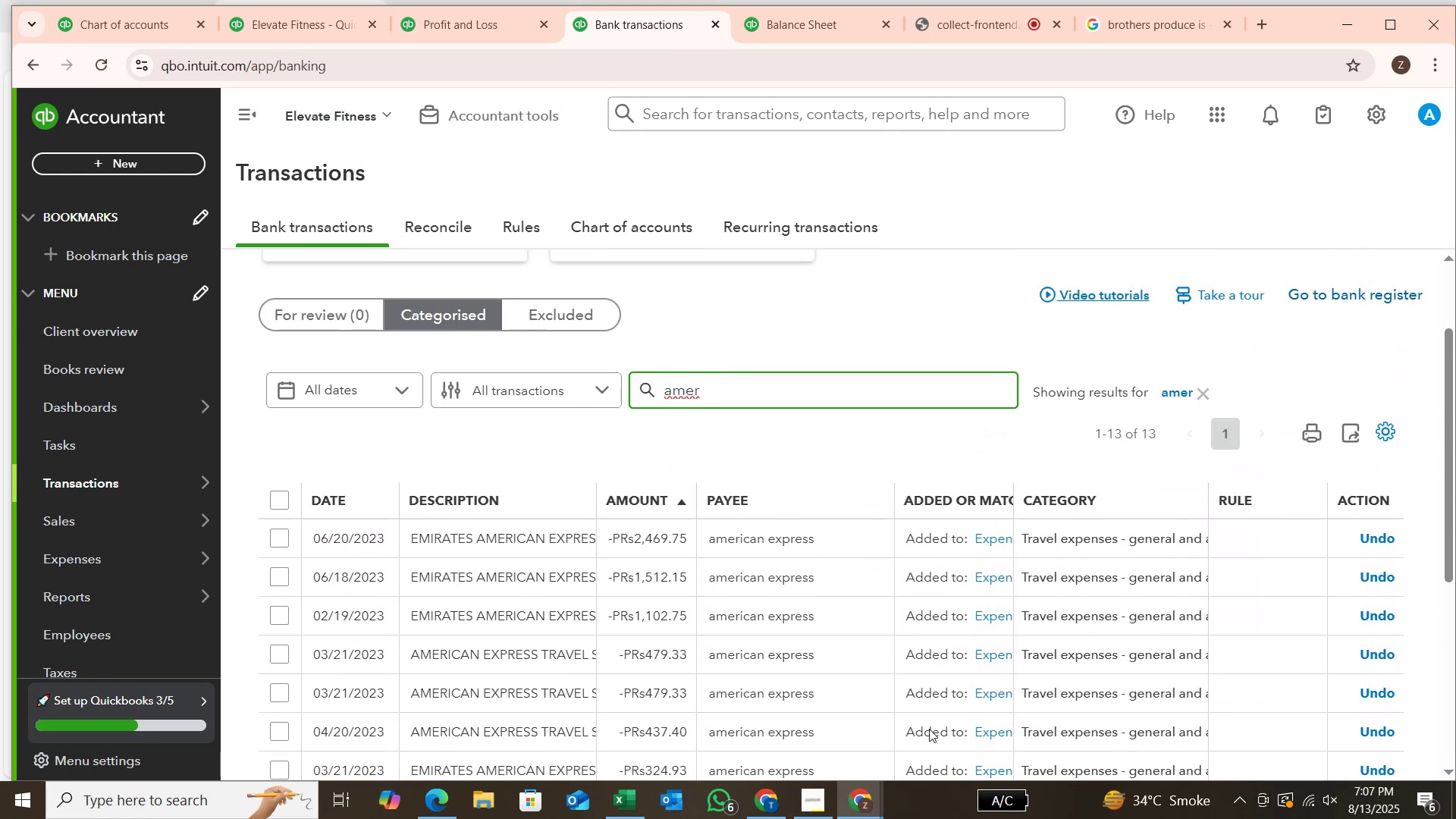 
scroll: coordinate [929, 729], scroll_direction: down, amount: 5.0
 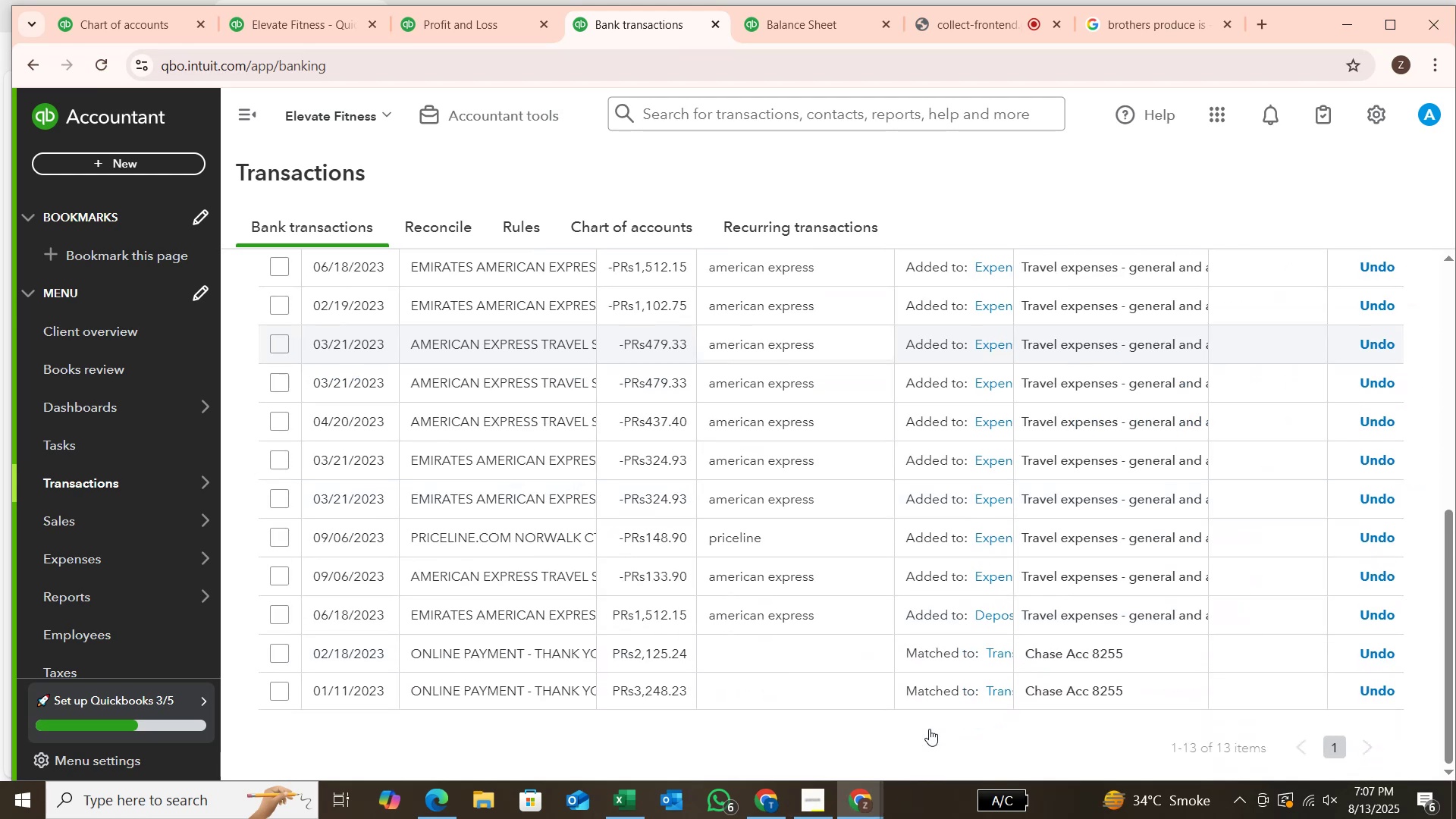 
scroll: coordinate [929, 726], scroll_direction: up, amount: 6.0
 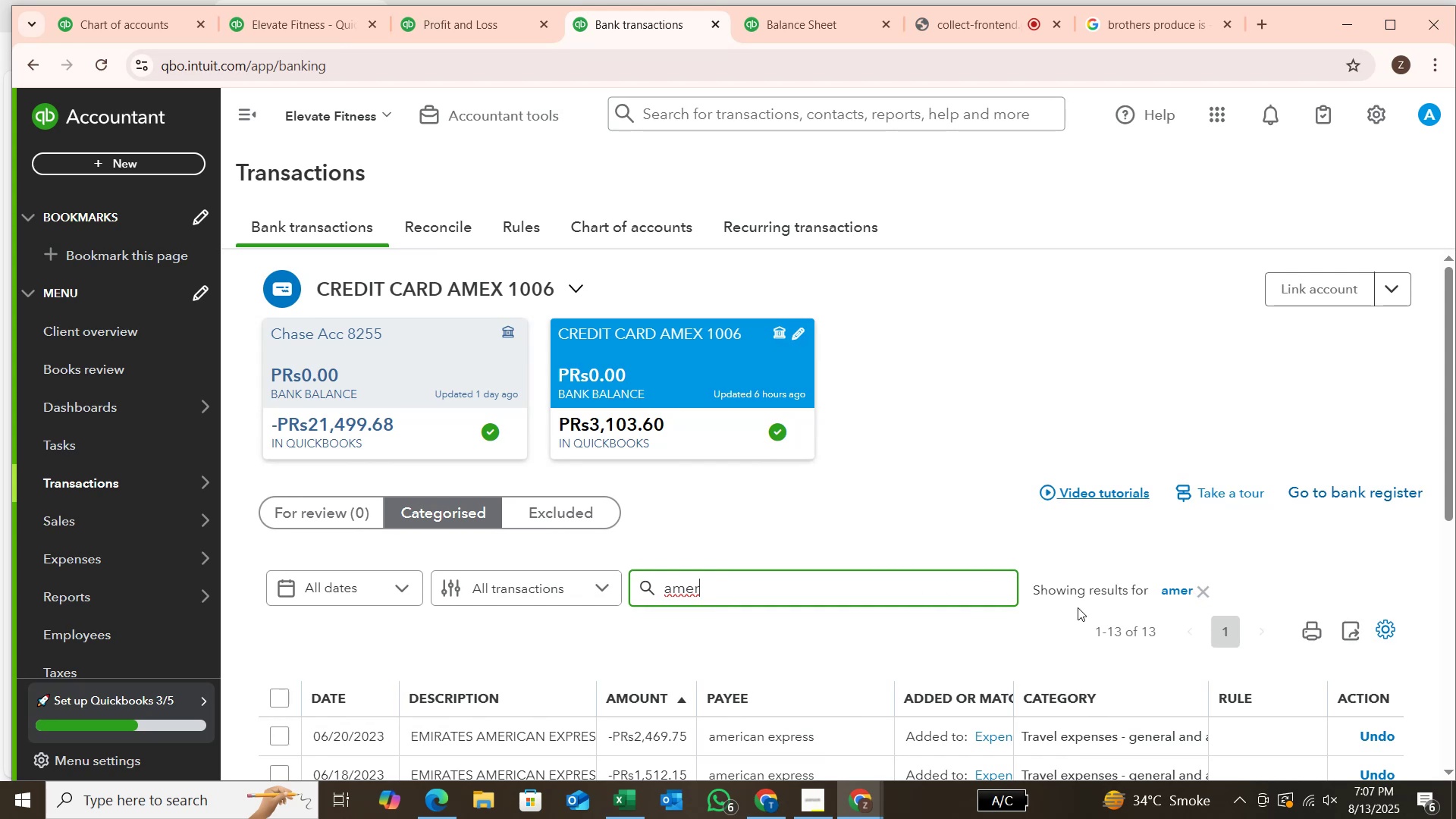 
left_click([994, 592])
 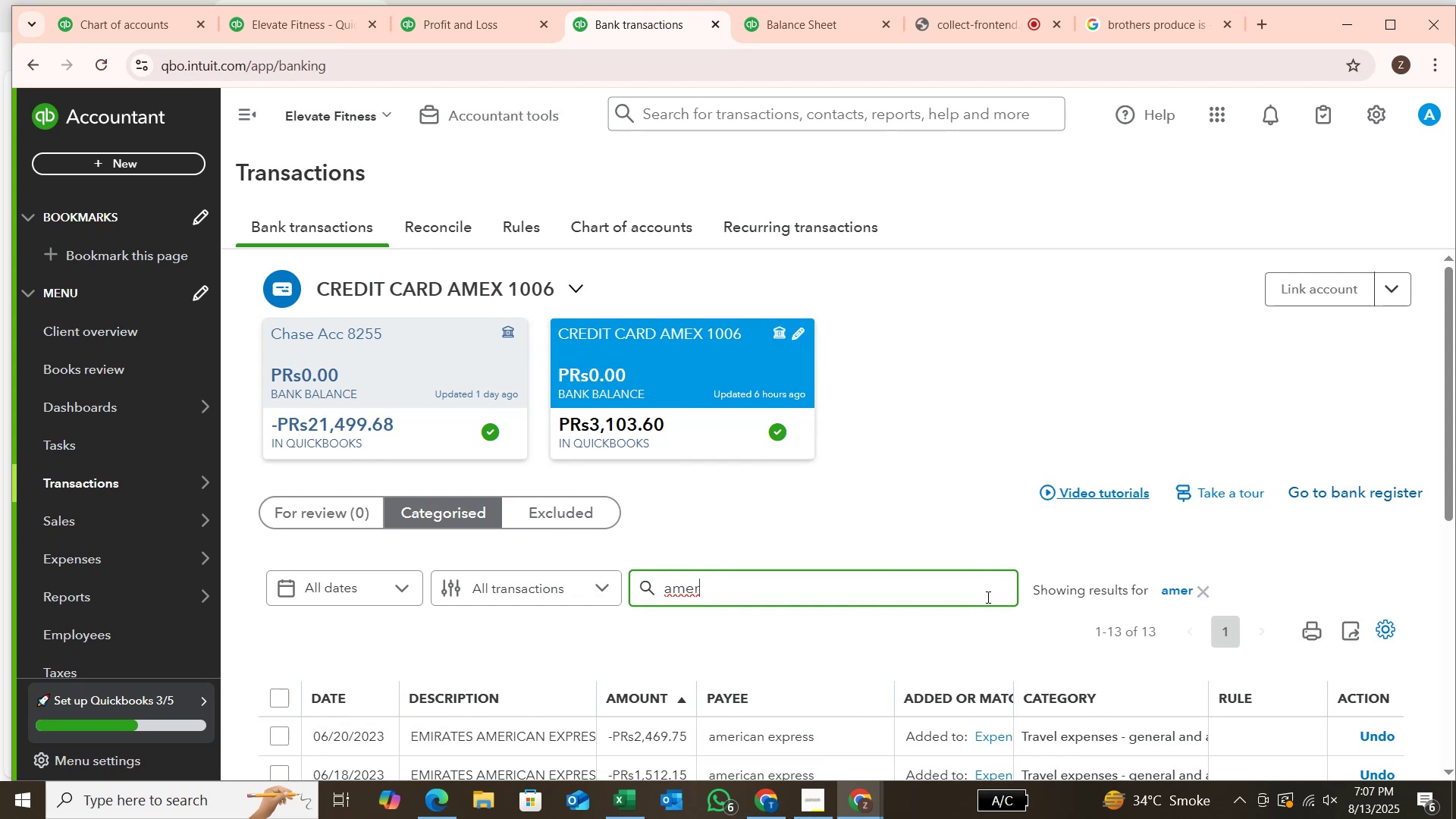 
type(ican)
 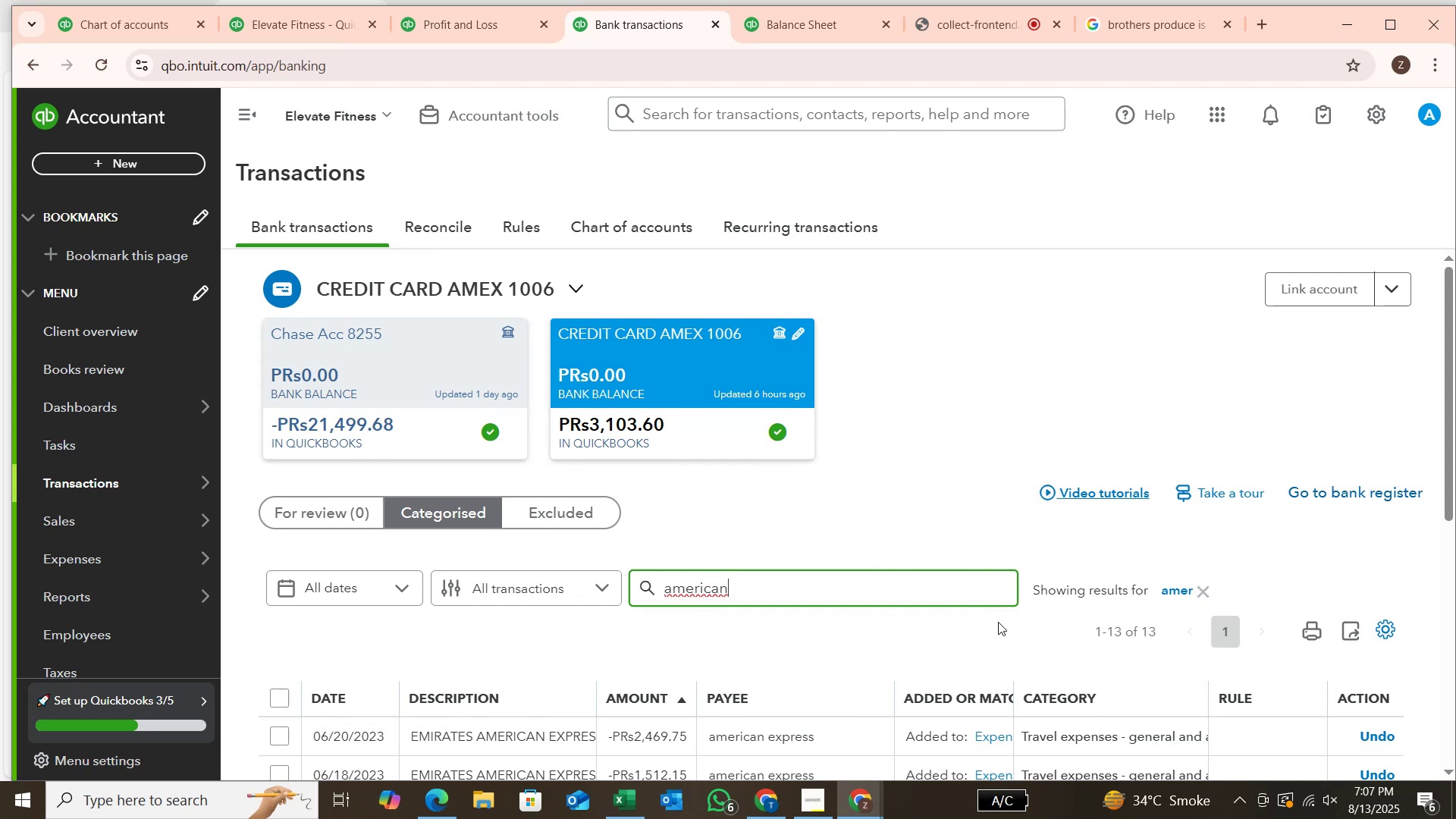 
scroll: coordinate [983, 639], scroll_direction: down, amount: 6.0
 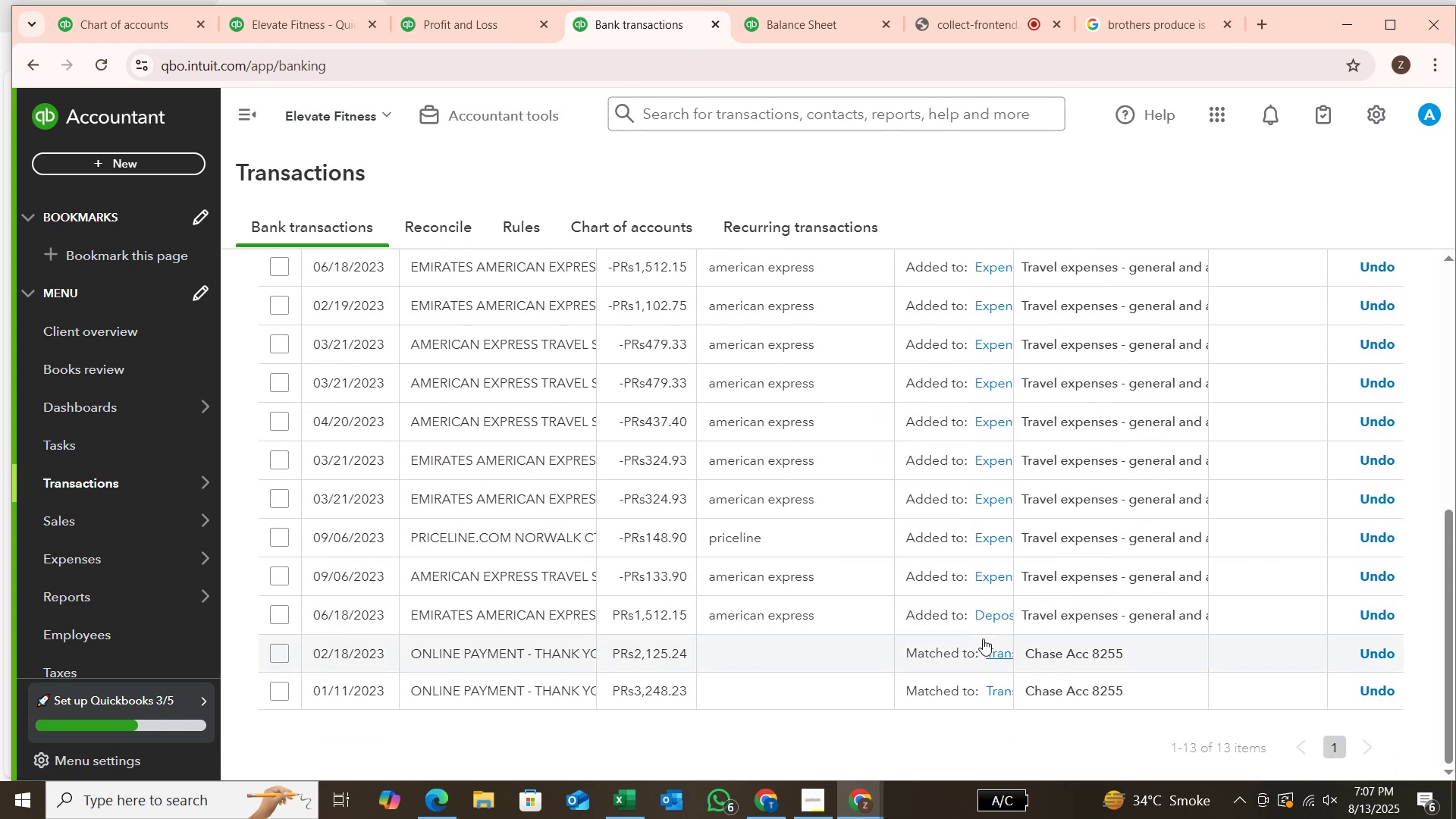 
scroll: coordinate [844, 455], scroll_direction: up, amount: 6.0
 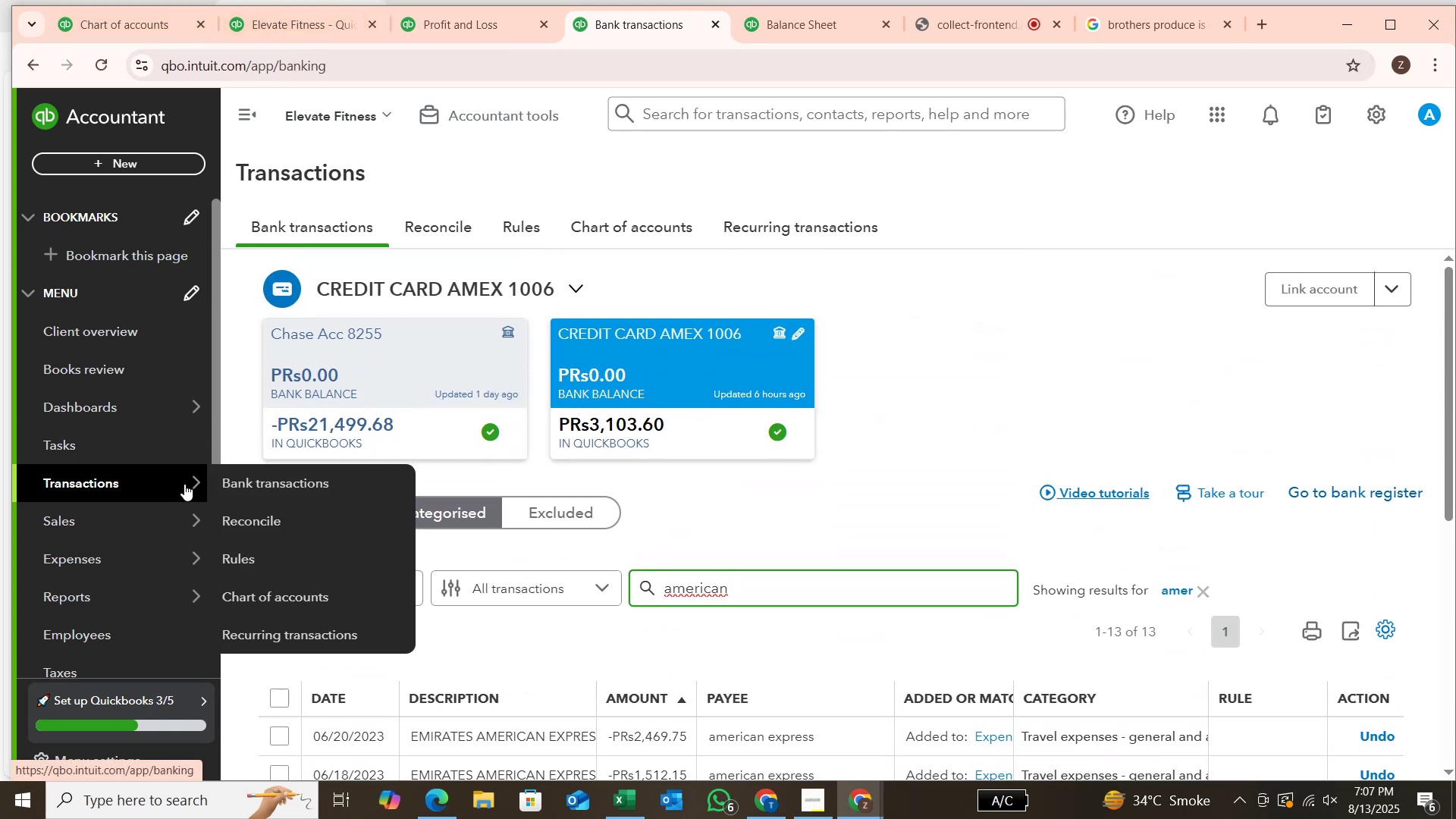 
scroll: coordinate [157, 593], scroll_direction: down, amount: 1.0
 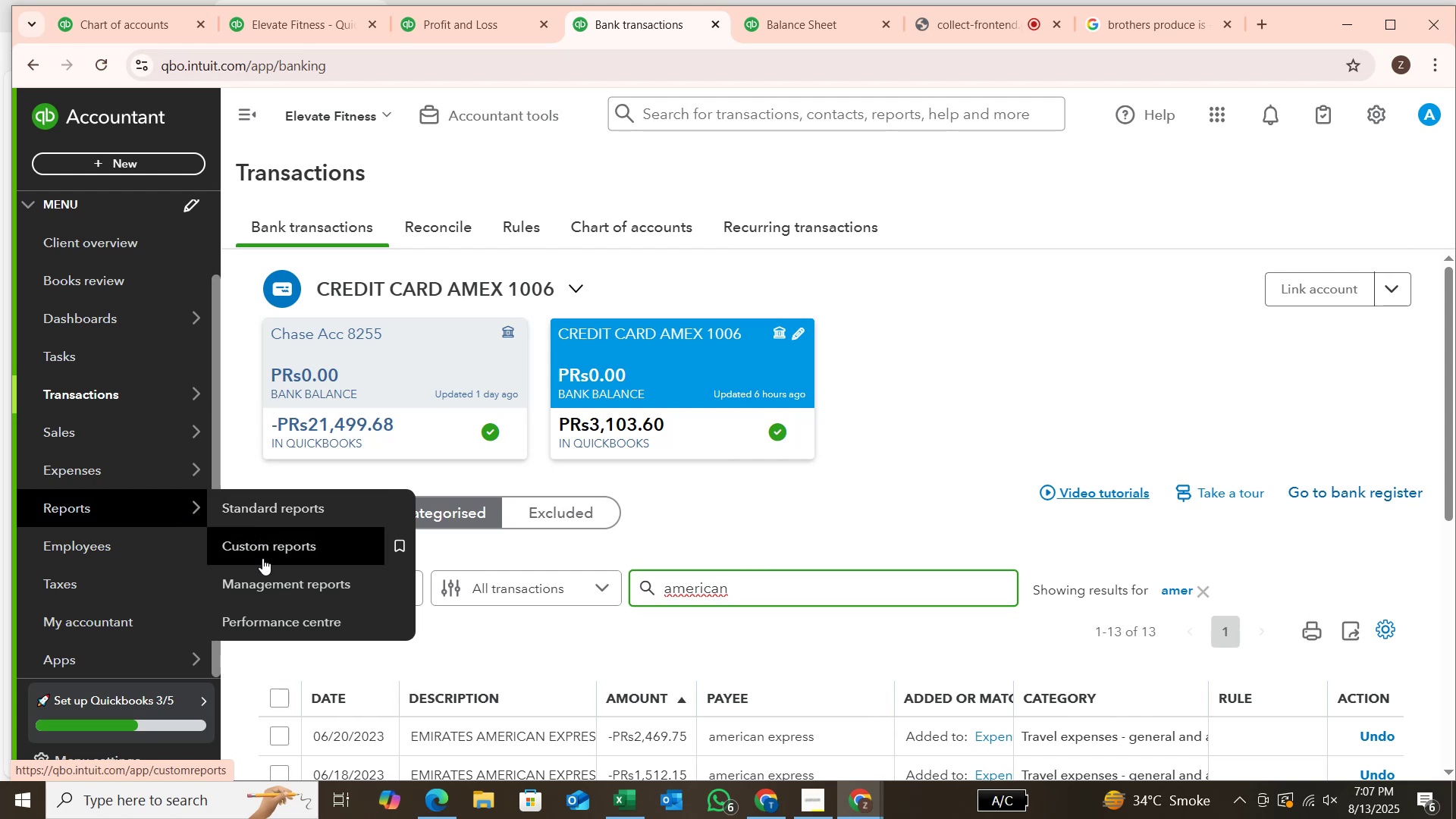 
left_click([287, 510])
 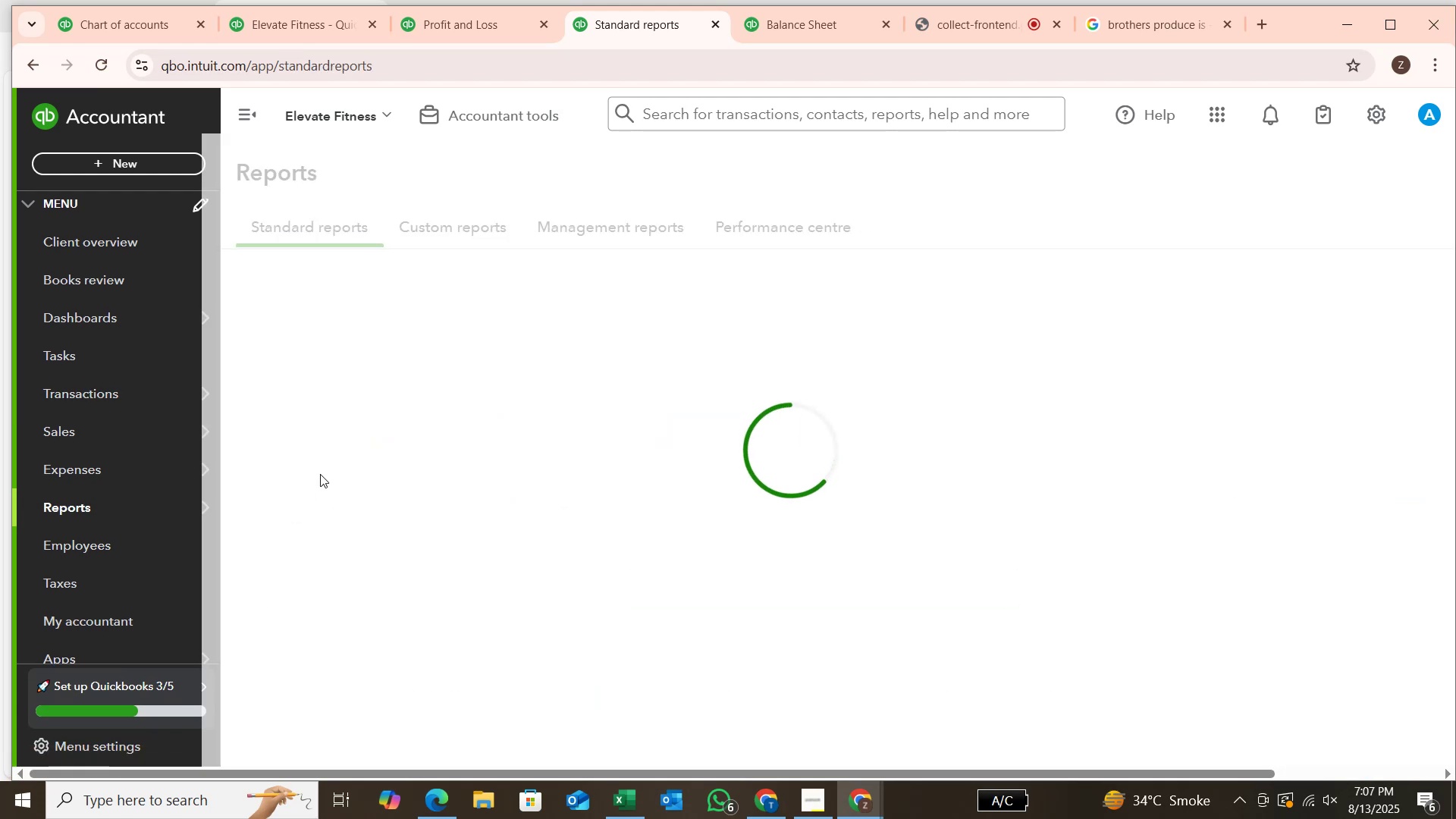 
mouse_move([420, 453])
 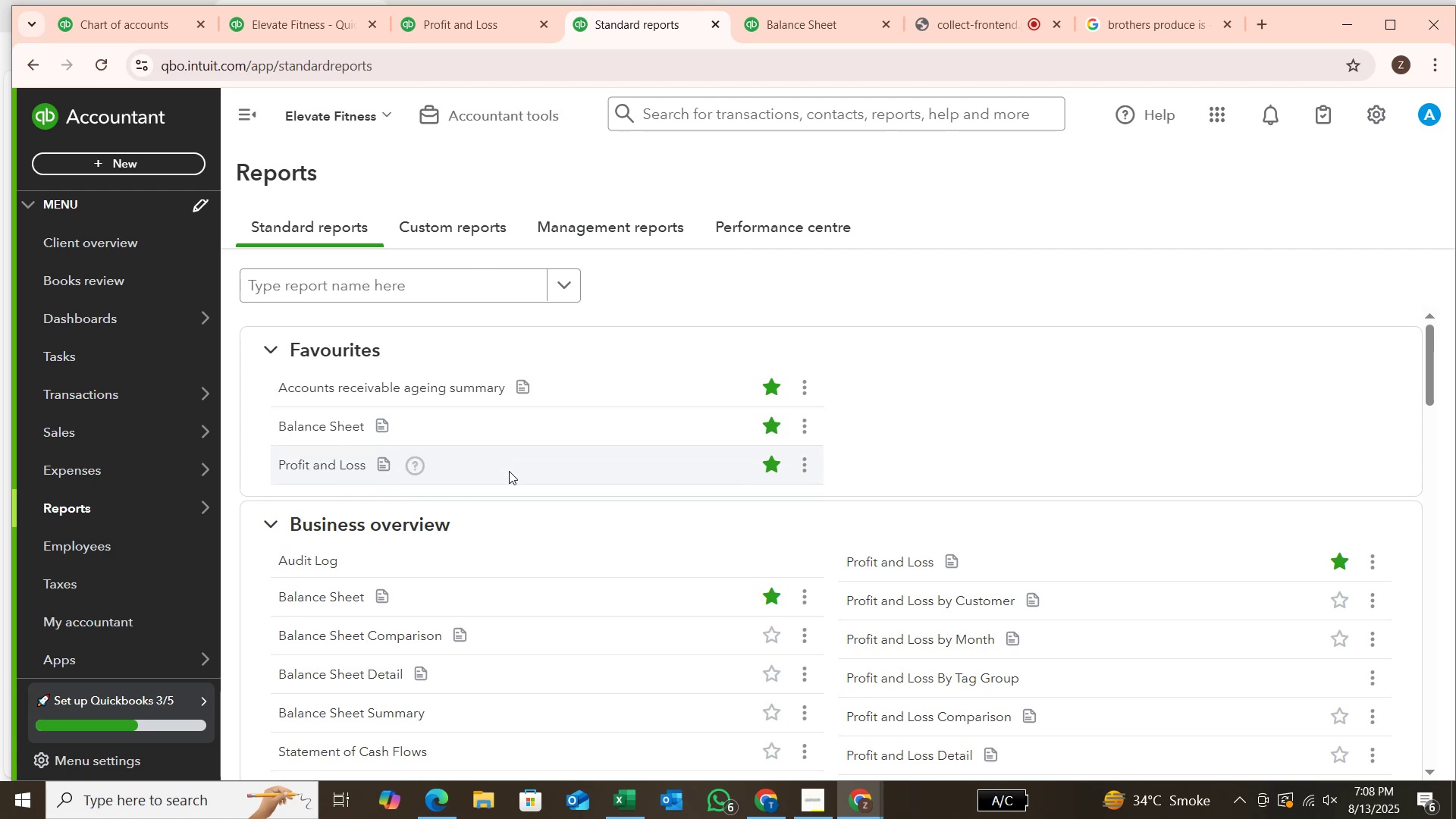 
scroll: coordinate [510, 475], scroll_direction: down, amount: 1.0
 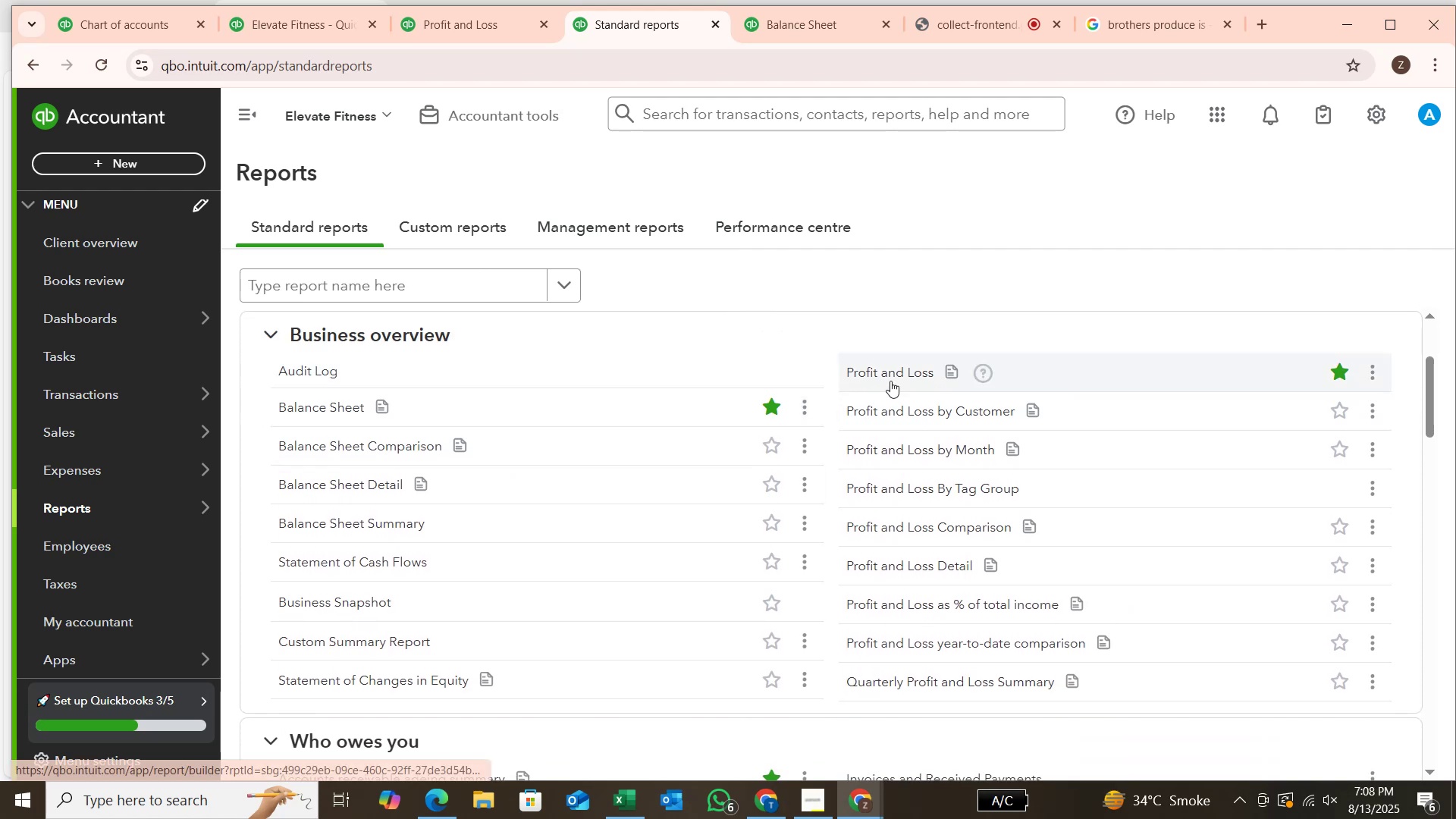 
left_click([891, 379])
 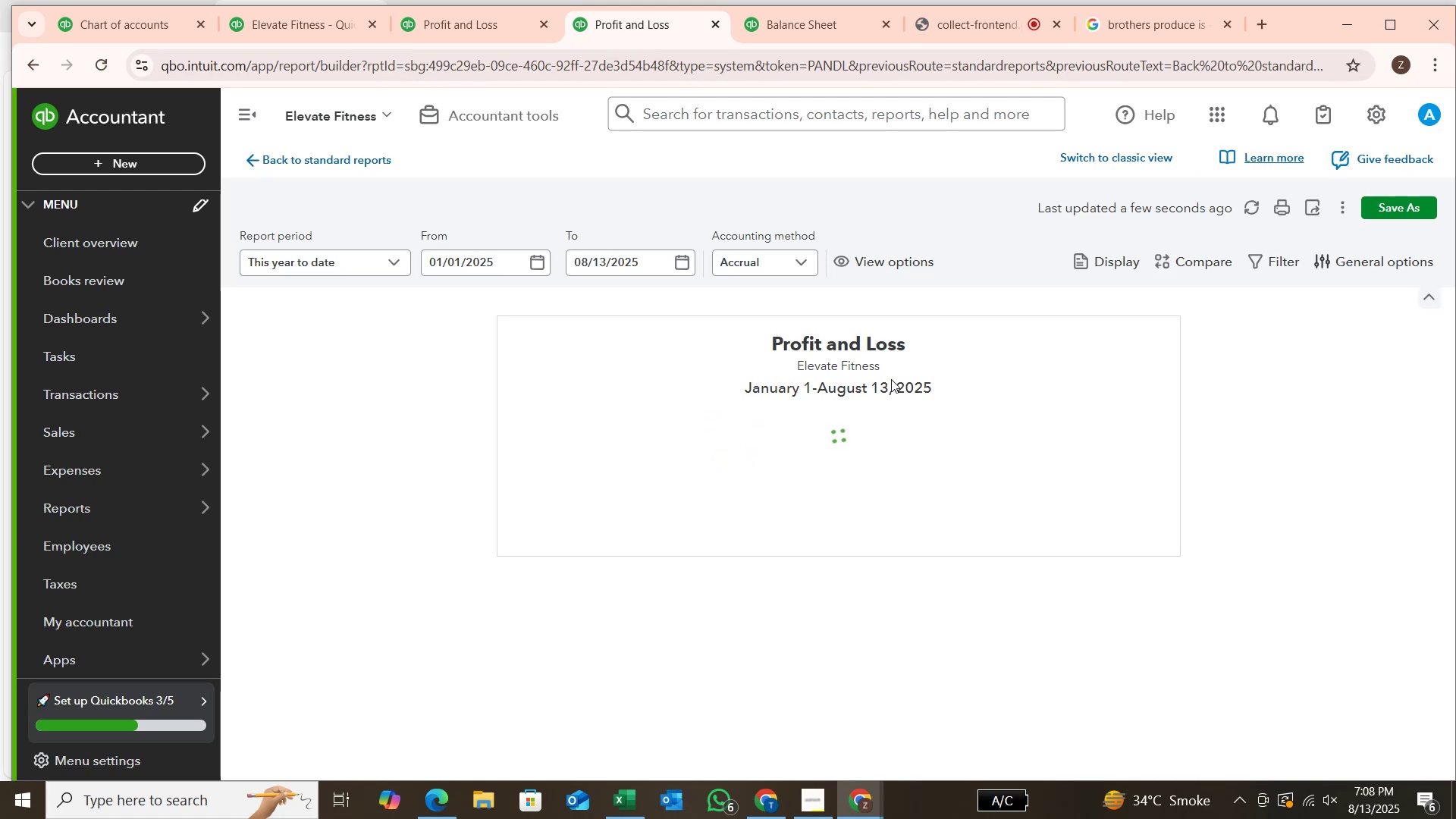 
wait(6.56)
 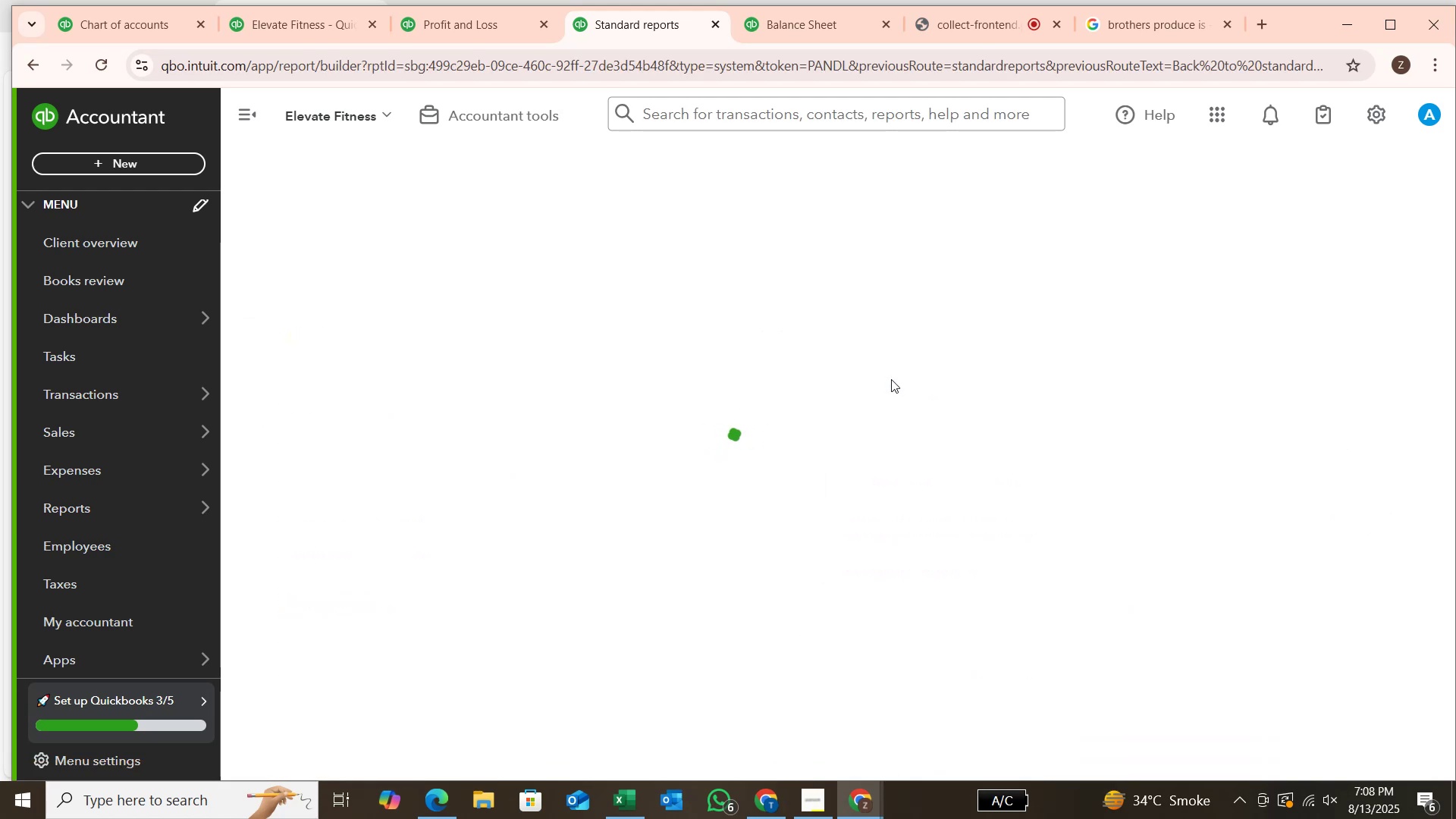 
scroll: coordinate [899, 457], scroll_direction: down, amount: 3.0
 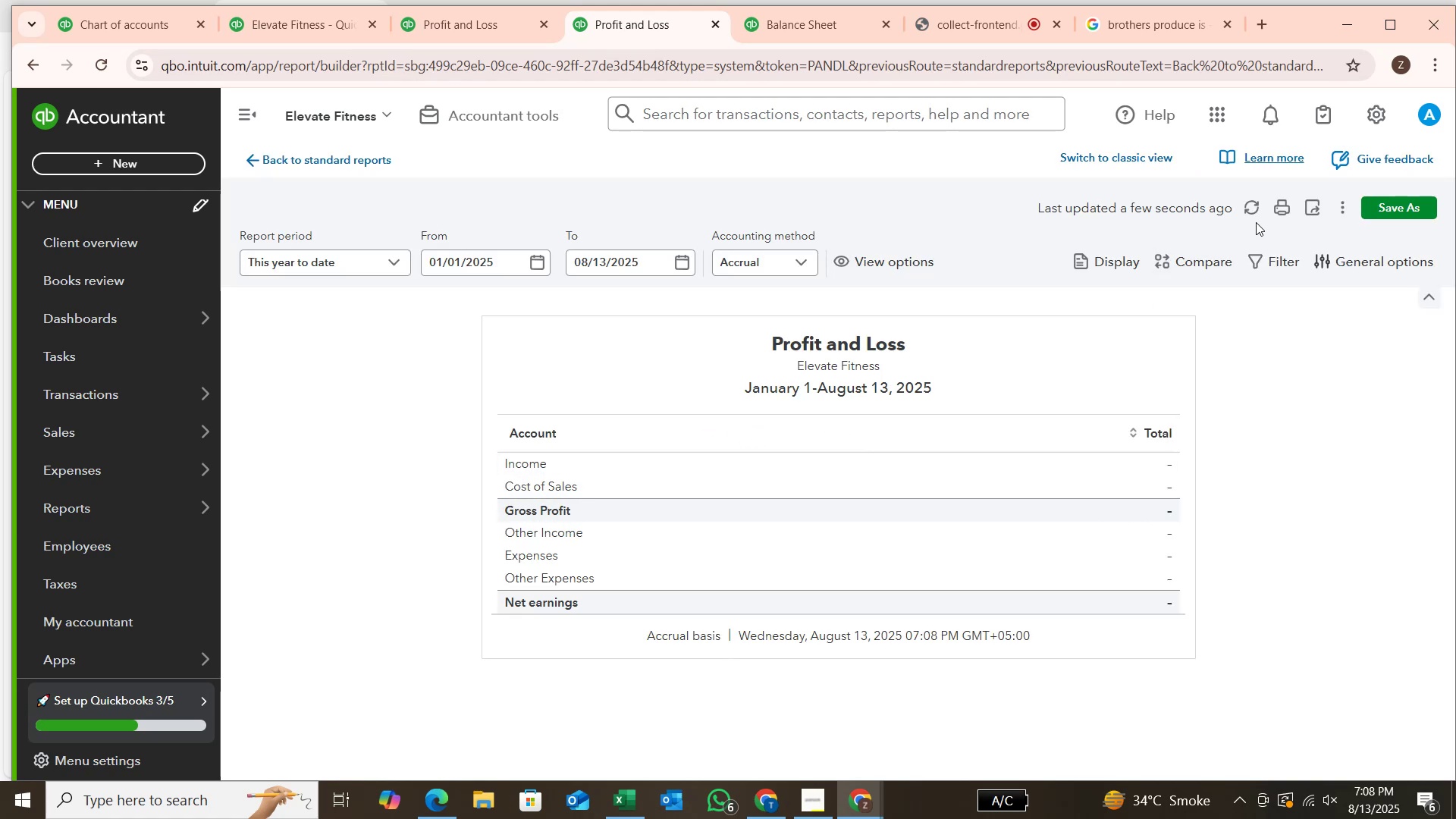 
left_click([1254, 206])
 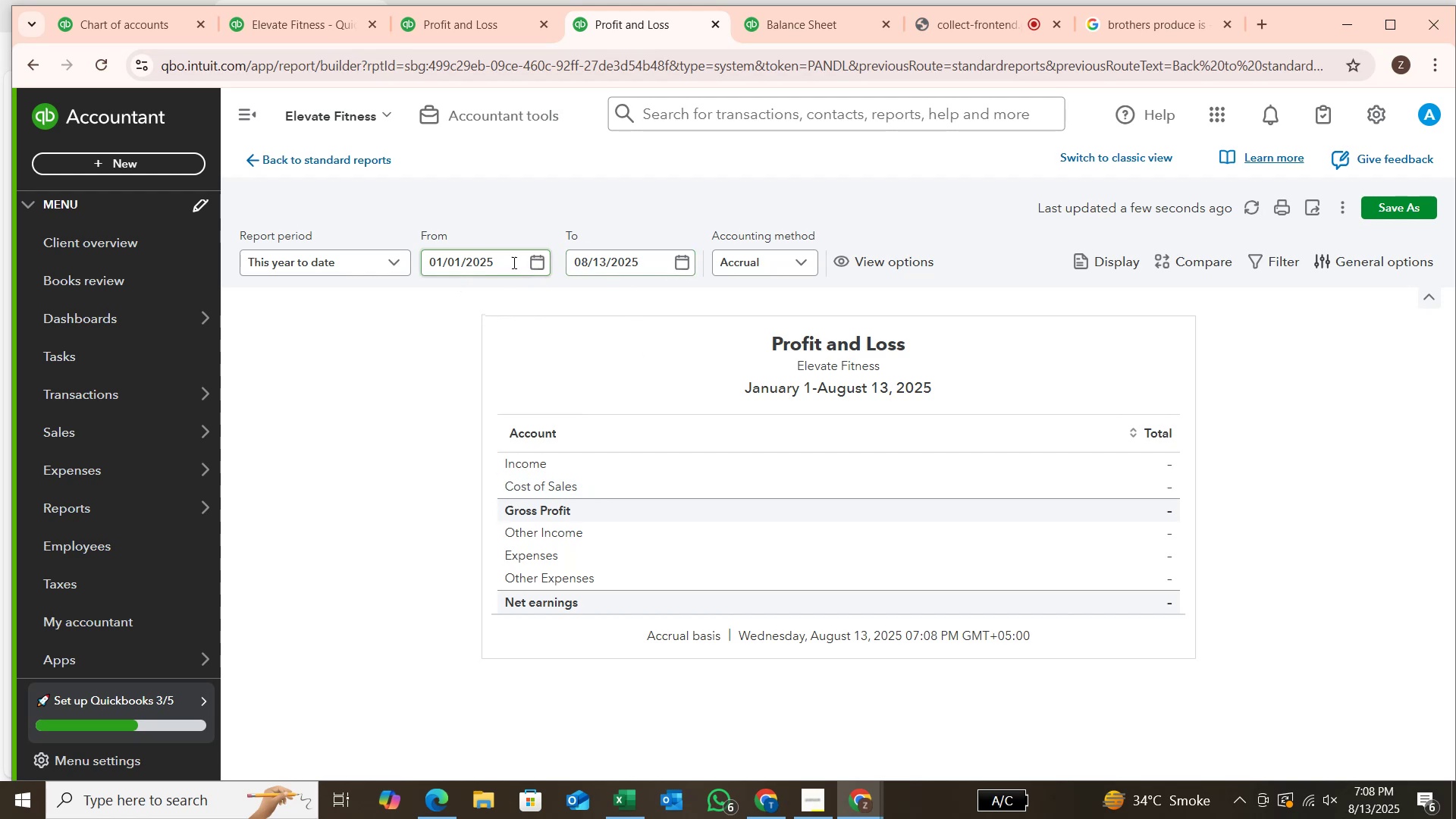 
wait(5.98)
 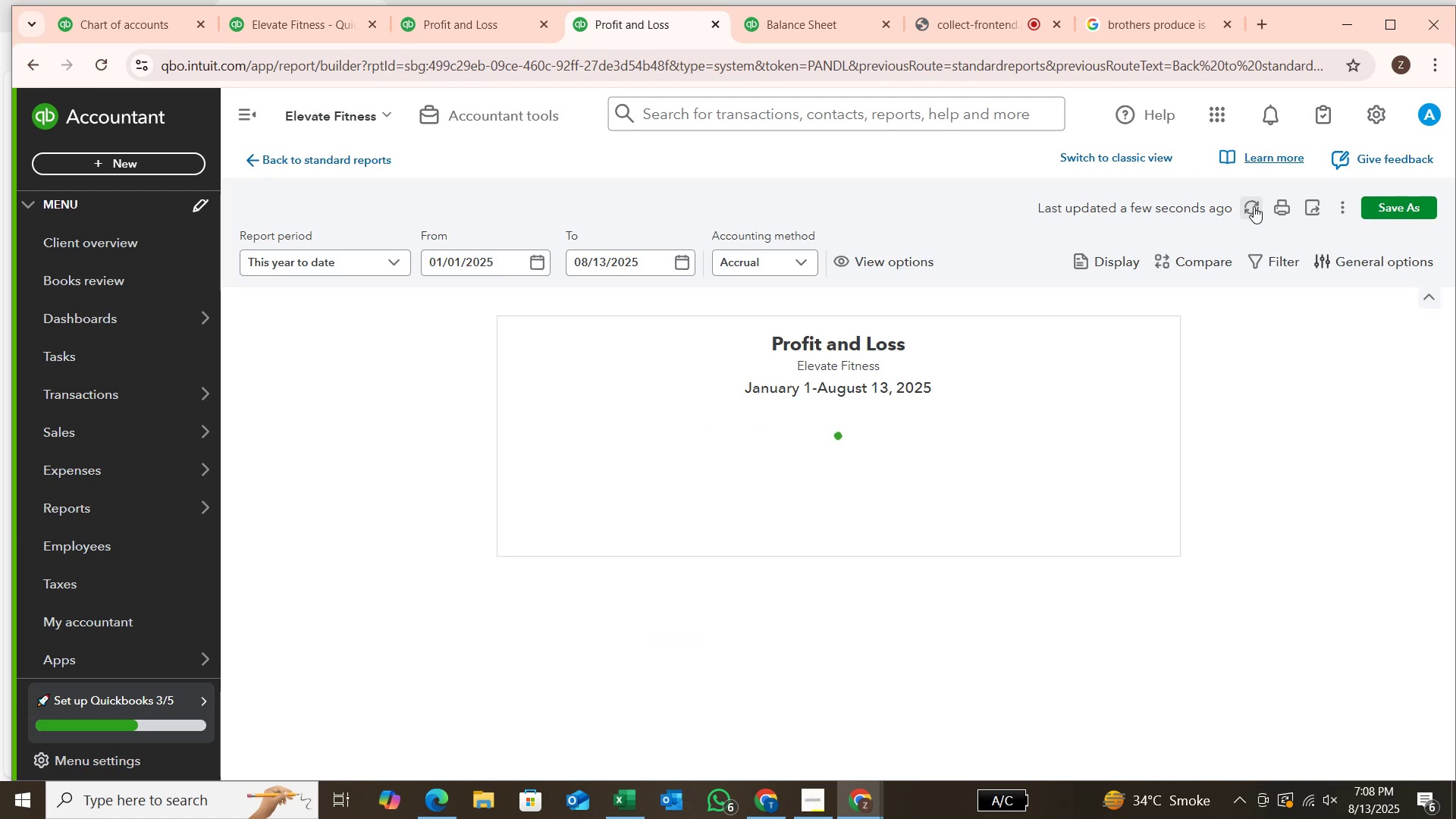 
left_click([397, 256])
 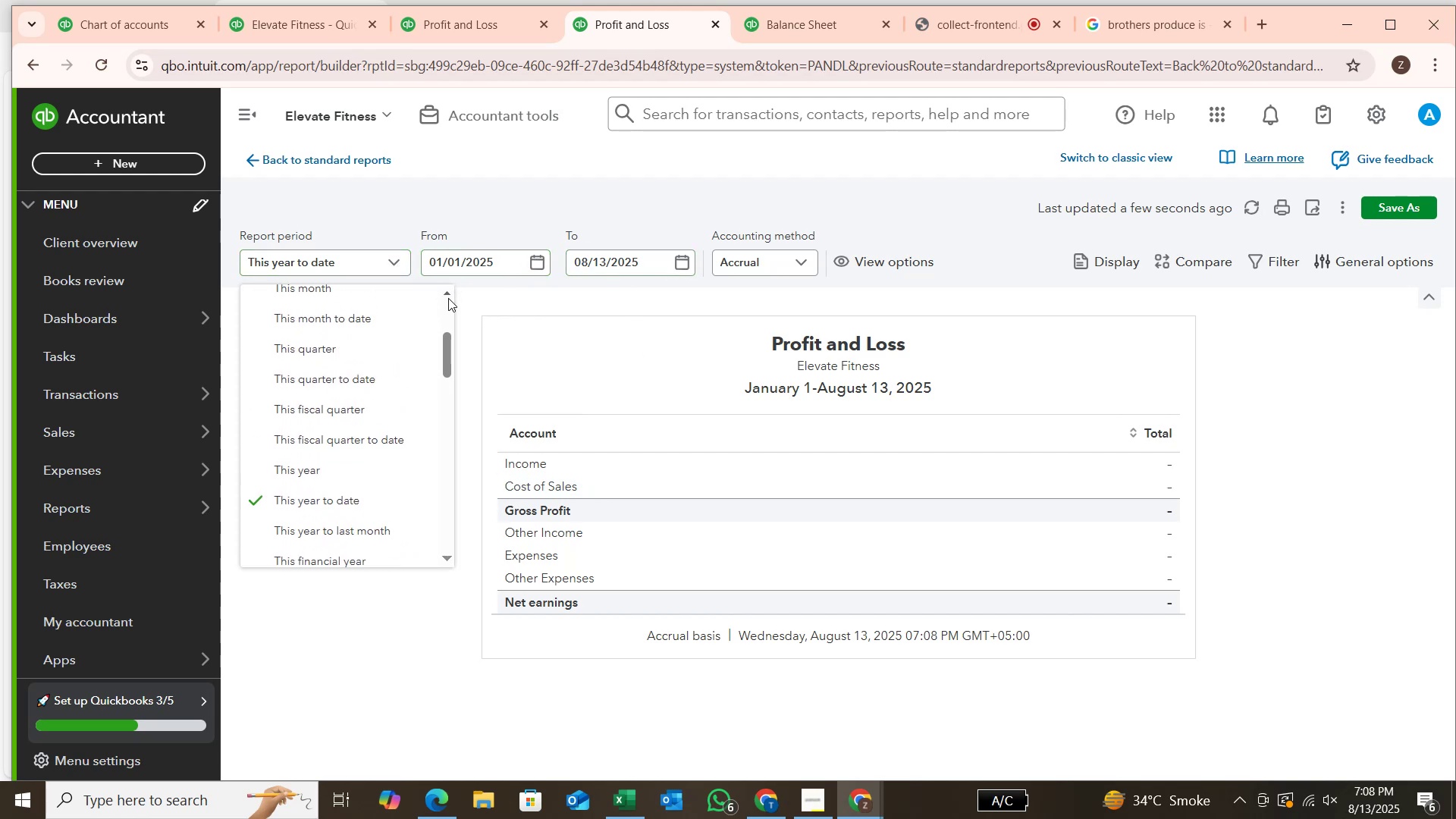 
left_click([448, 298])
 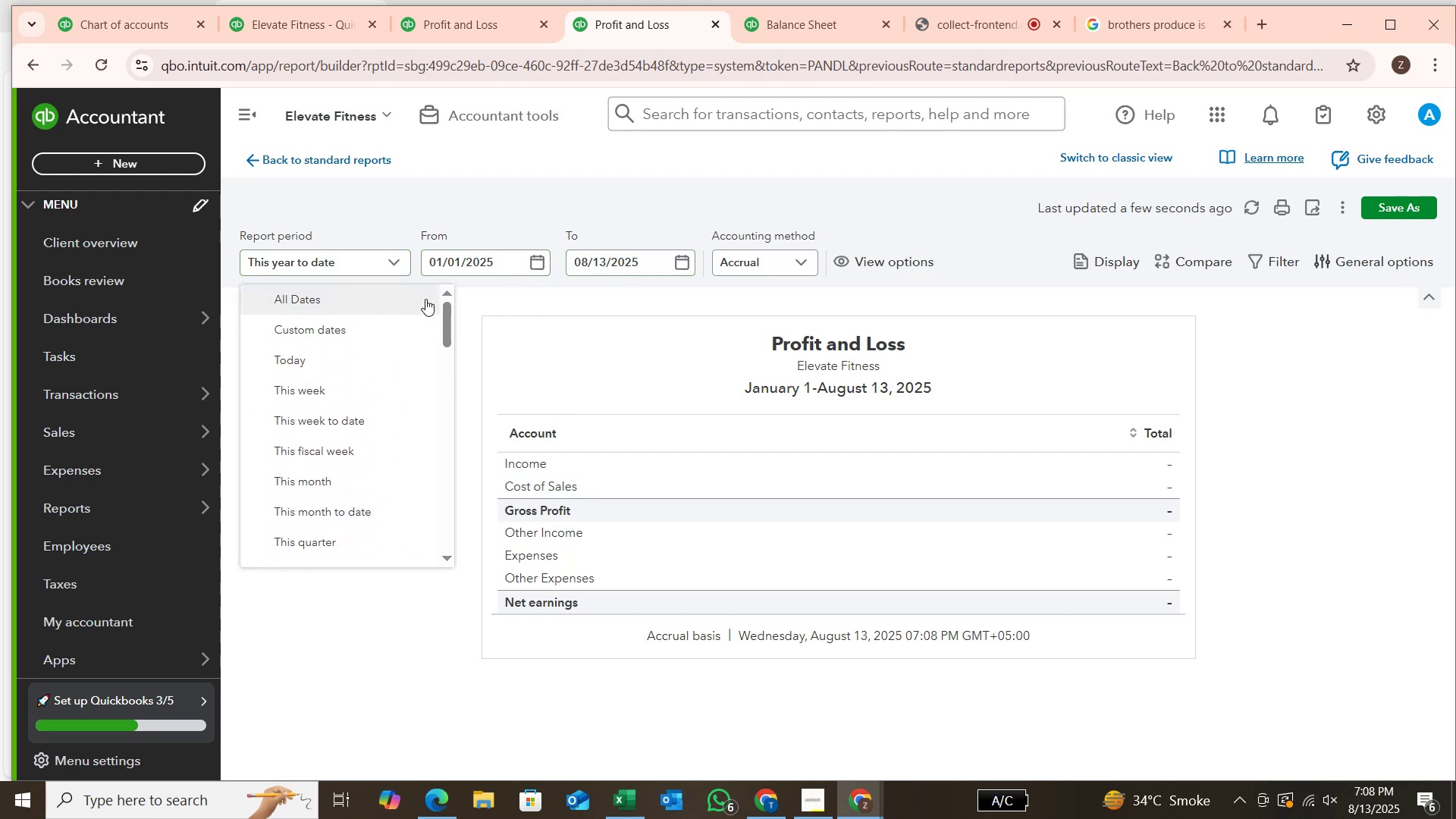 
left_click([425, 299])
 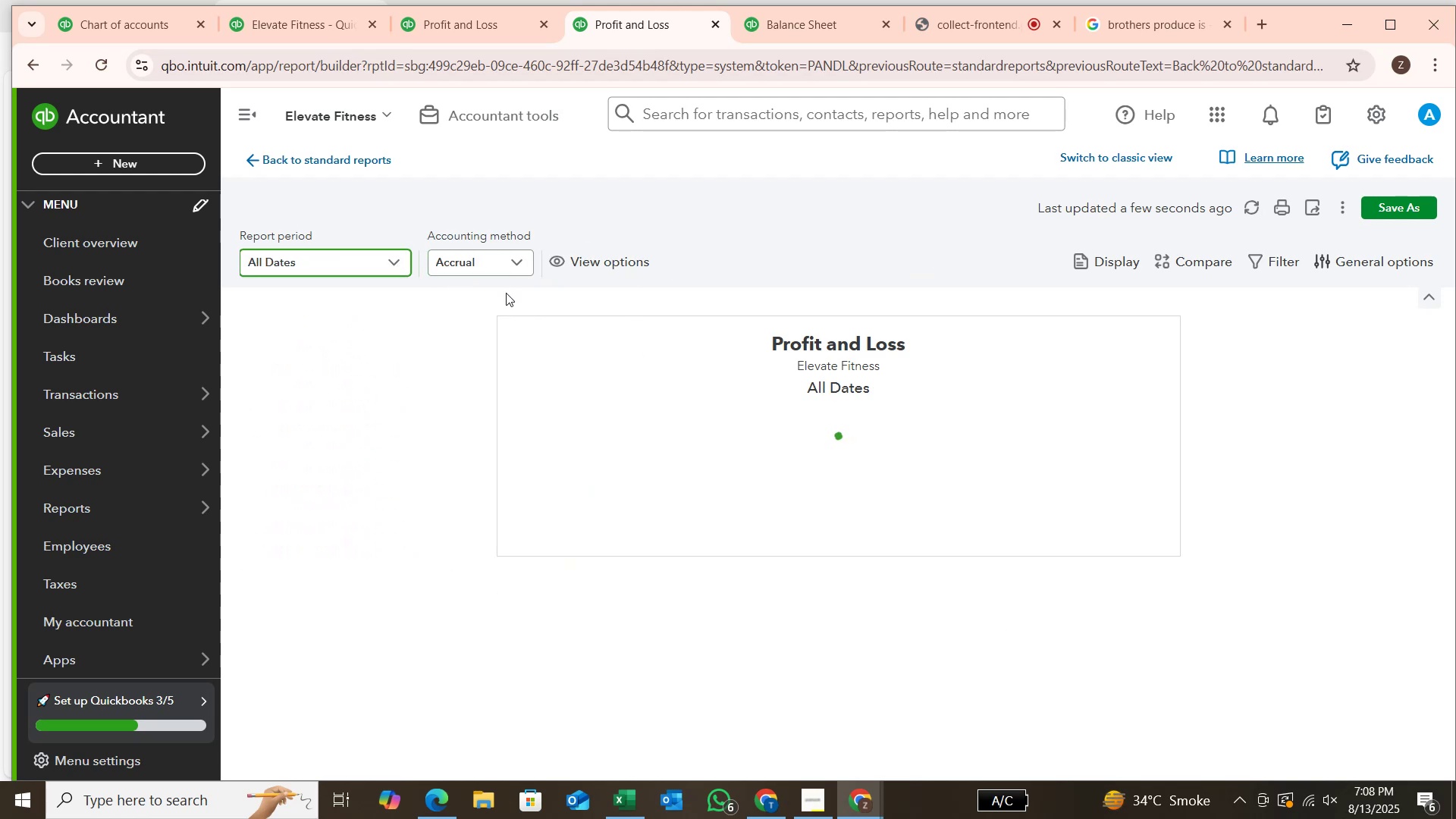 
mouse_move([676, 425])
 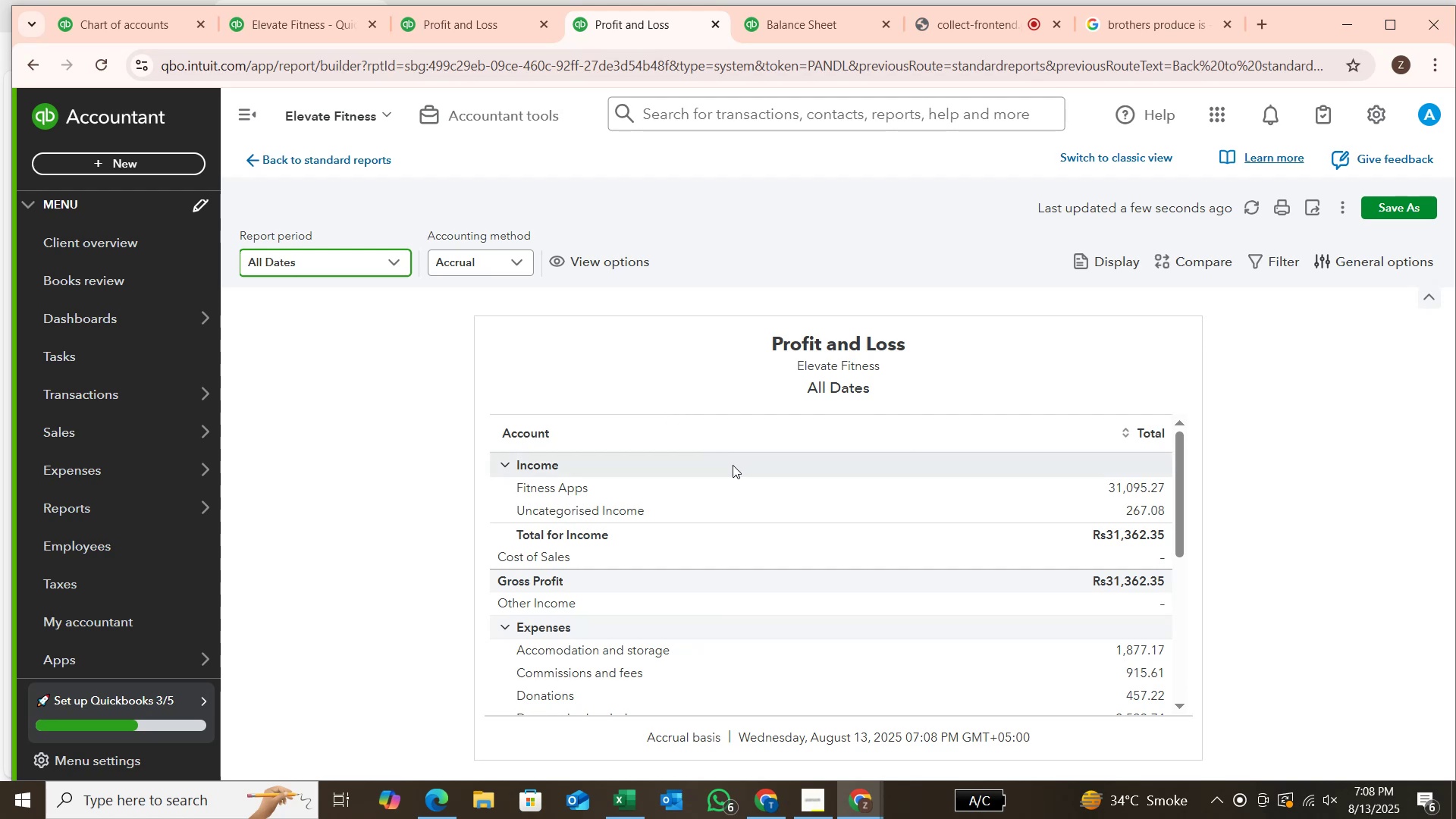 
scroll: coordinate [783, 482], scroll_direction: down, amount: 4.0
 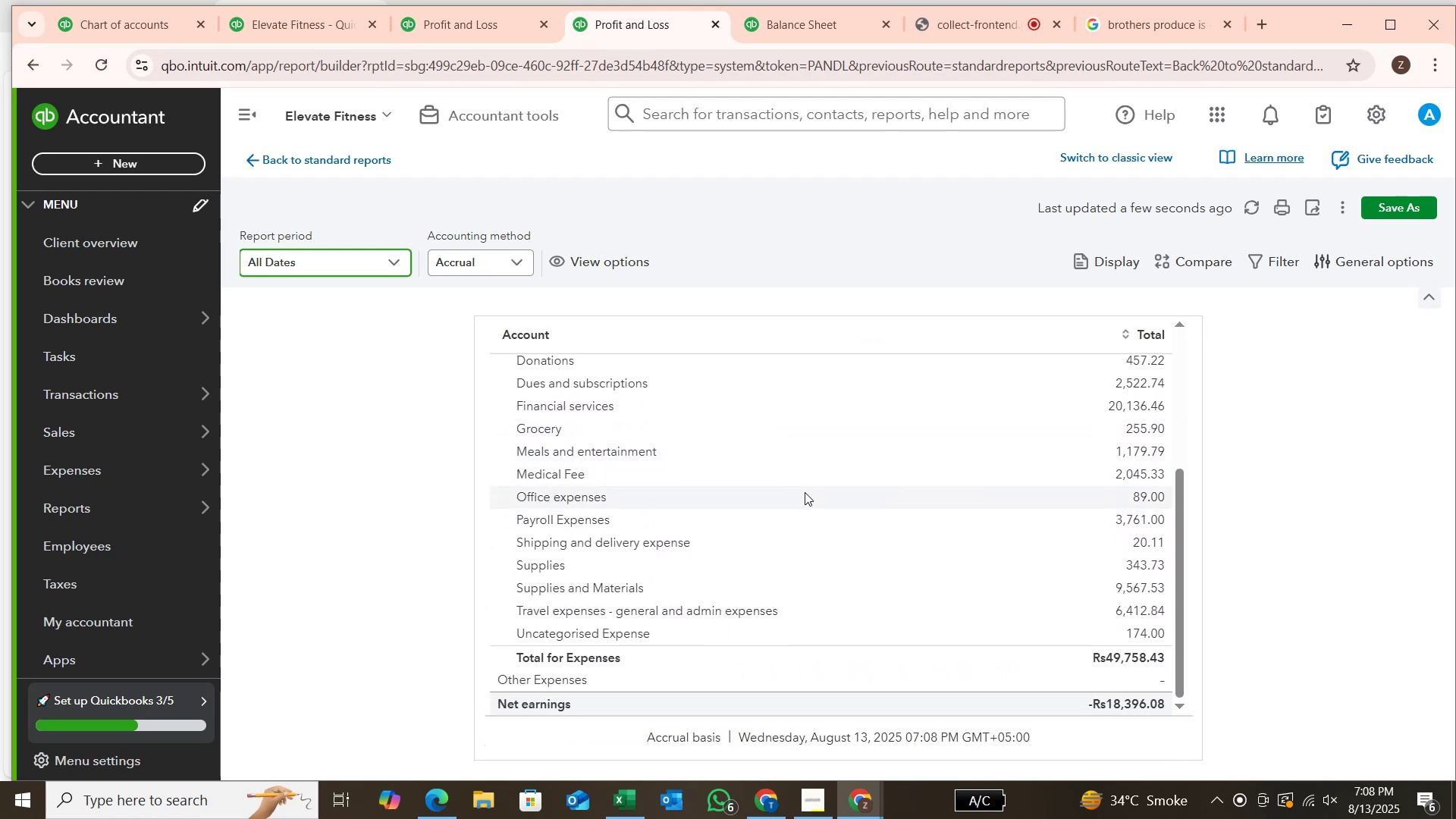 
scroll: coordinate [807, 494], scroll_direction: up, amount: 2.0
 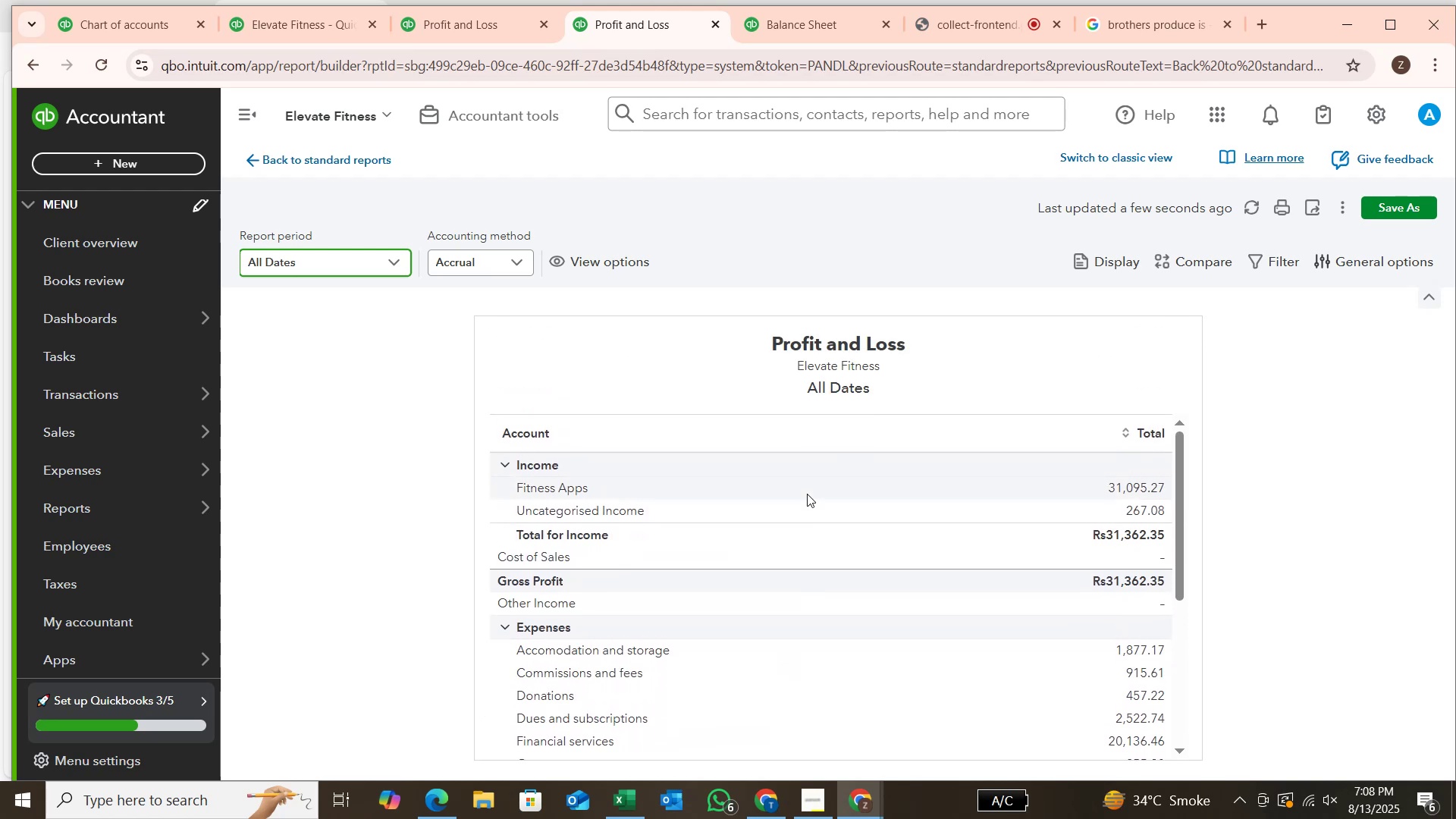 
scroll: coordinate [807, 494], scroll_direction: none, amount: 0.0
 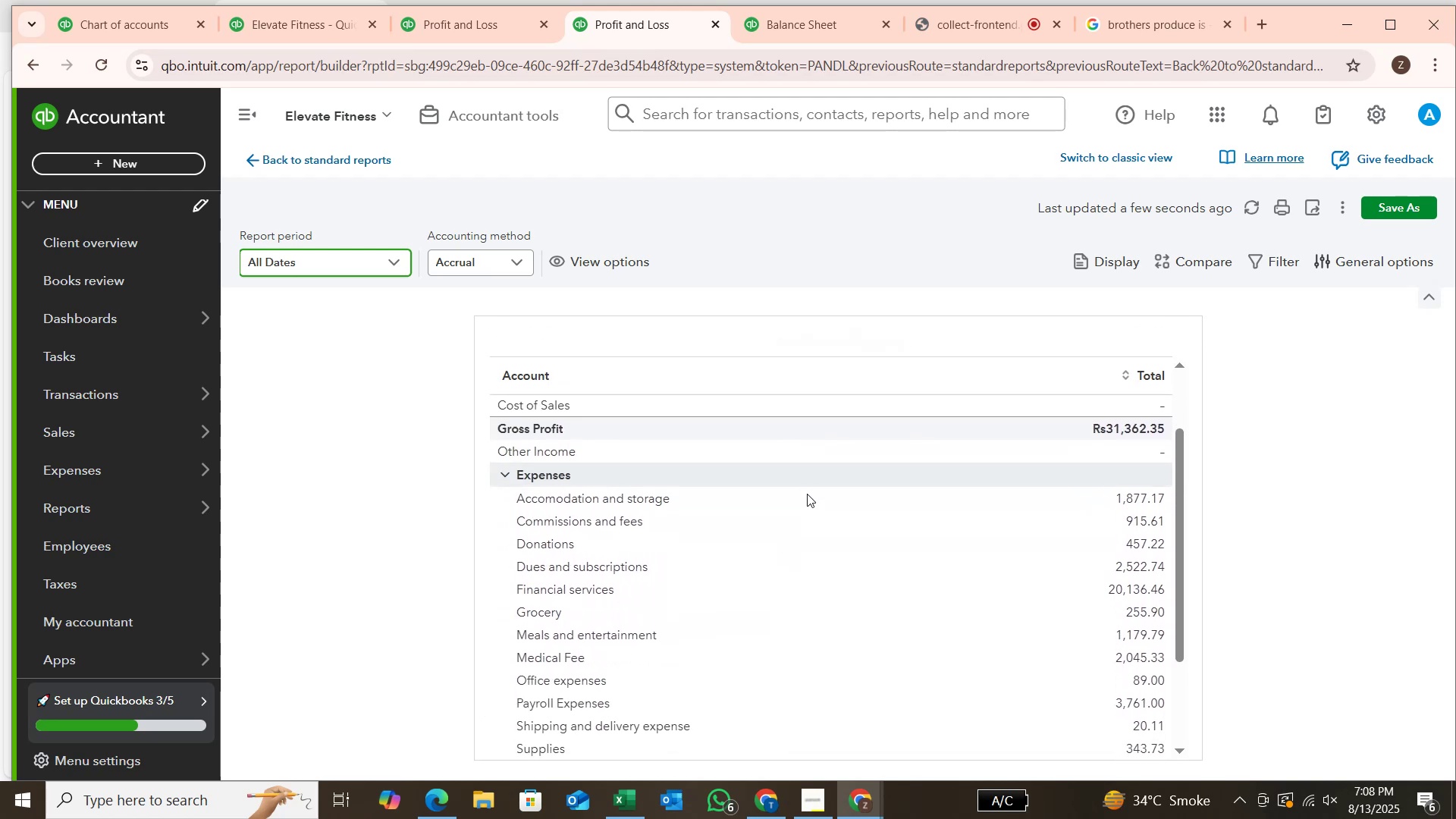 
scroll: coordinate [807, 494], scroll_direction: up, amount: 1.0
 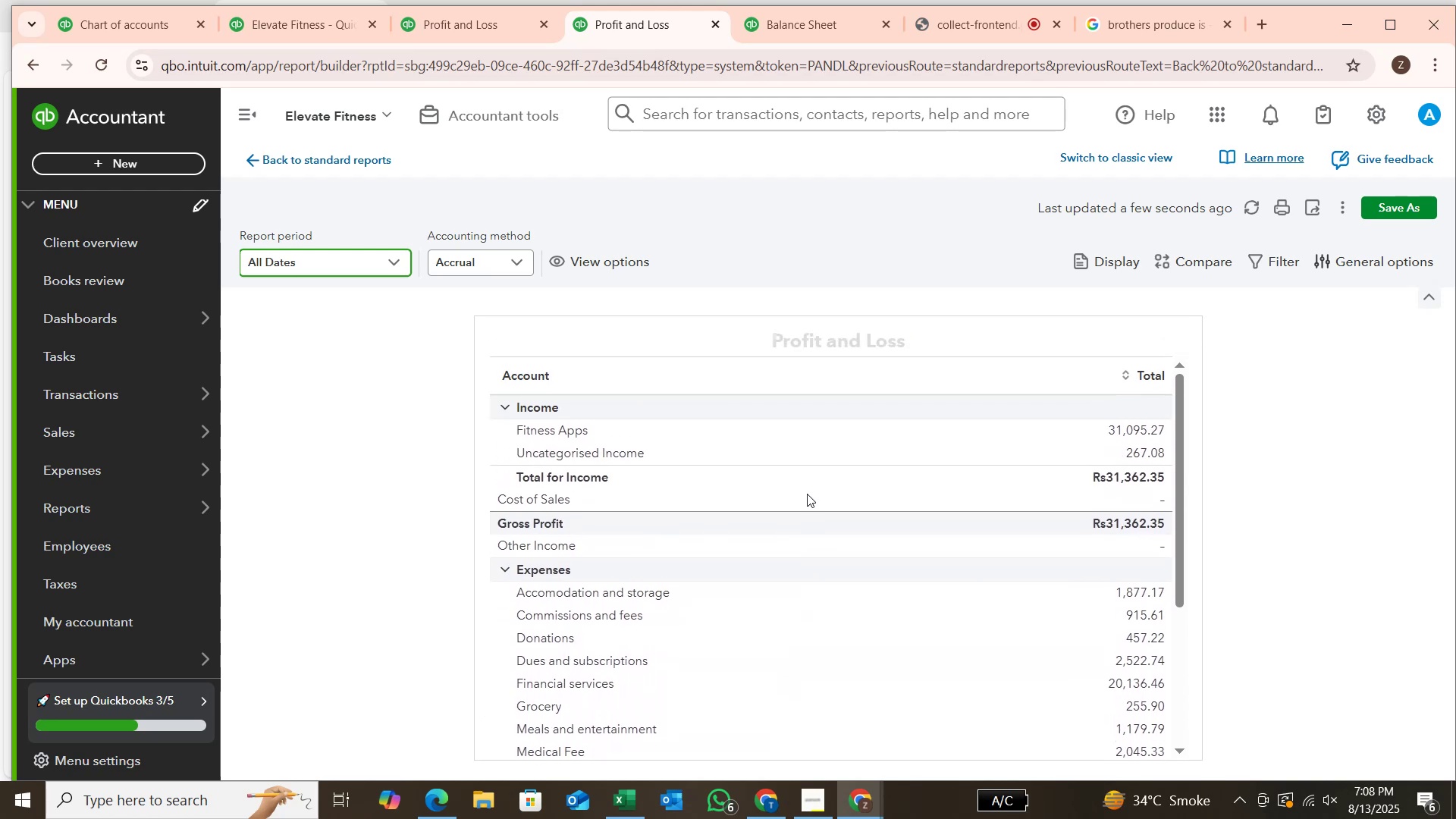 
scroll: coordinate [807, 494], scroll_direction: down, amount: 2.0
 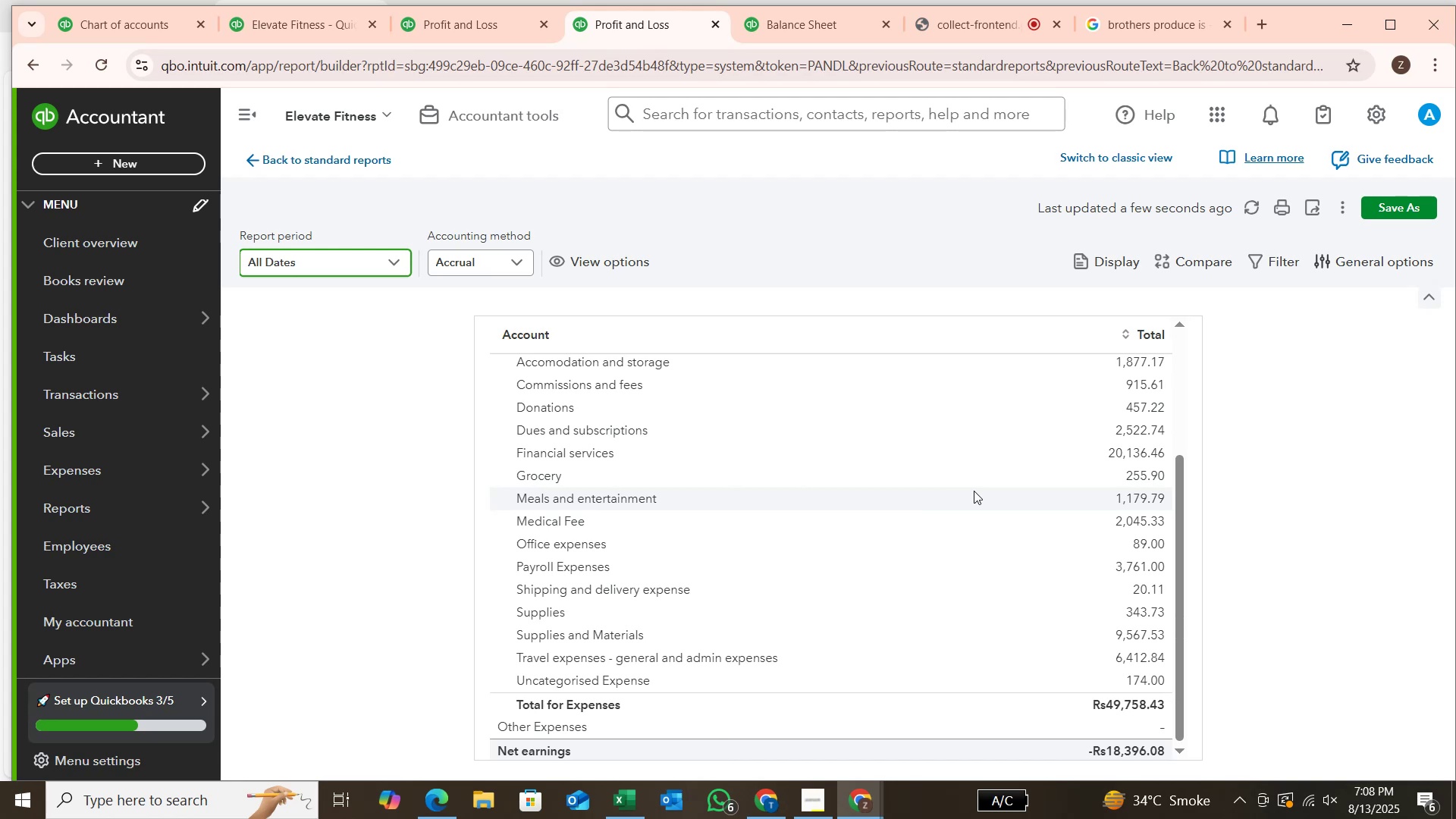 
wait(5.2)
 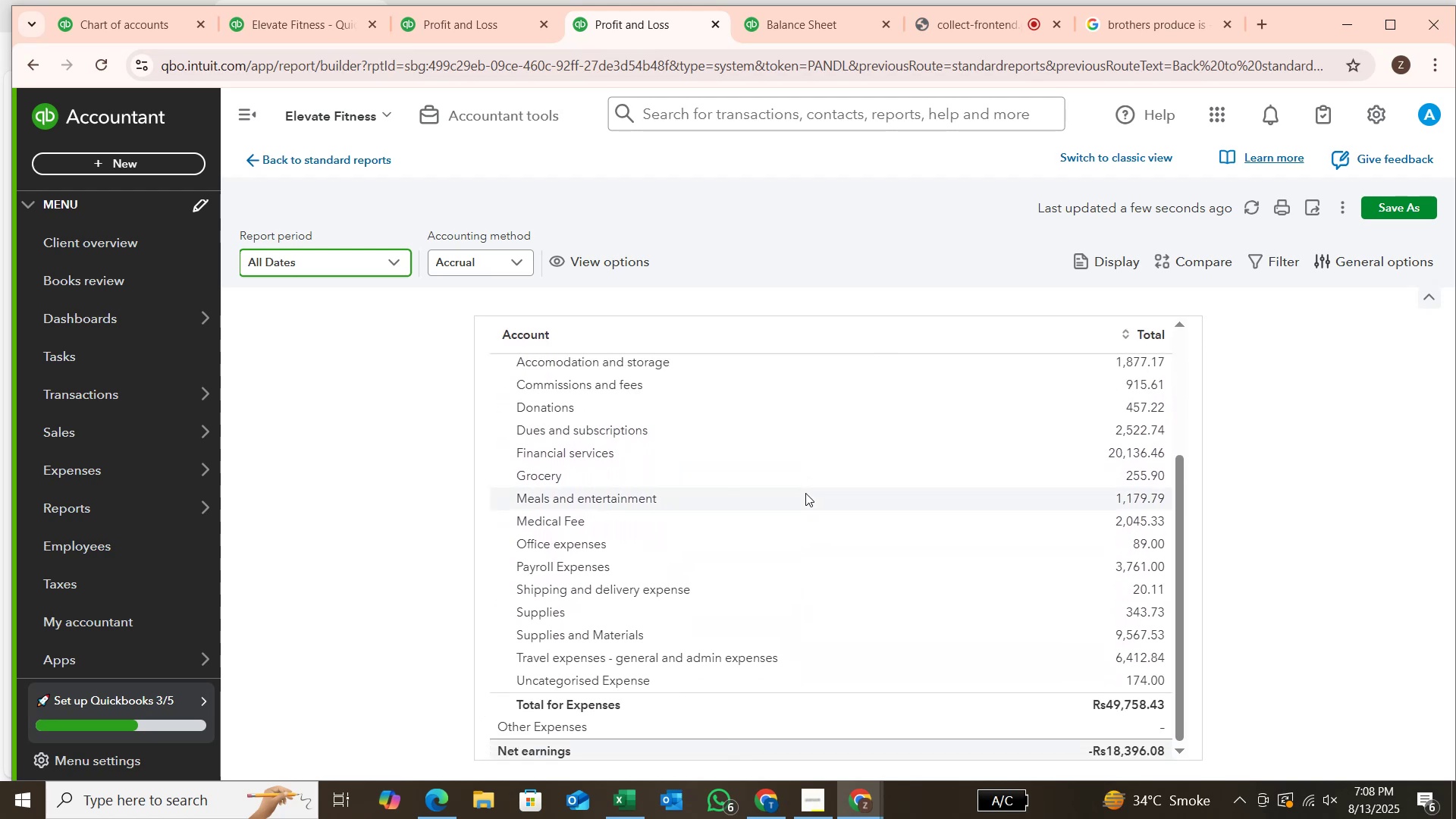 
scroll: coordinate [974, 491], scroll_direction: up, amount: 1.0
 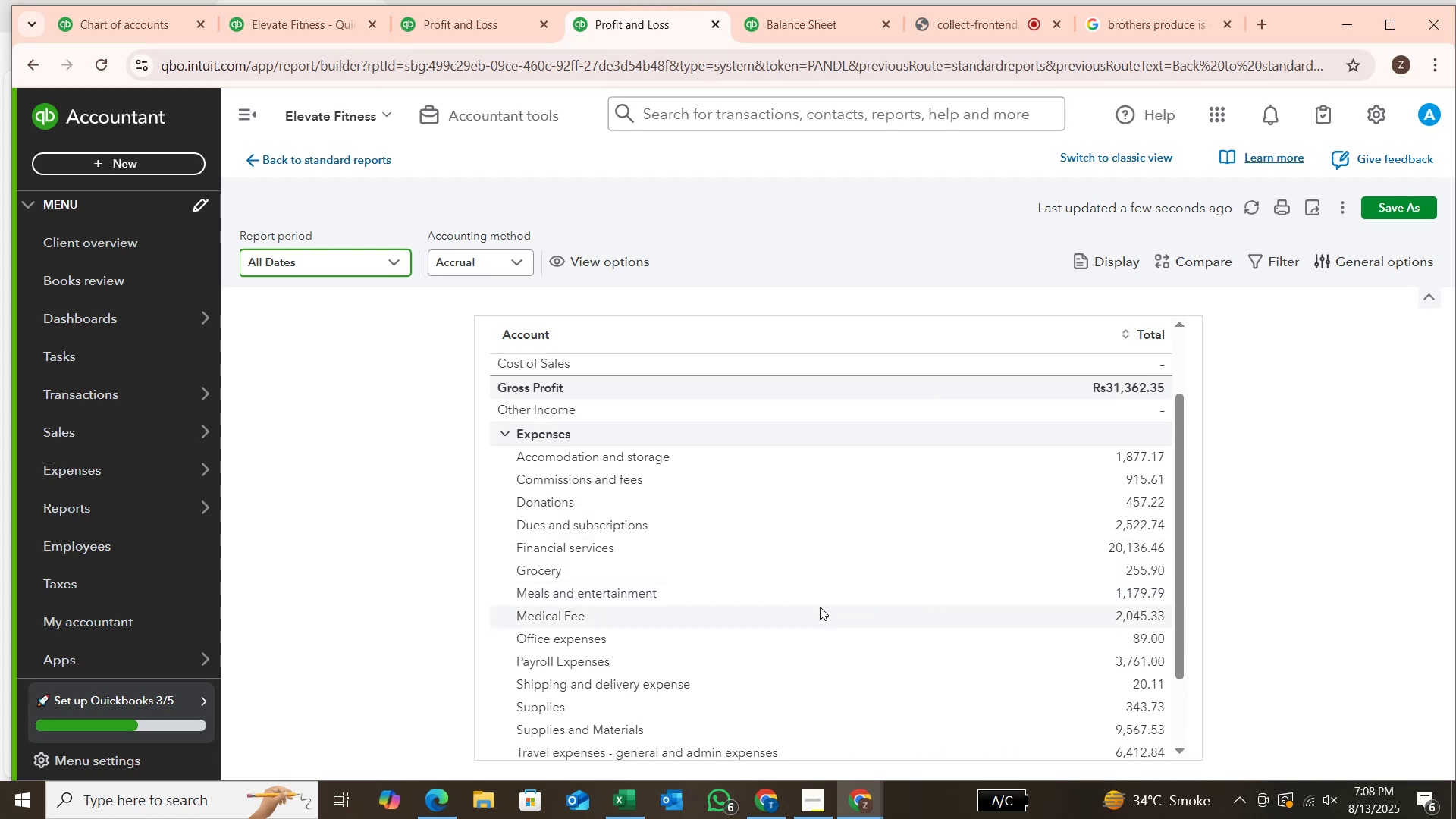 
wait(7.9)
 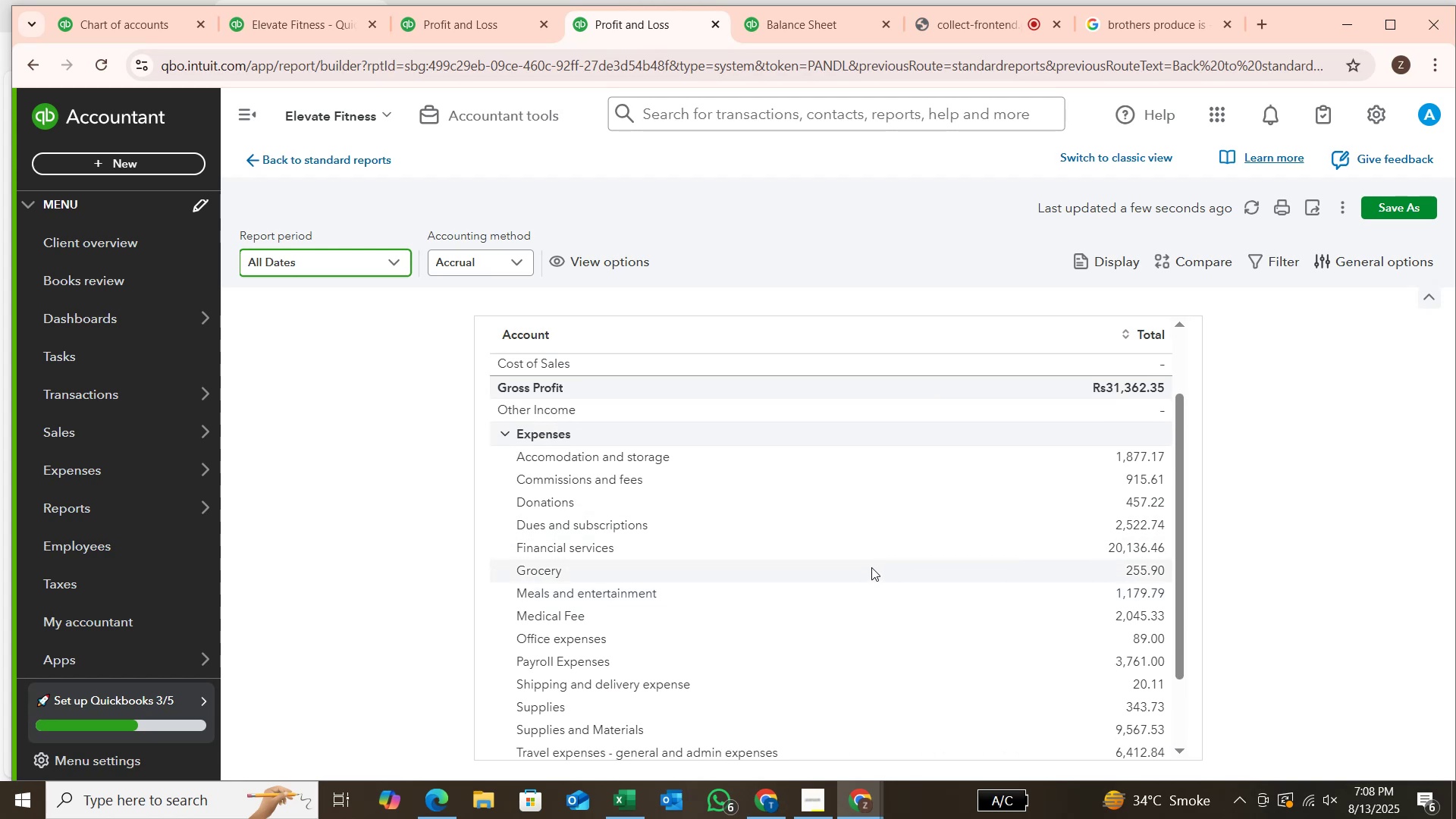 
scroll: coordinate [821, 601], scroll_direction: up, amount: 1.0
 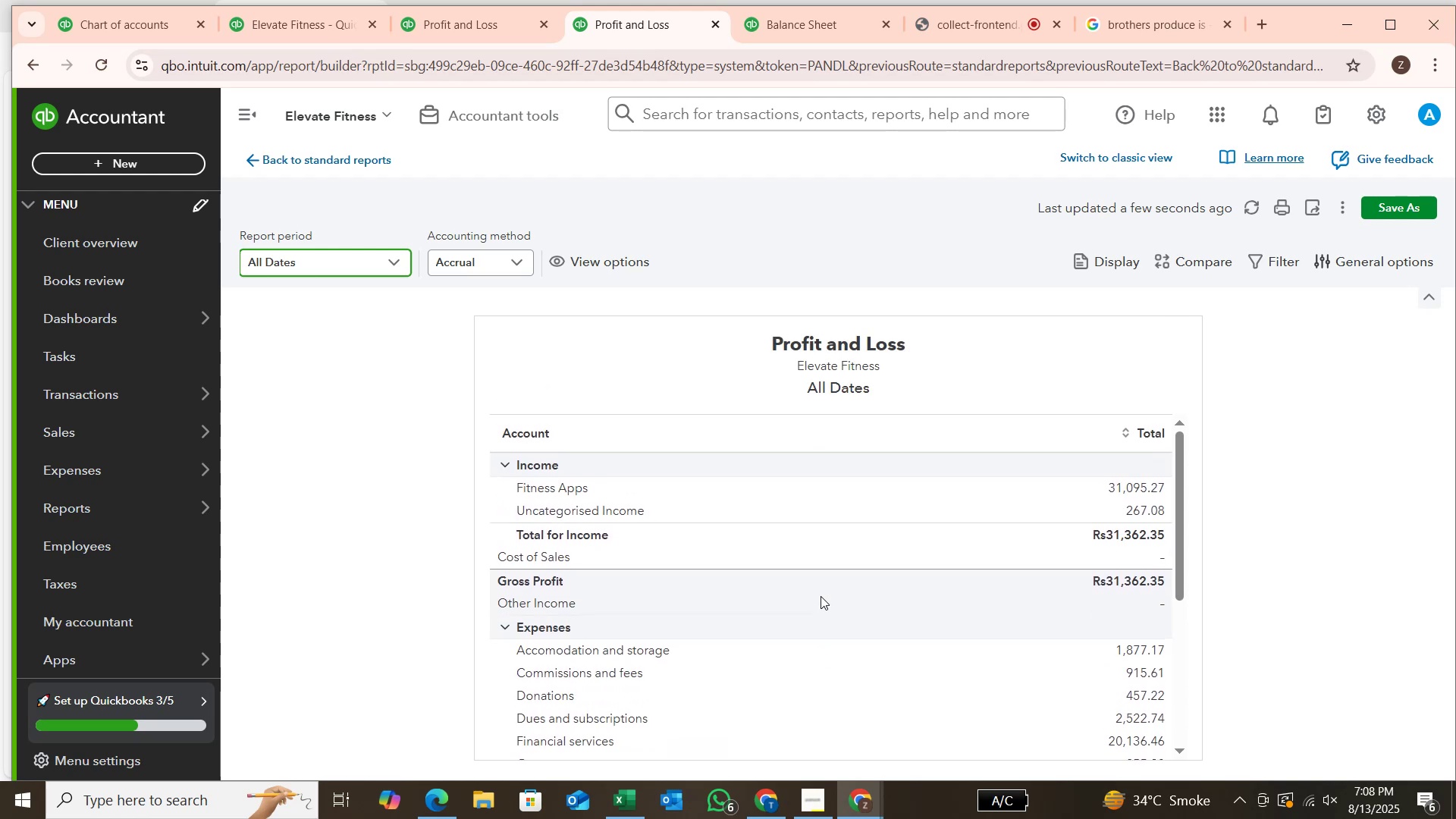 
scroll: coordinate [821, 596], scroll_direction: down, amount: 1.0
 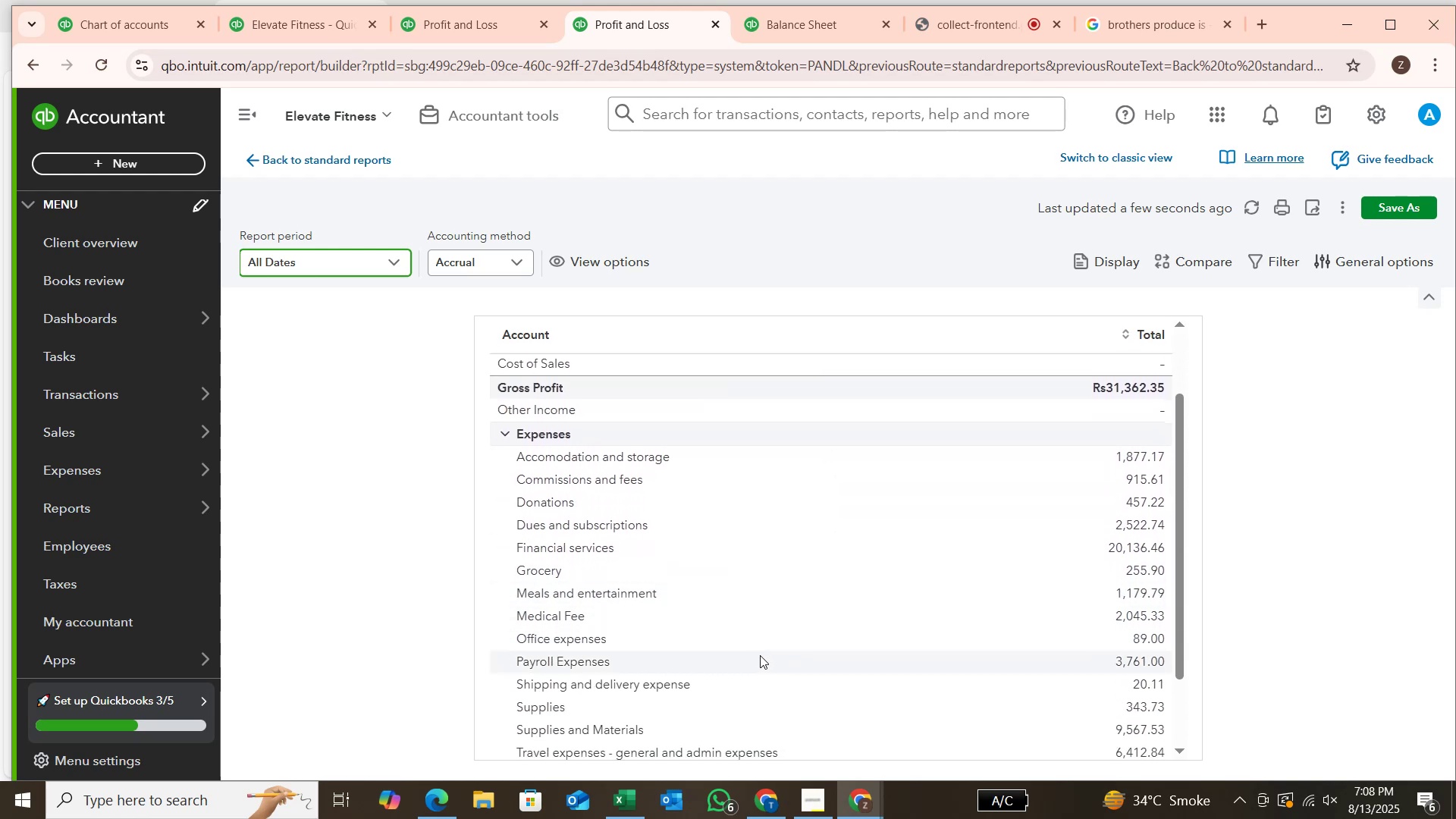 
wait(8.46)
 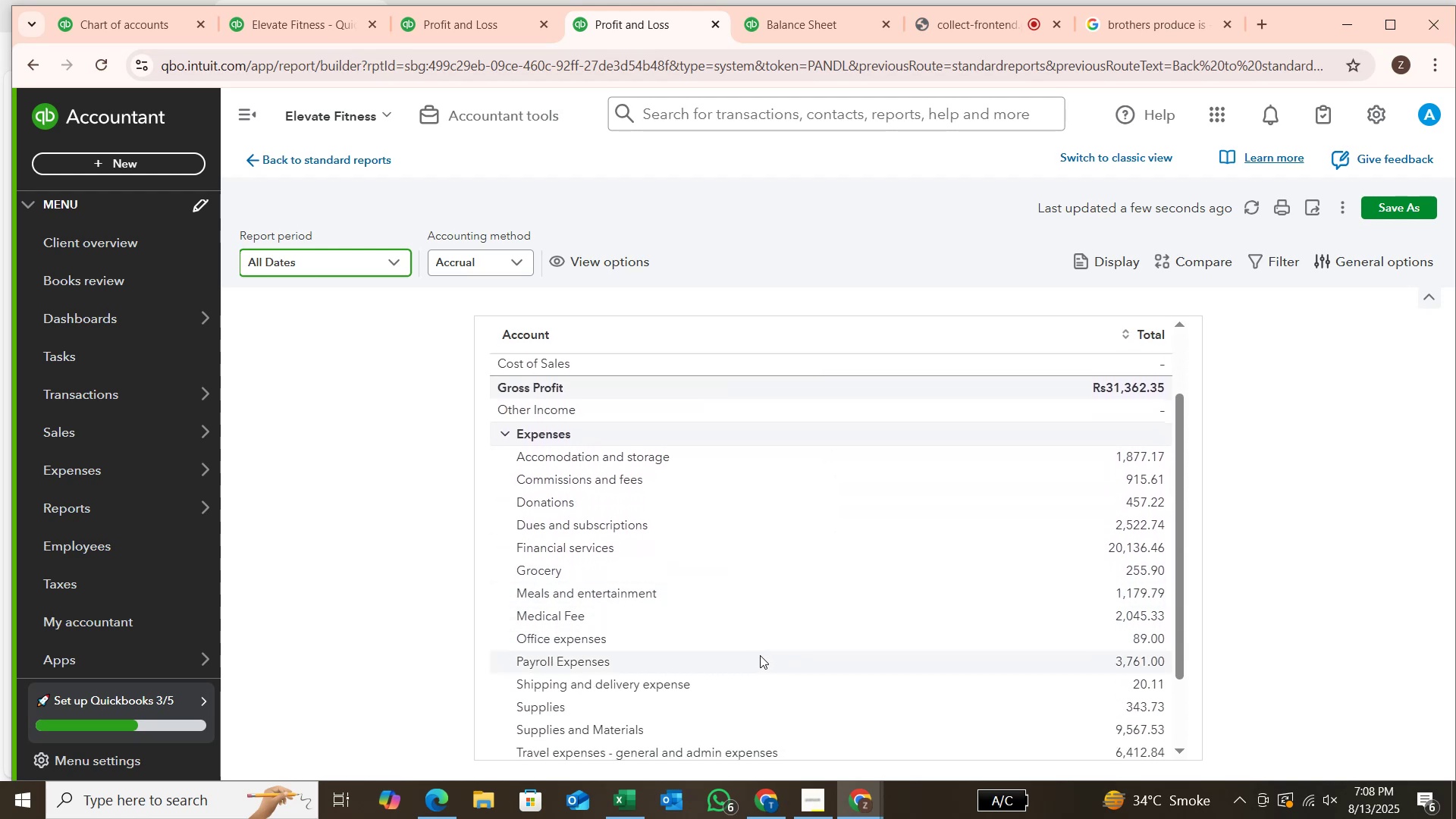 
left_click([1129, 551])
 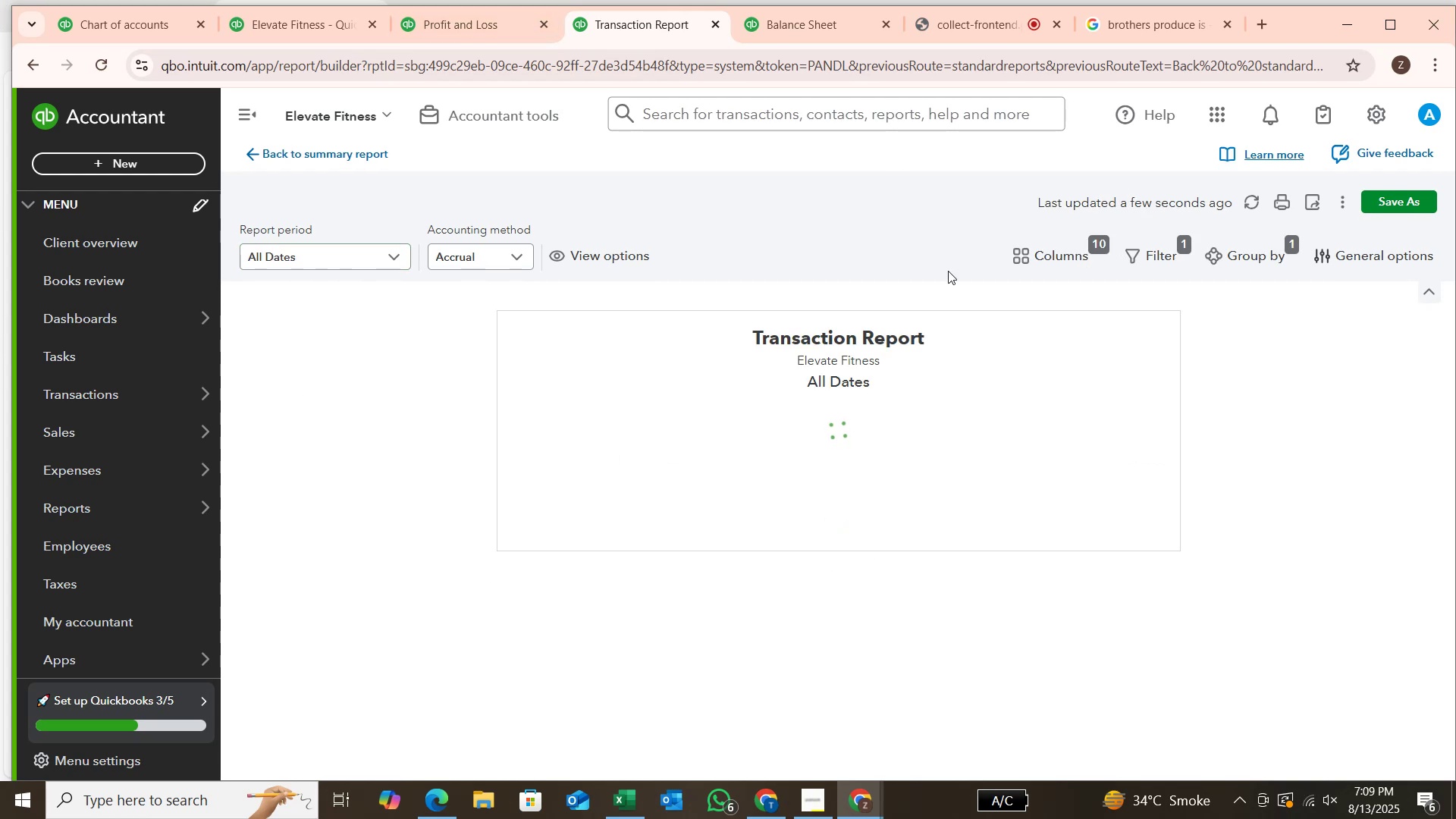 
wait(11.02)
 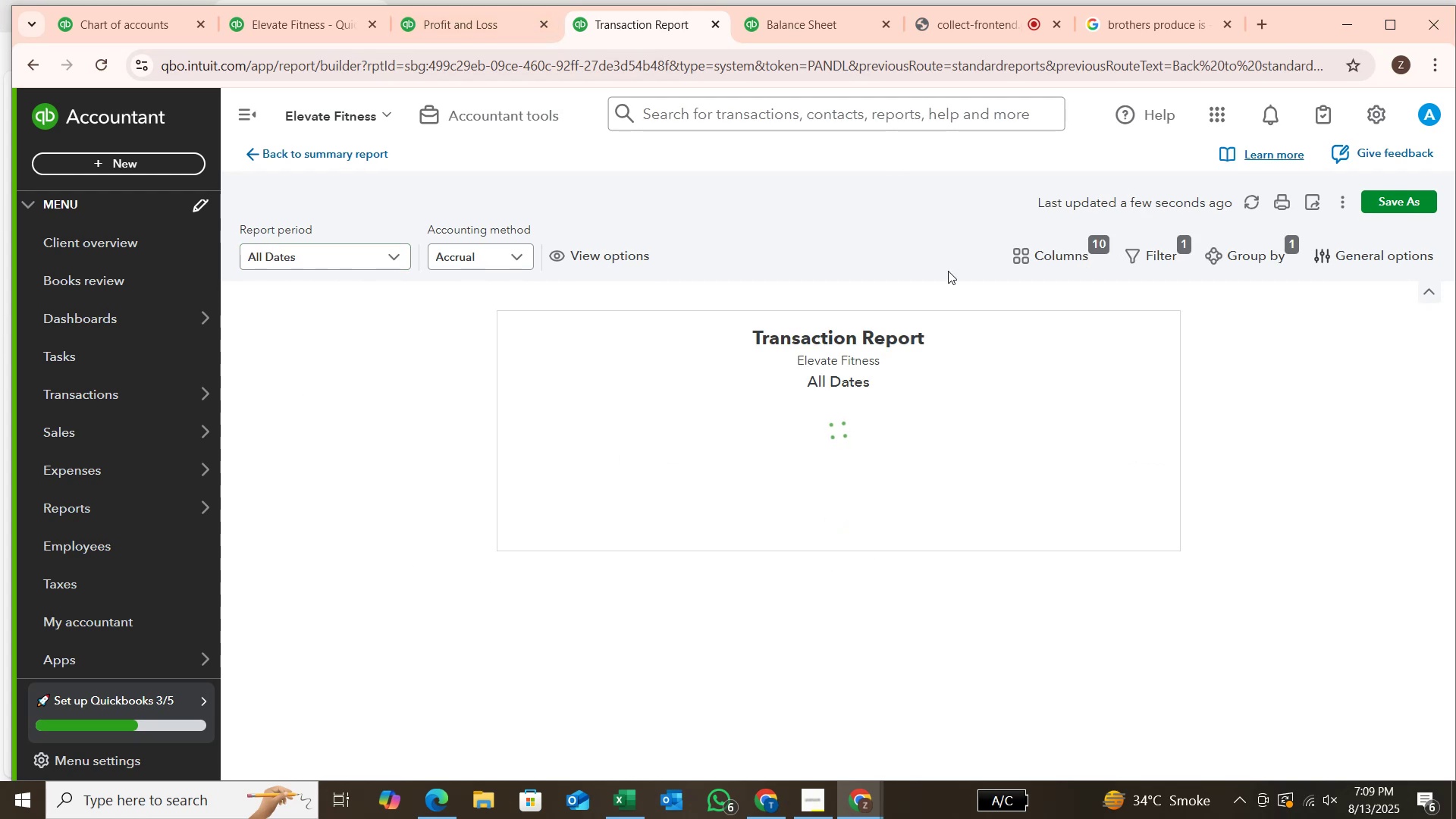 
left_click_drag(start_coordinate=[1415, 733], to_coordinate=[1412, 729])
 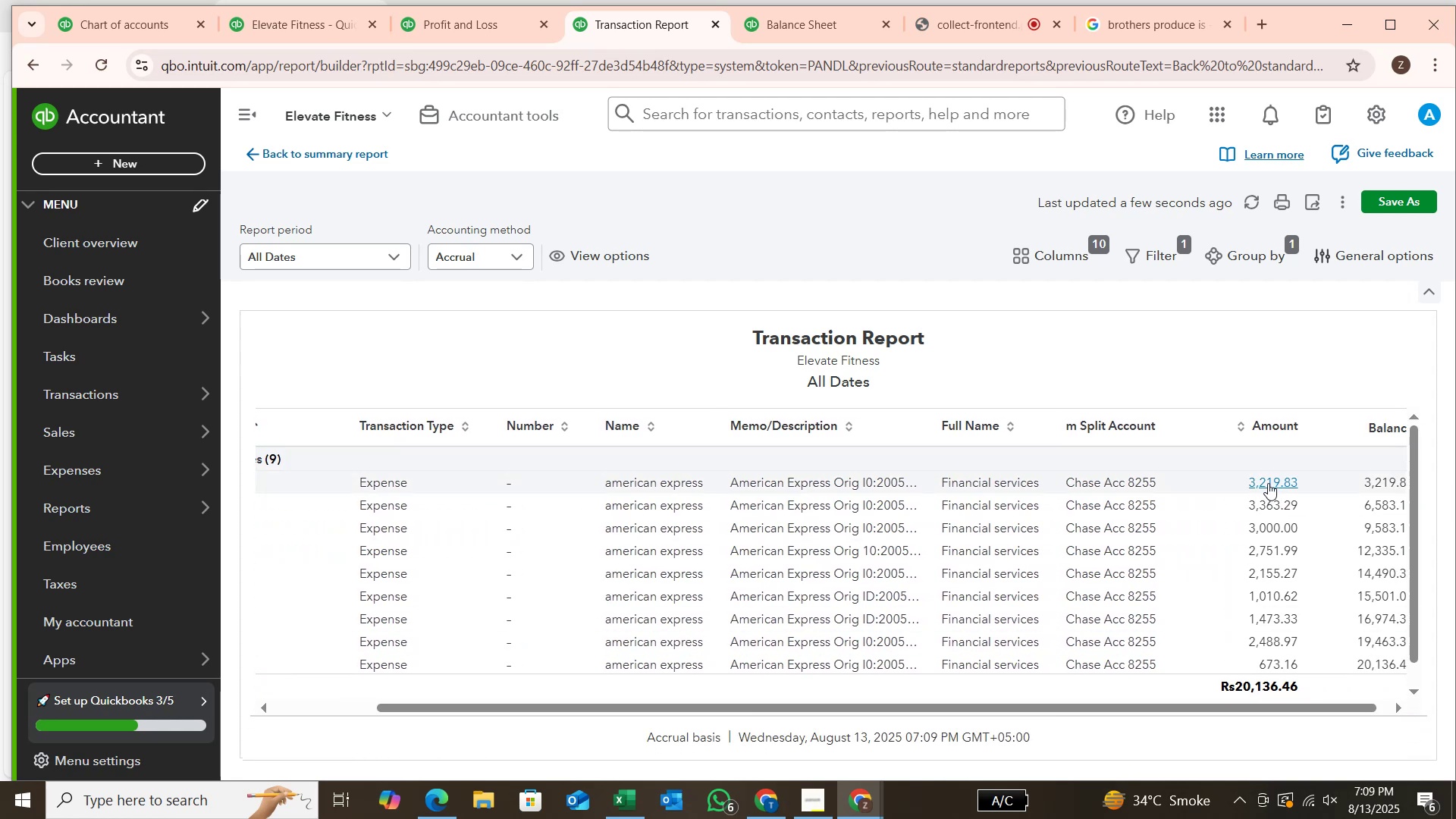 
left_click([1268, 483])
 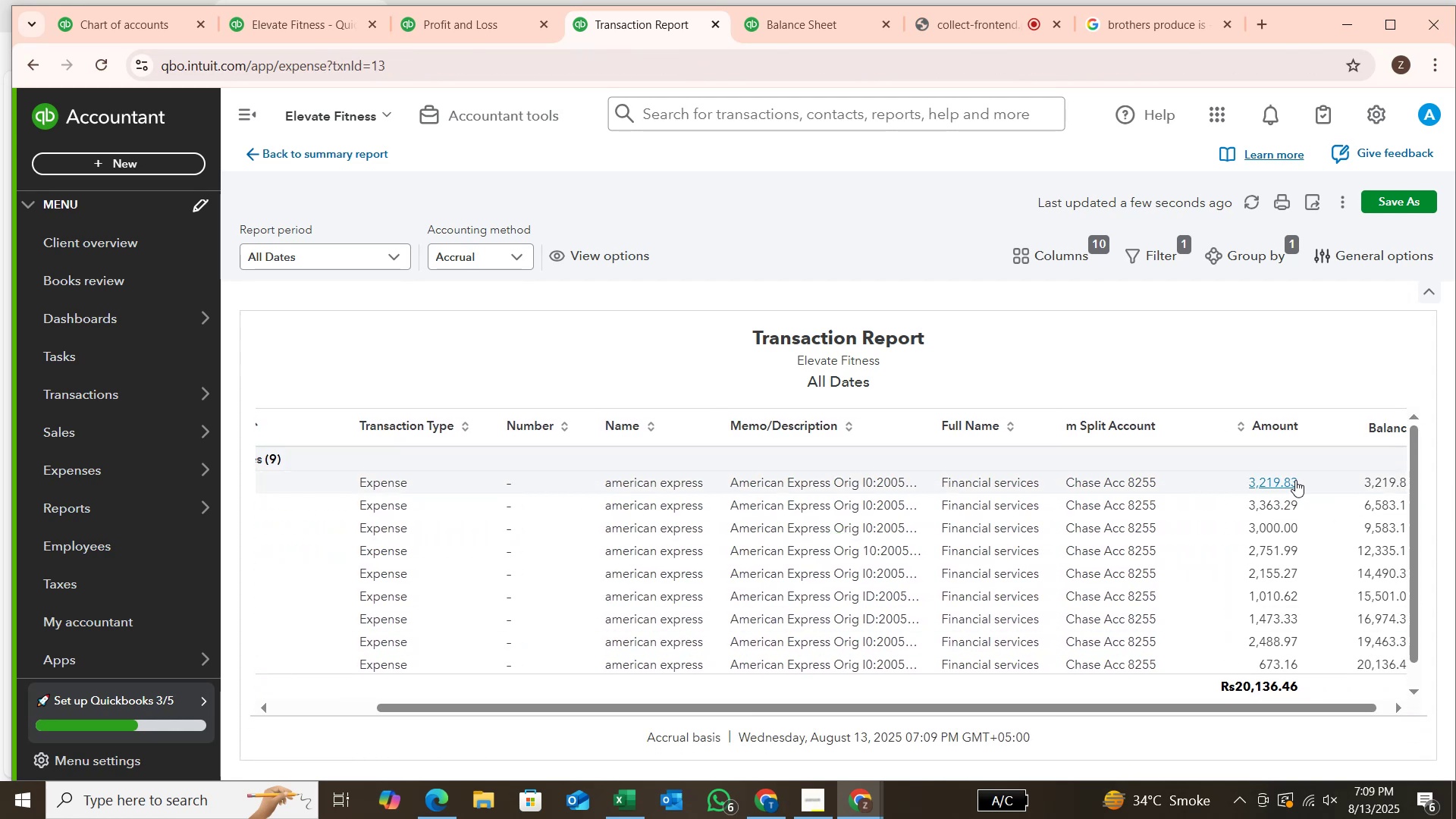 
left_click_drag(start_coordinate=[1295, 480], to_coordinate=[1272, 479])
 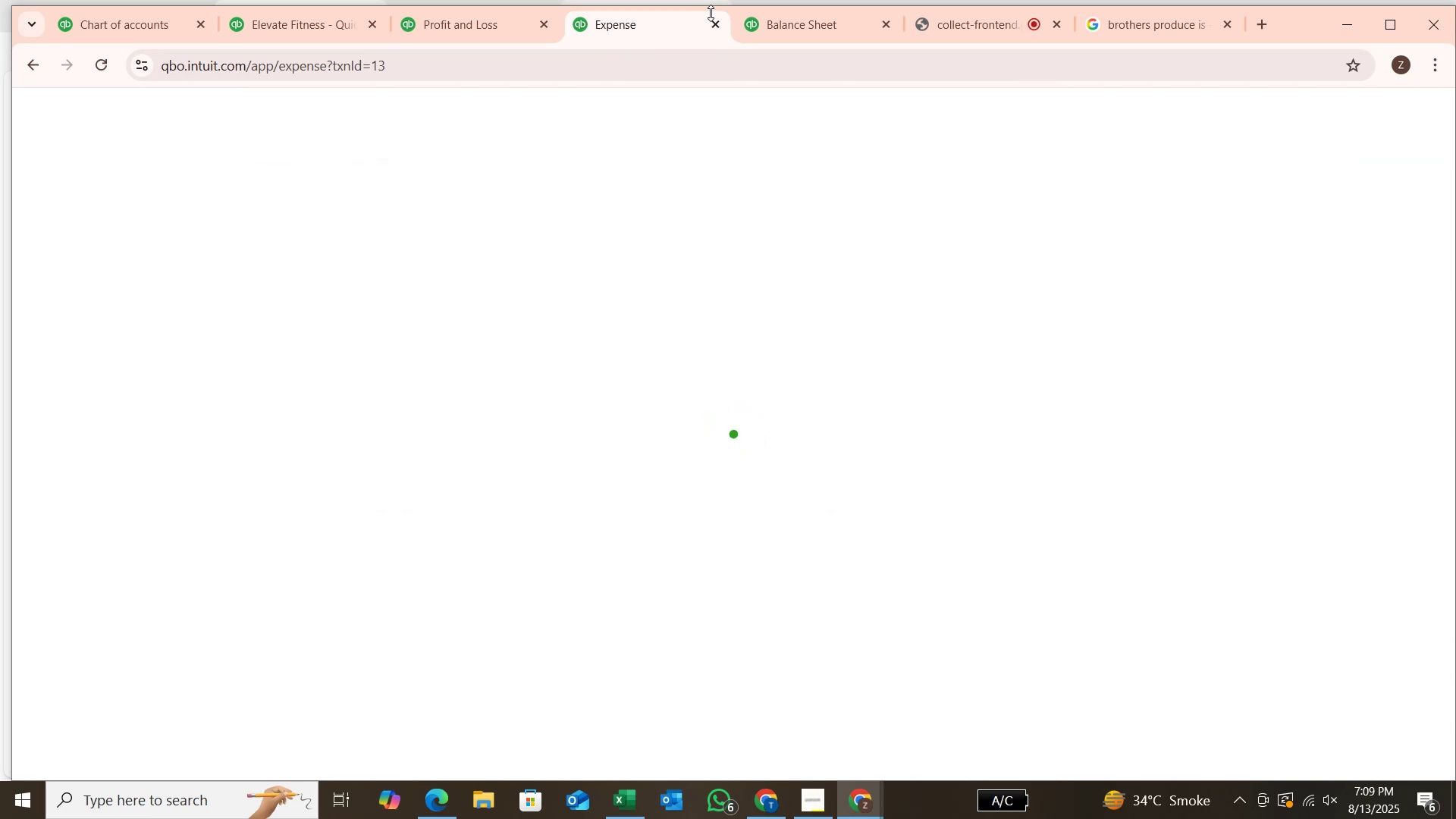 
left_click([716, 19])
 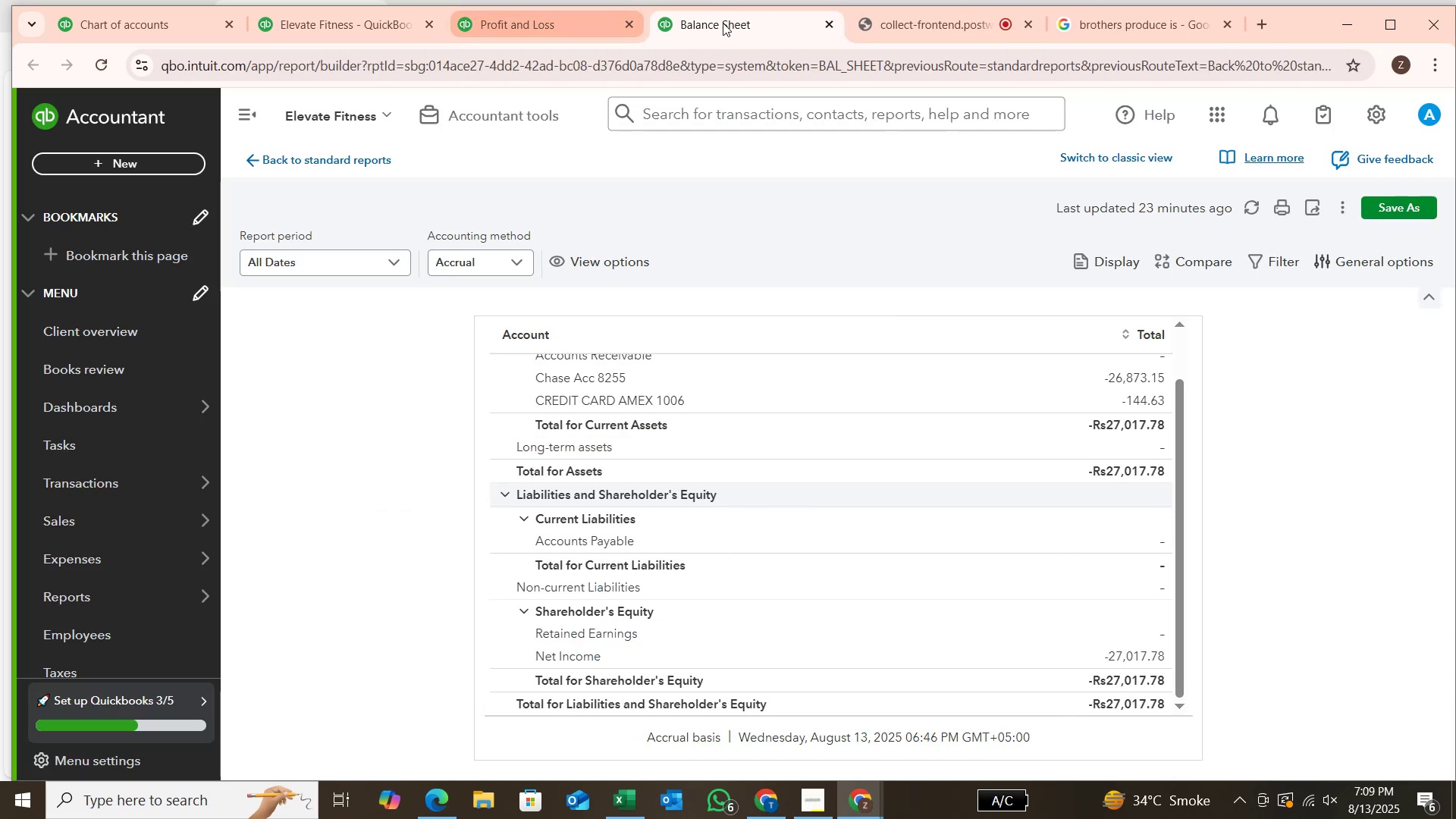 
left_click([748, 28])
 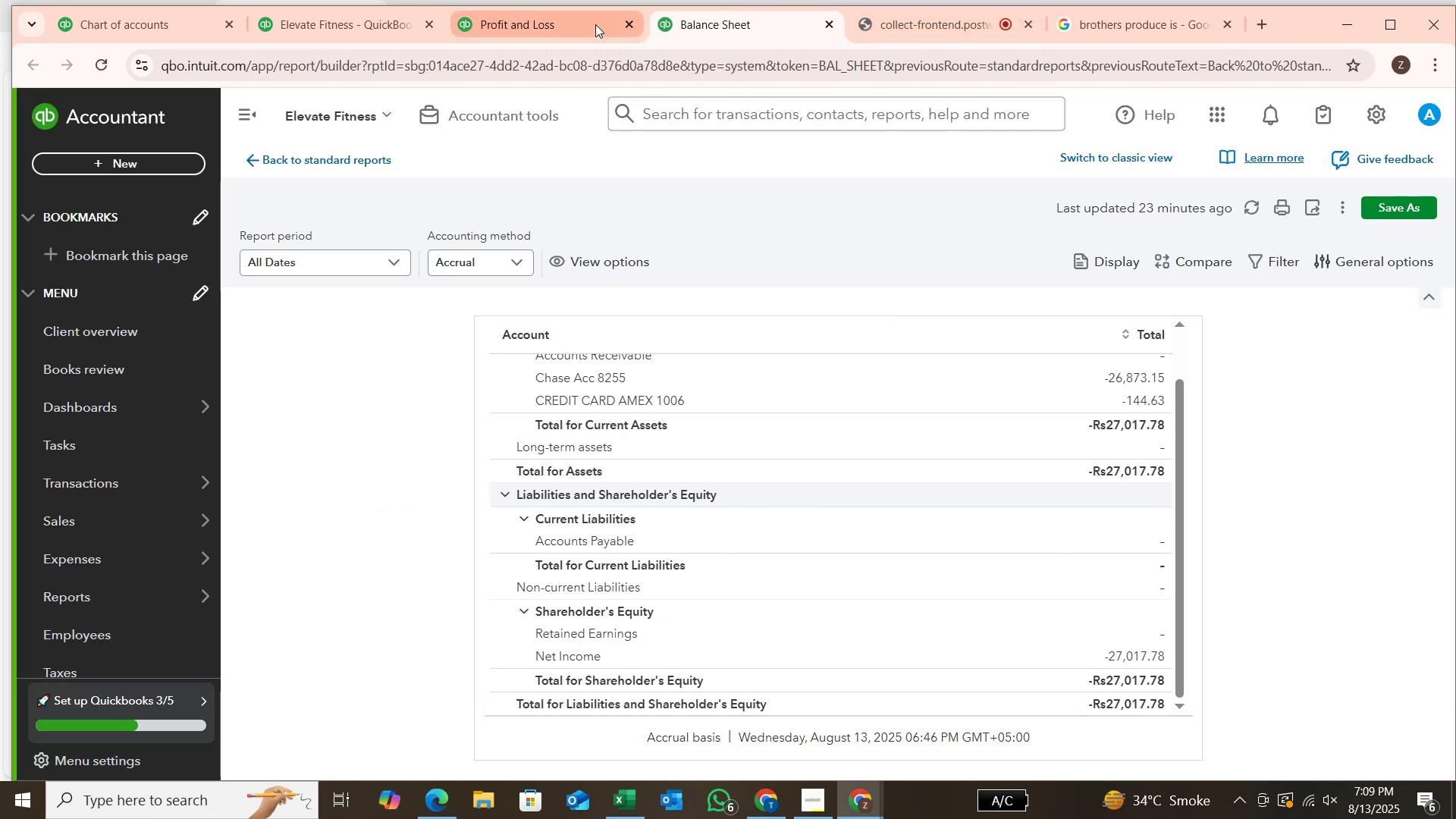 
left_click([595, 24])
 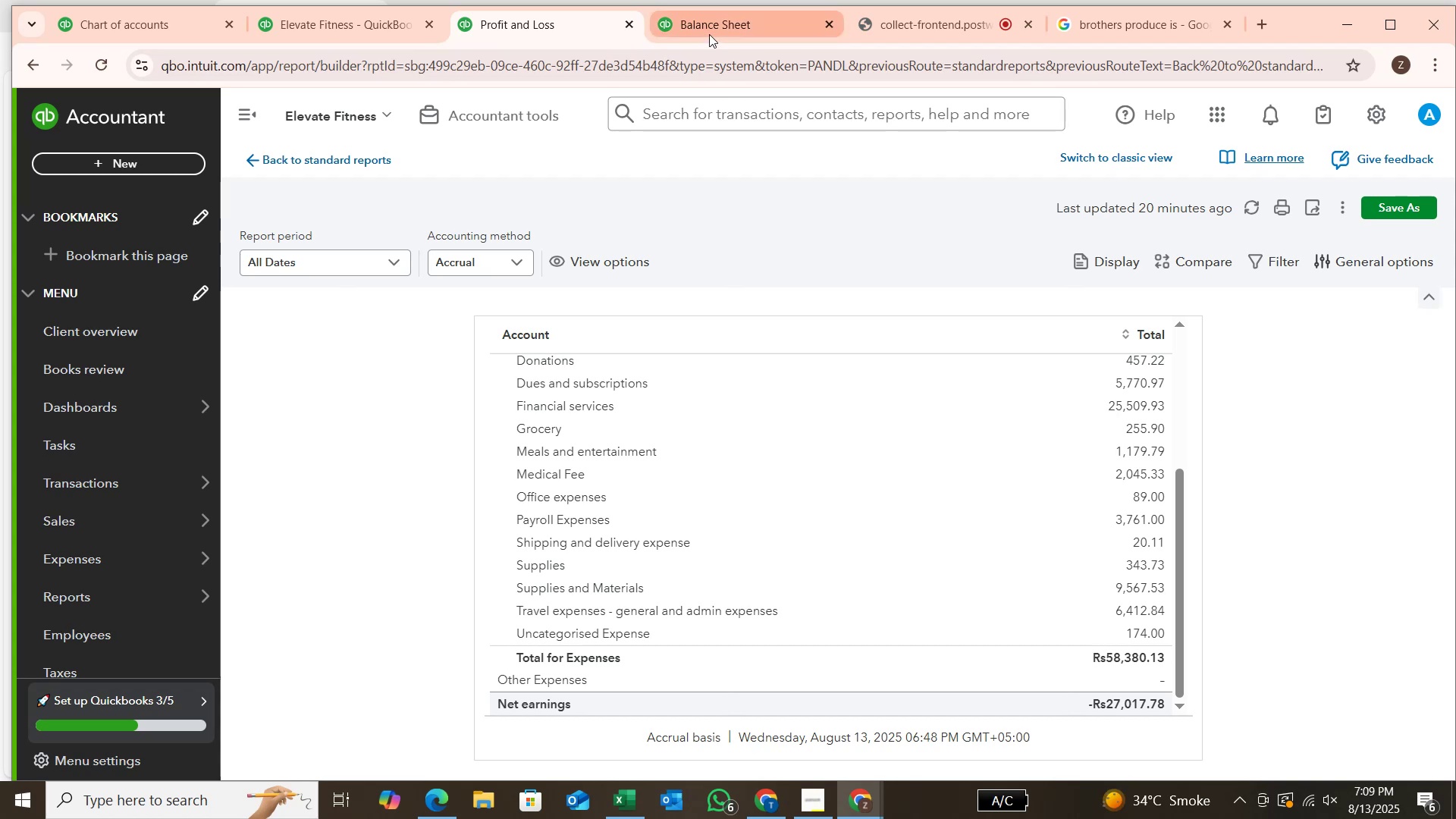 
left_click([710, 32])
 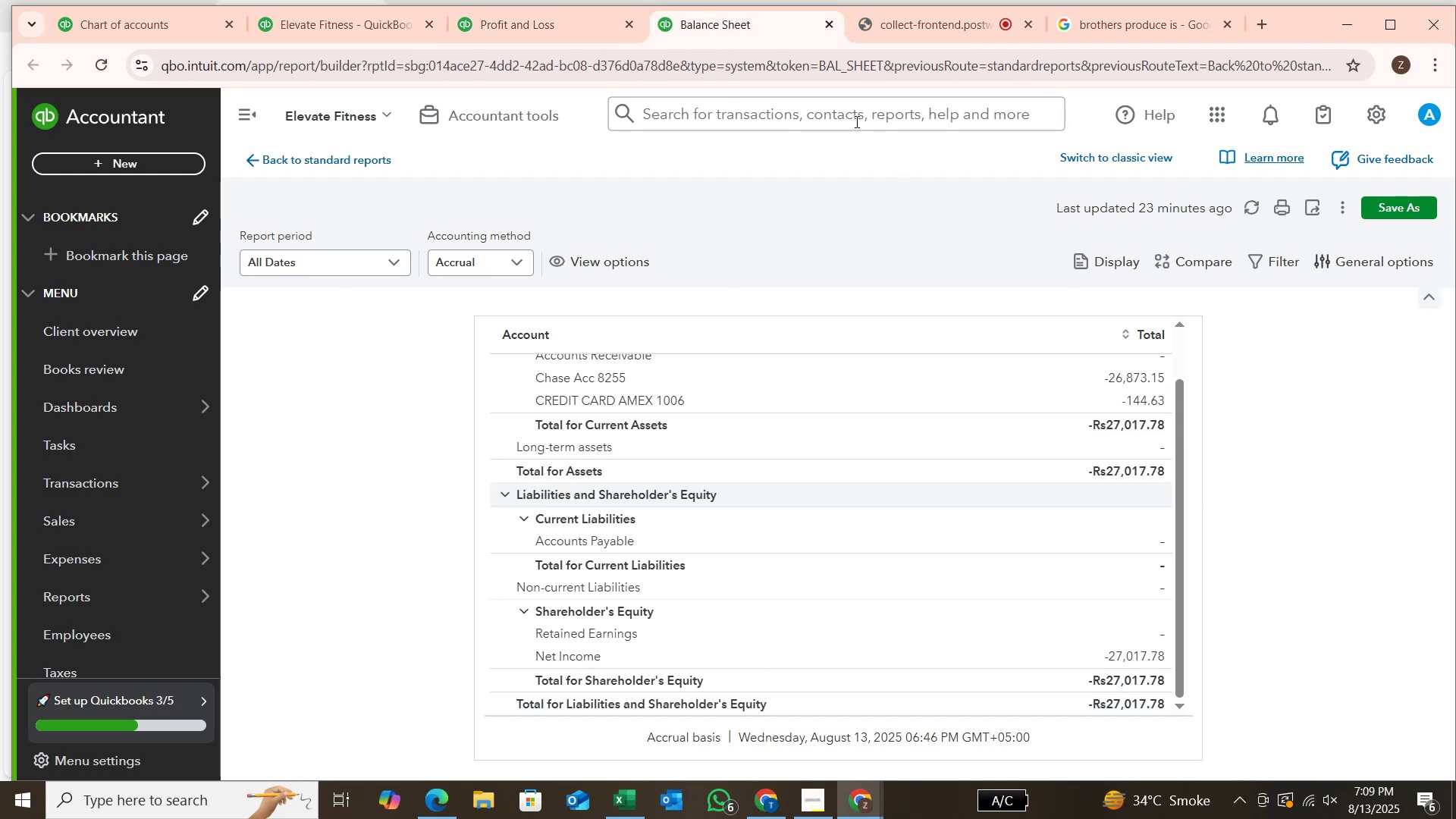 
left_click([537, 8])
 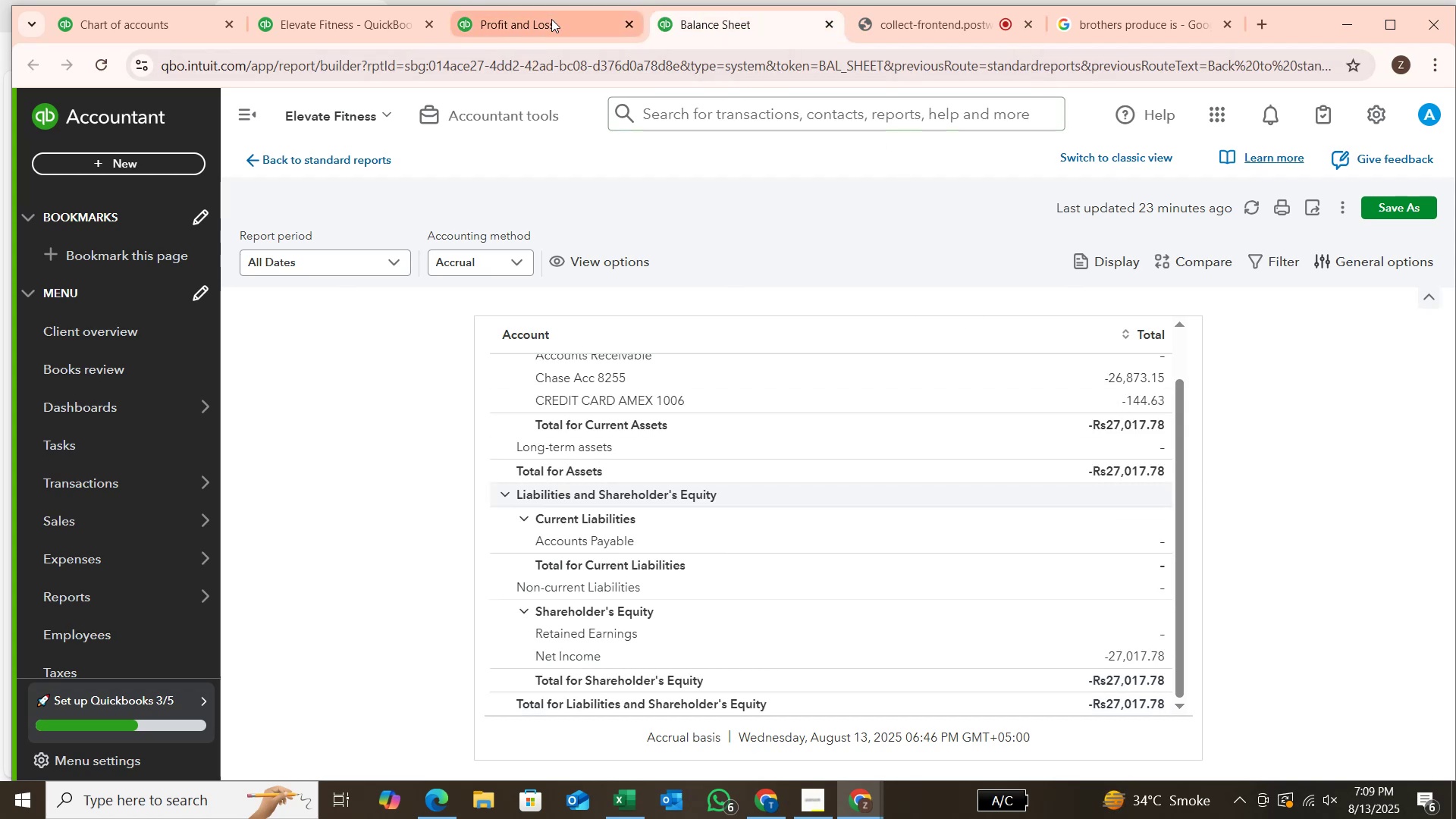 
left_click([551, 19])
 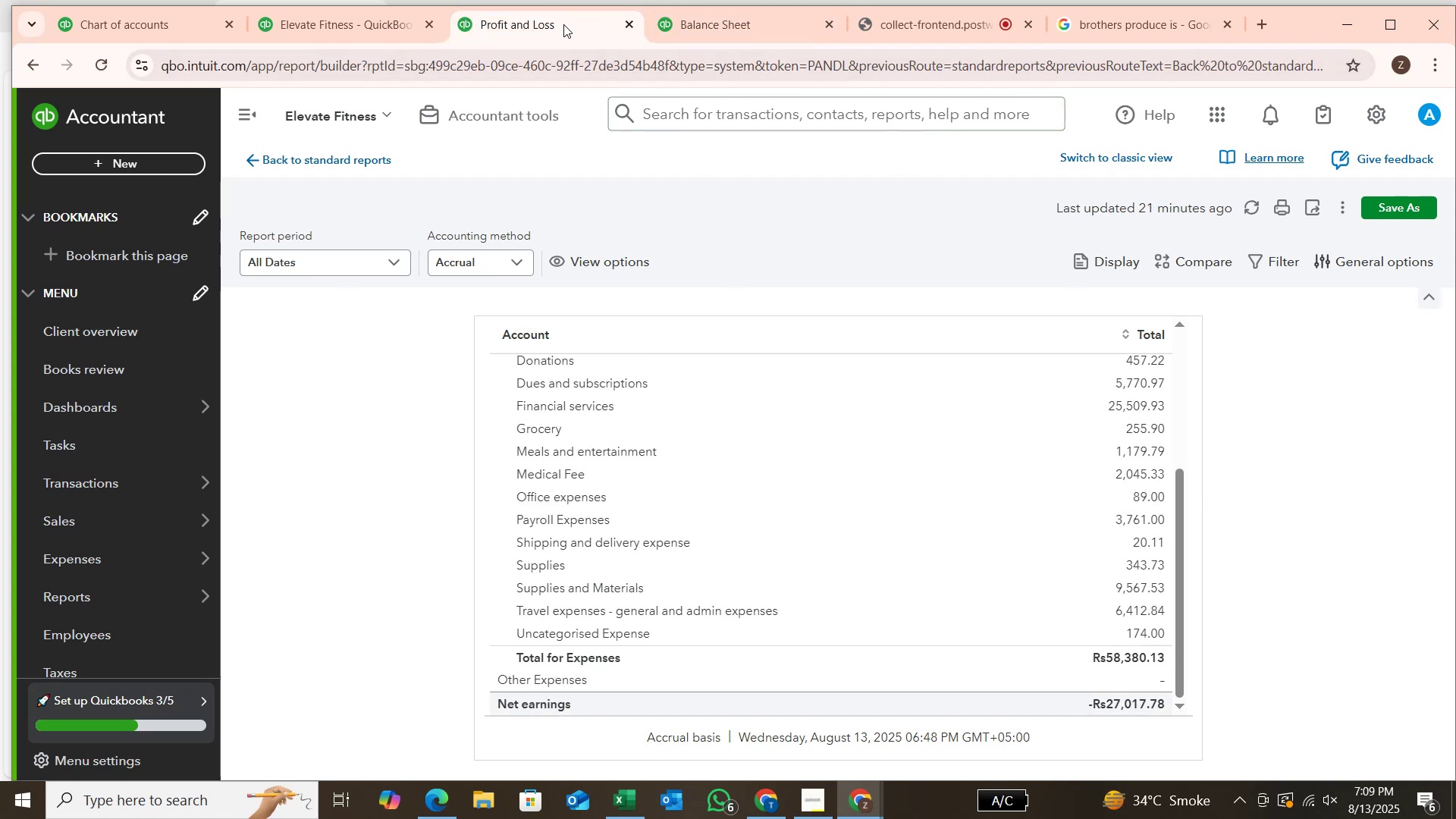 
left_click([563, 22])
 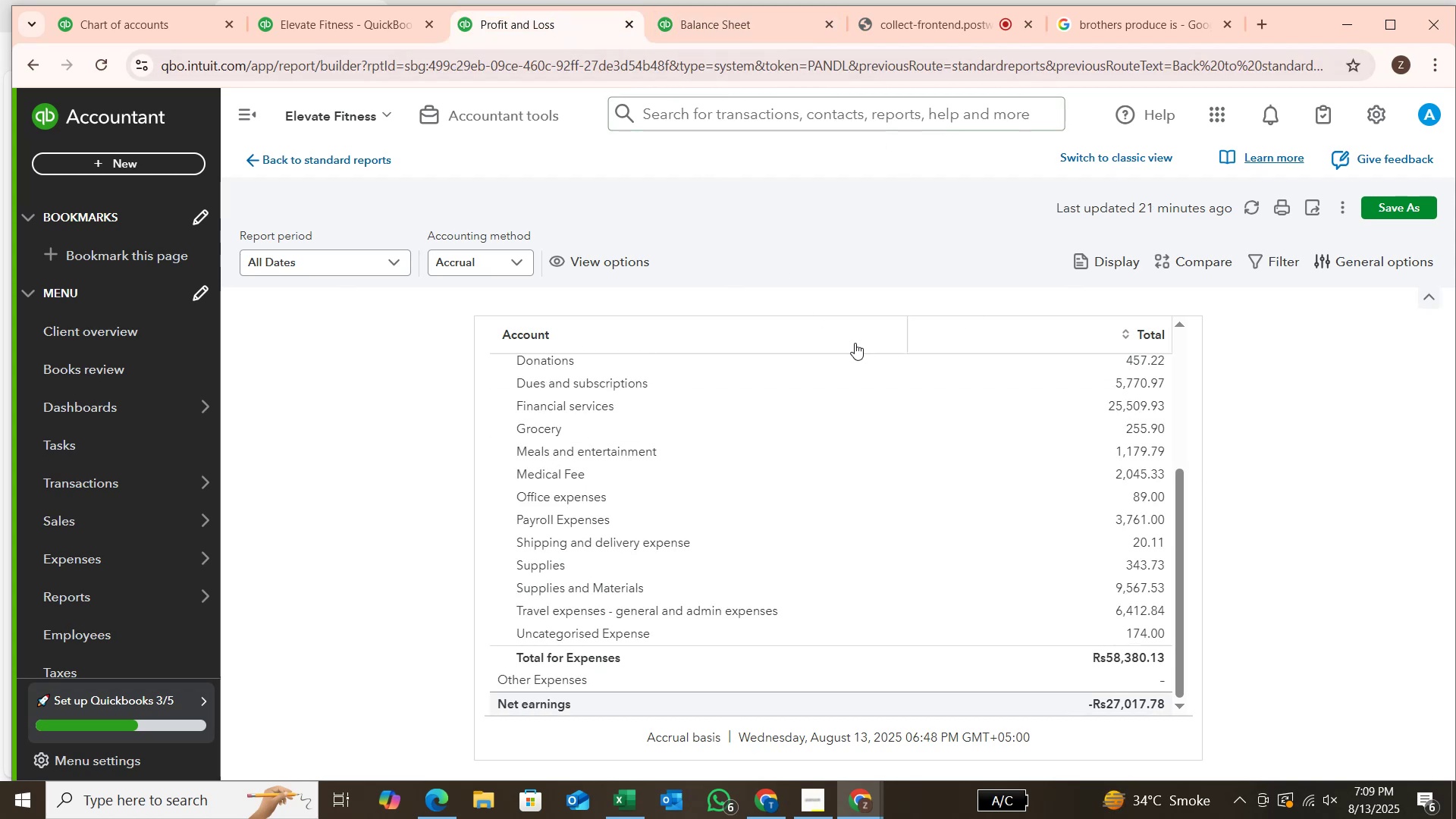 
scroll: coordinate [884, 363], scroll_direction: up, amount: 3.0
 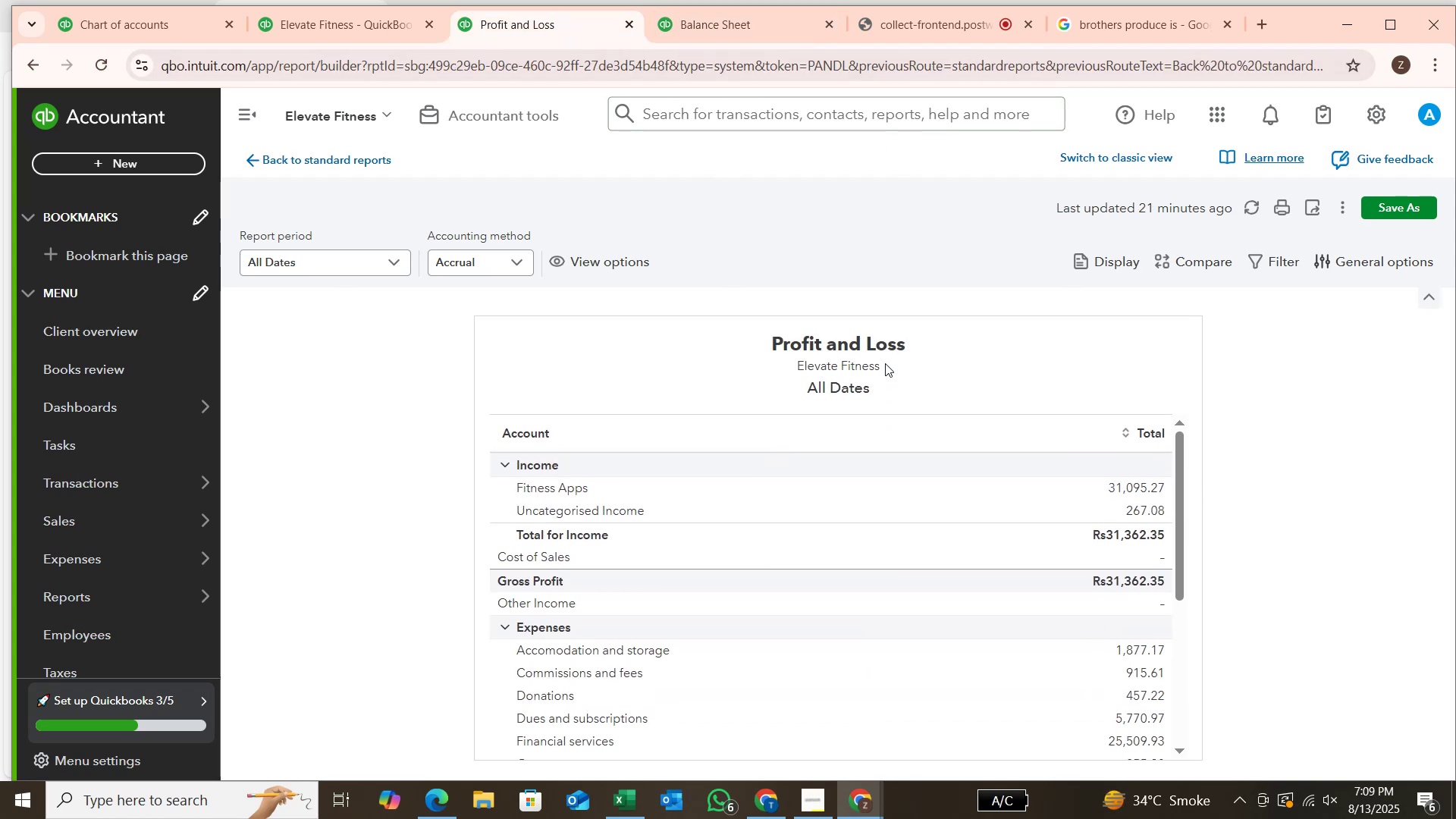 
scroll: coordinate [1124, 612], scroll_direction: down, amount: 4.0
 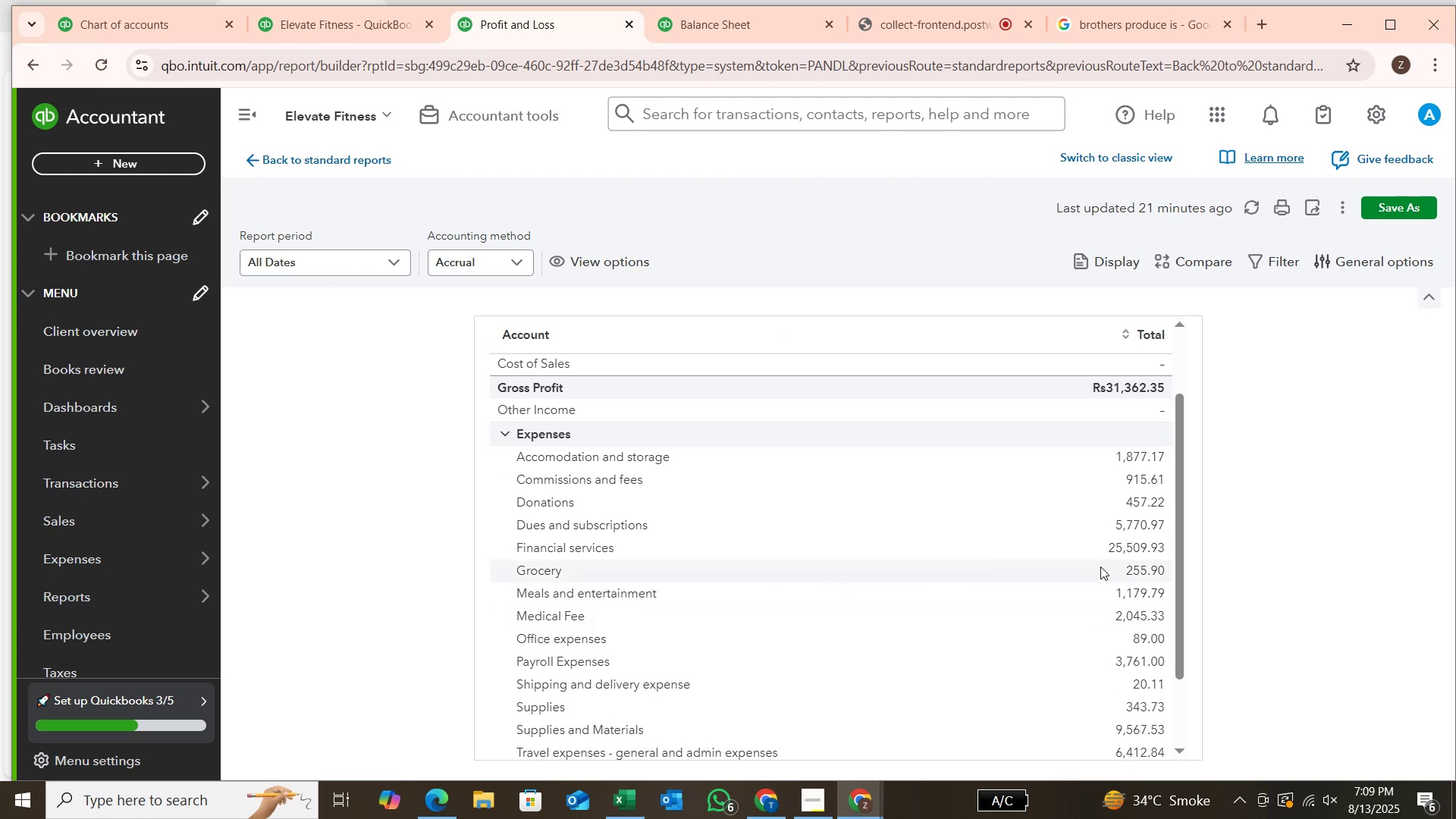 
left_click([1125, 547])
 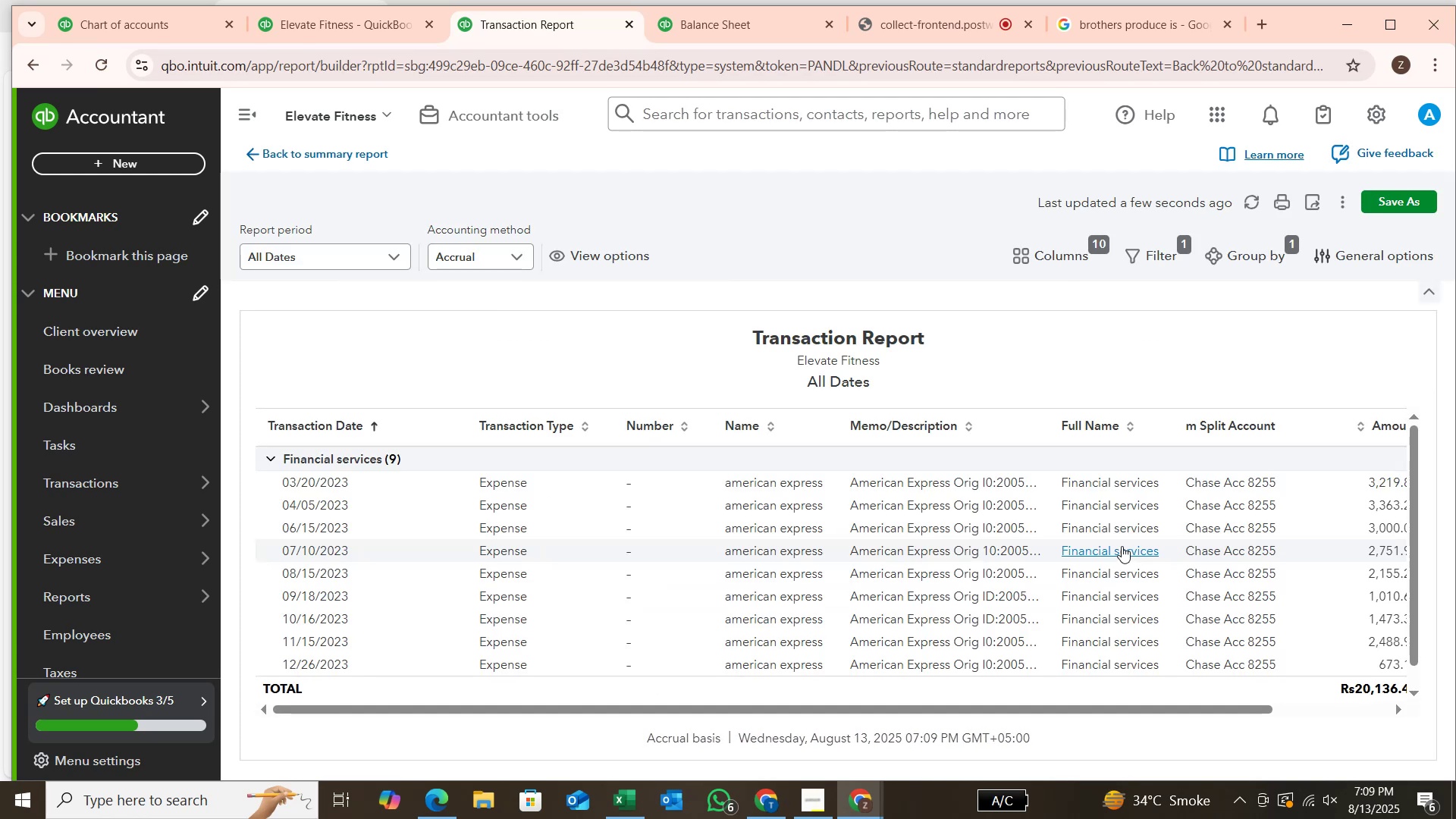 
wait(7.56)
 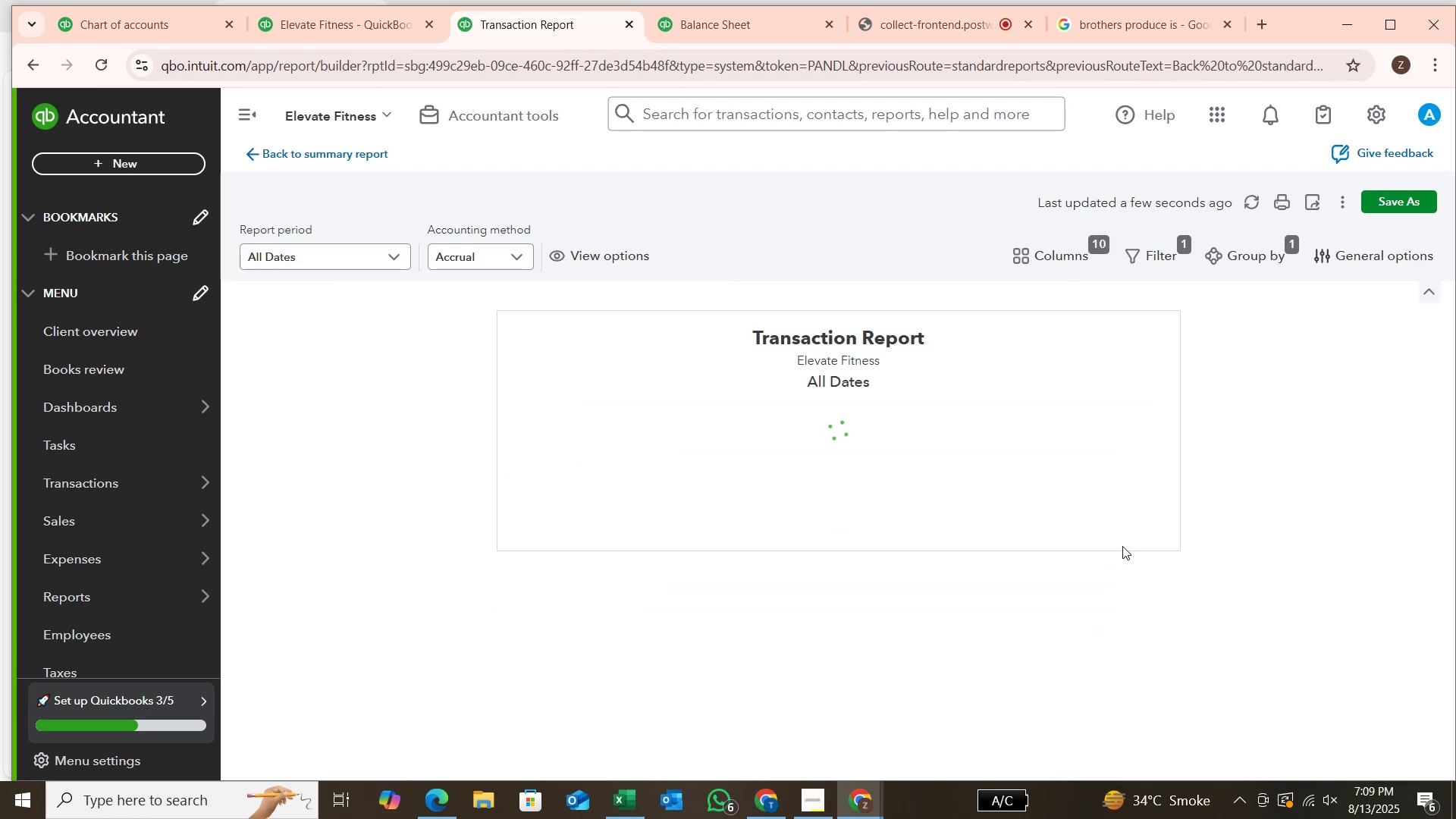 
scroll: coordinate [1125, 546], scroll_direction: up, amount: 1.0
 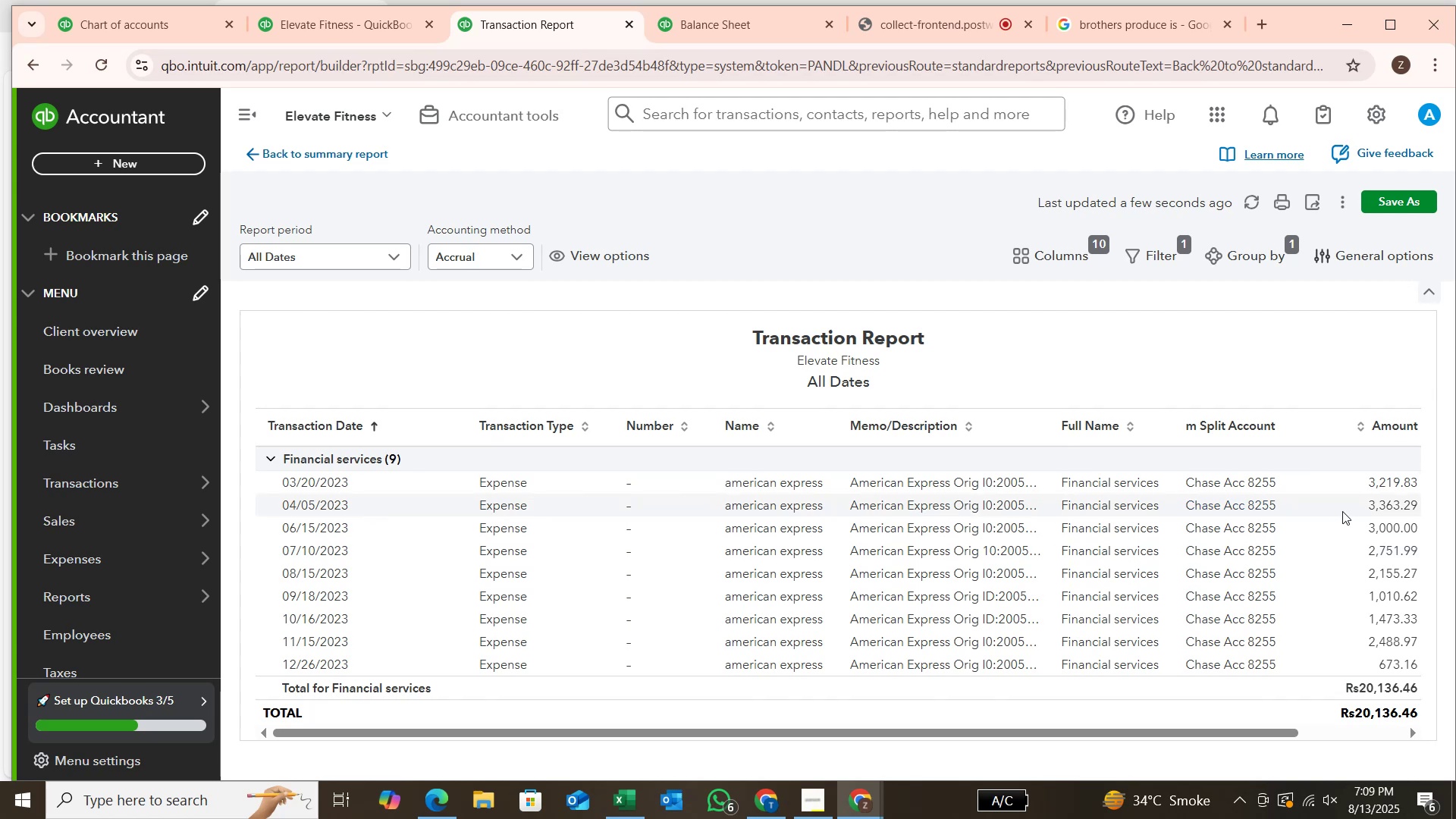 
mouse_move([1398, 482])
 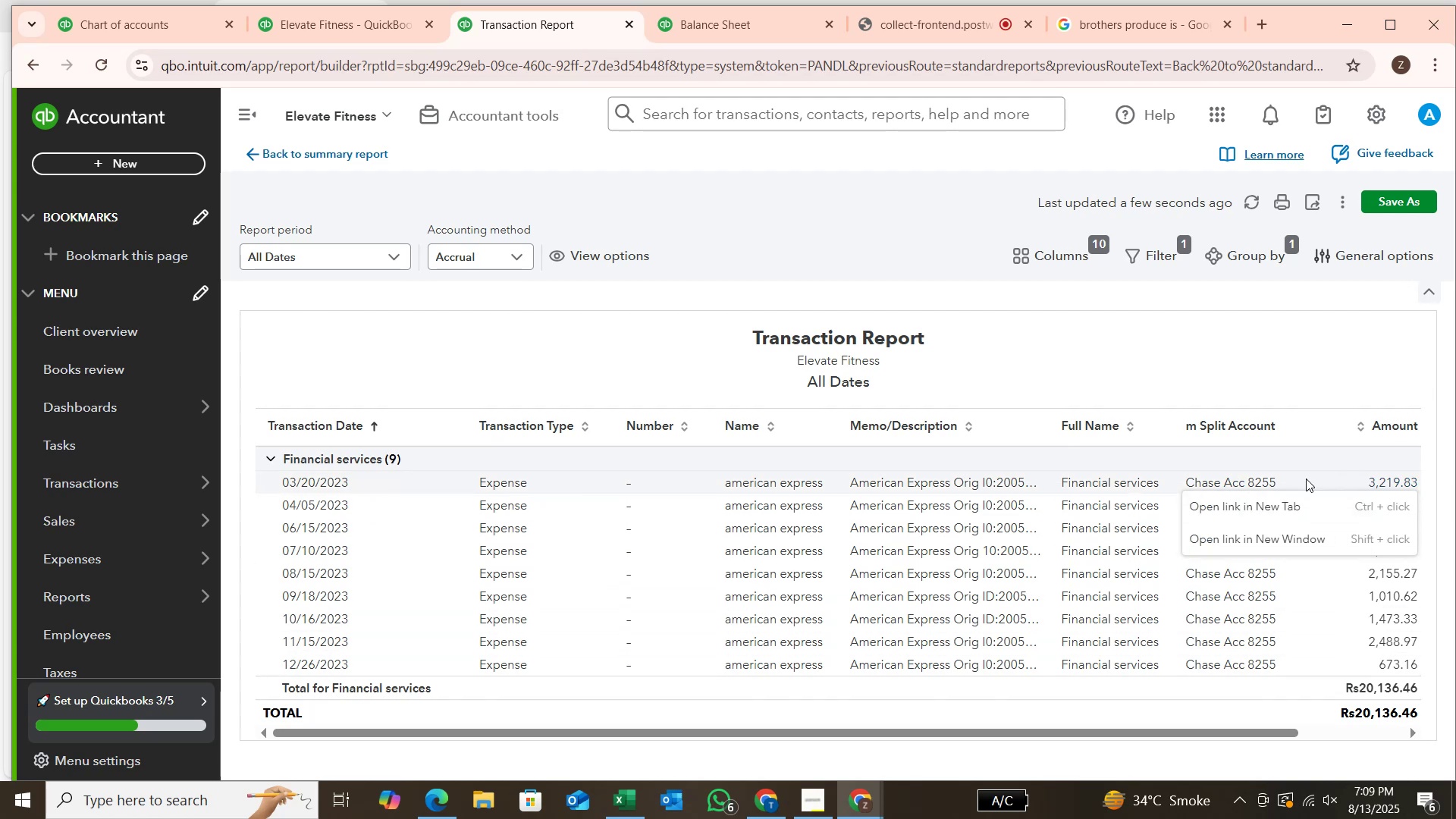 
wait(6.51)
 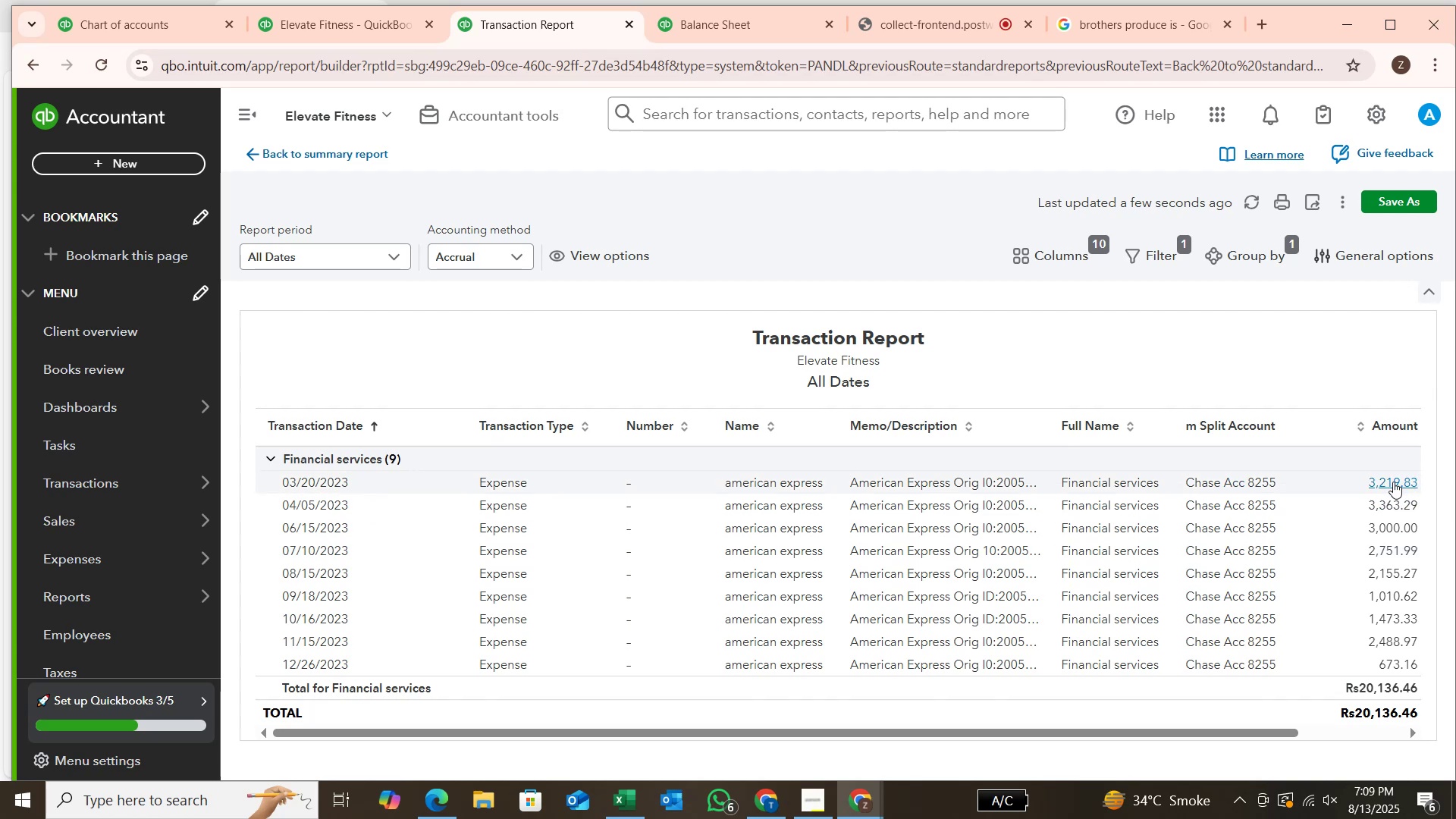 
scroll: coordinate [939, 592], scroll_direction: up, amount: 5.0
 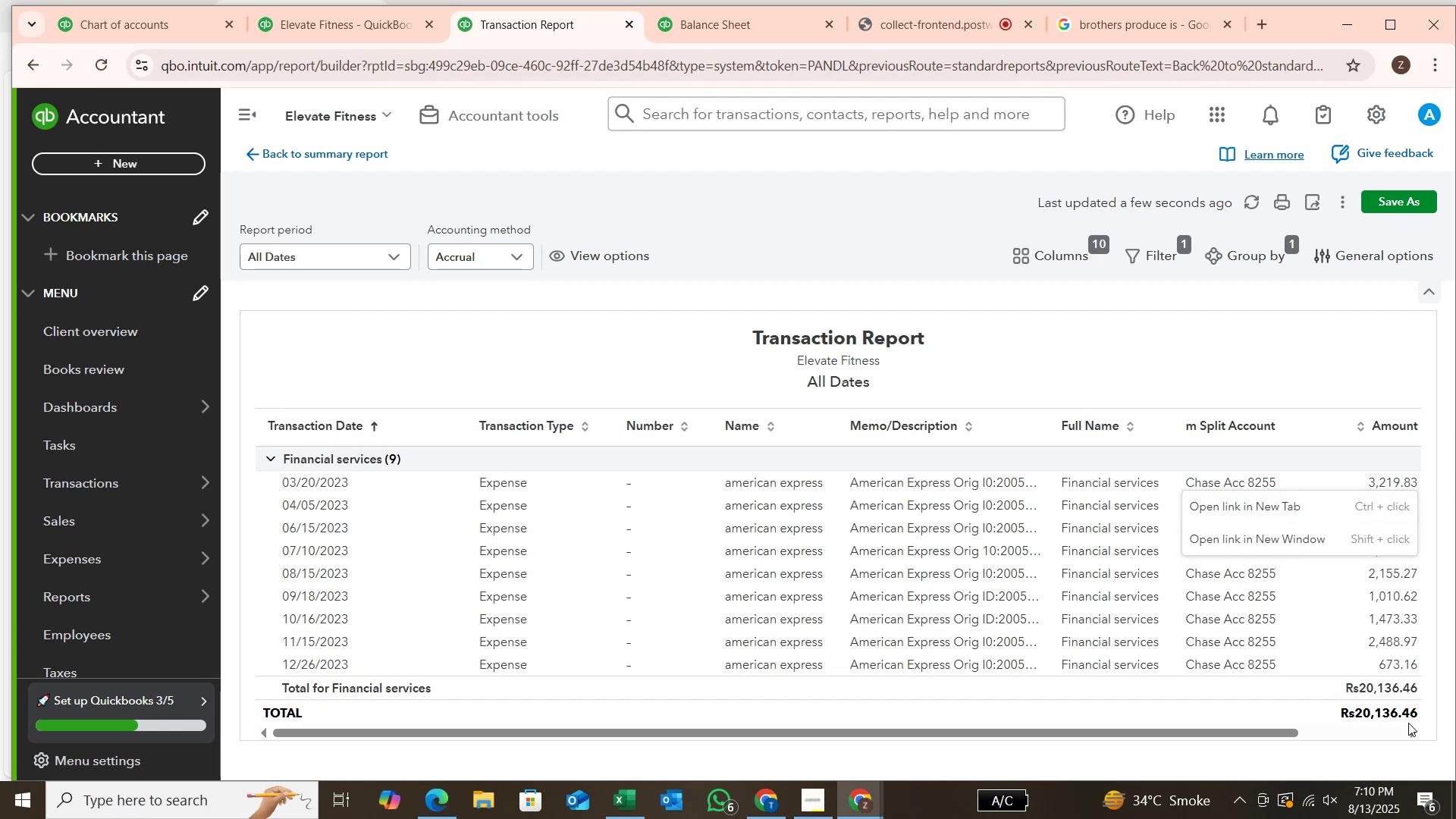 
left_click([1398, 732])
 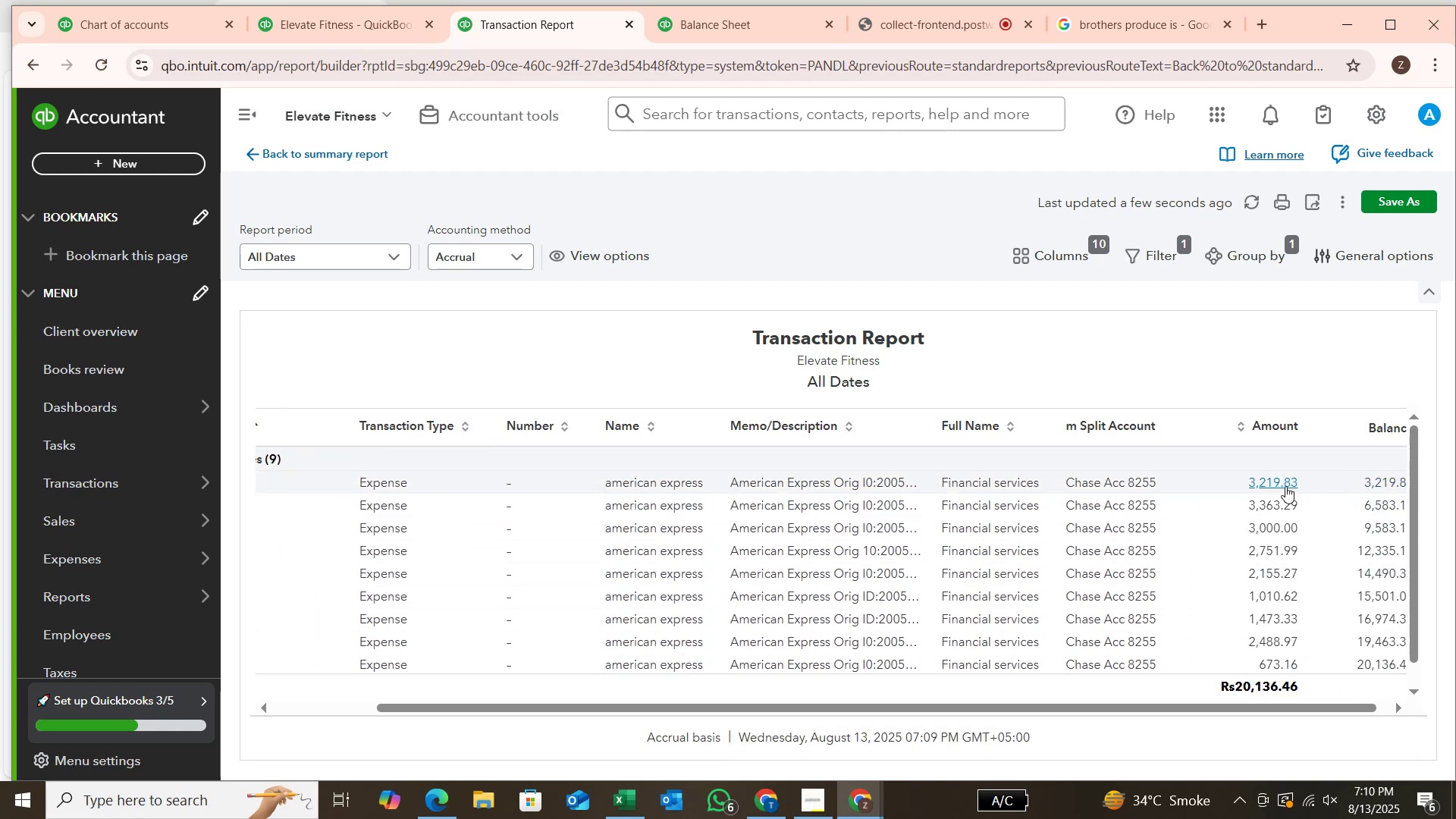 
left_click_drag(start_coordinate=[1310, 479], to_coordinate=[1250, 475])
 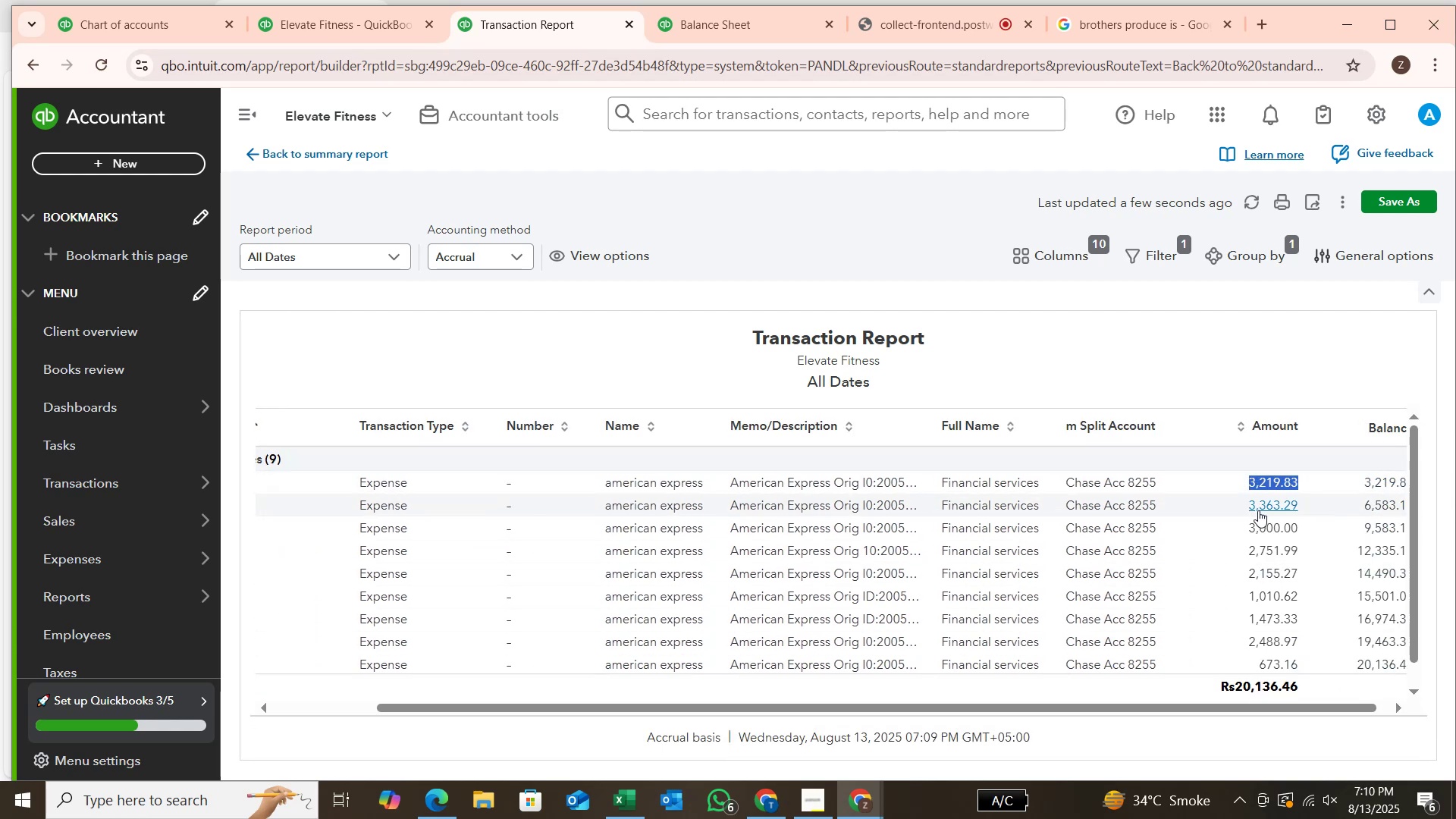 
hold_key(key=ControlLeft, duration=0.74)
 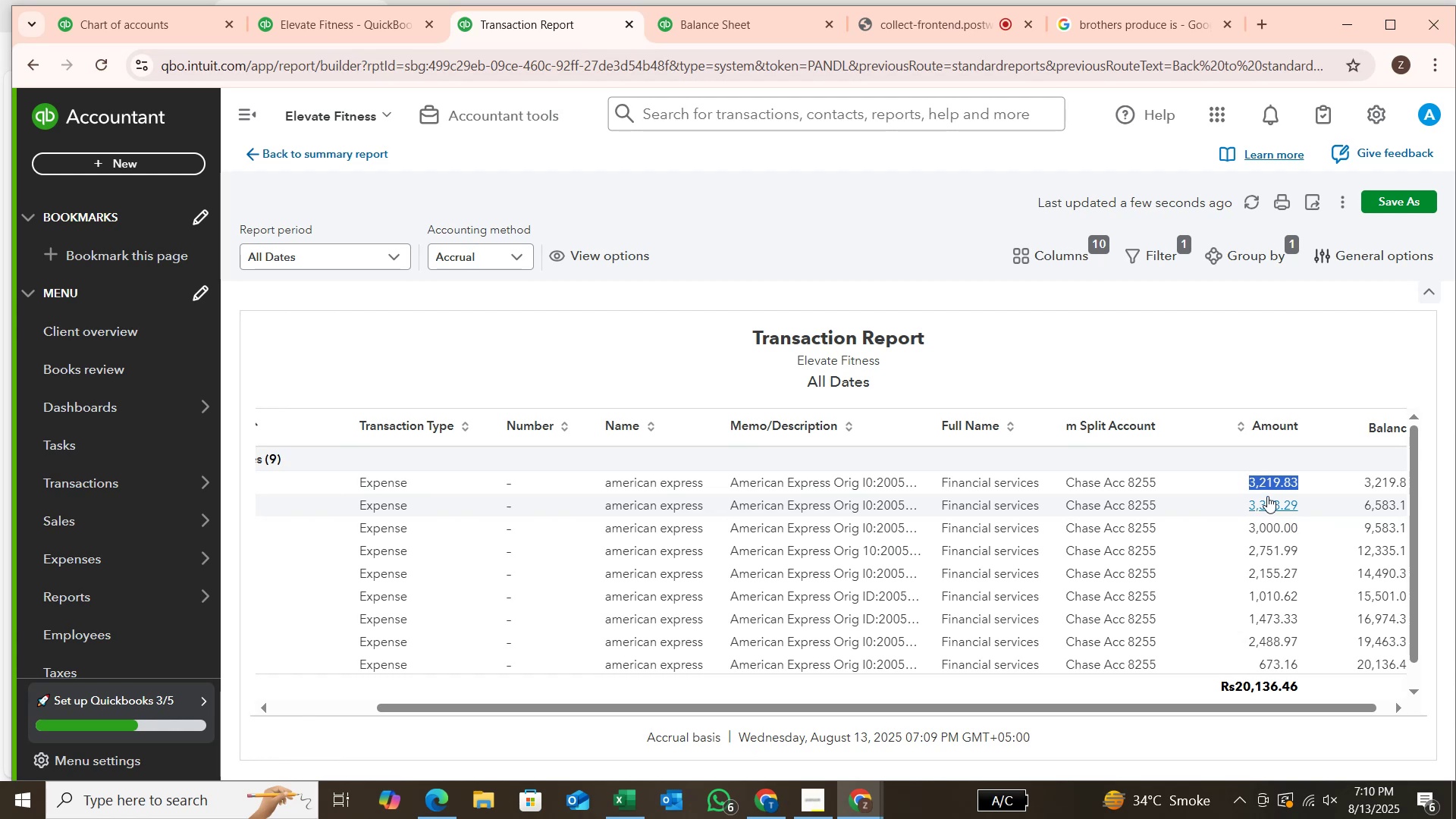 
hold_key(key=C, duration=0.33)
 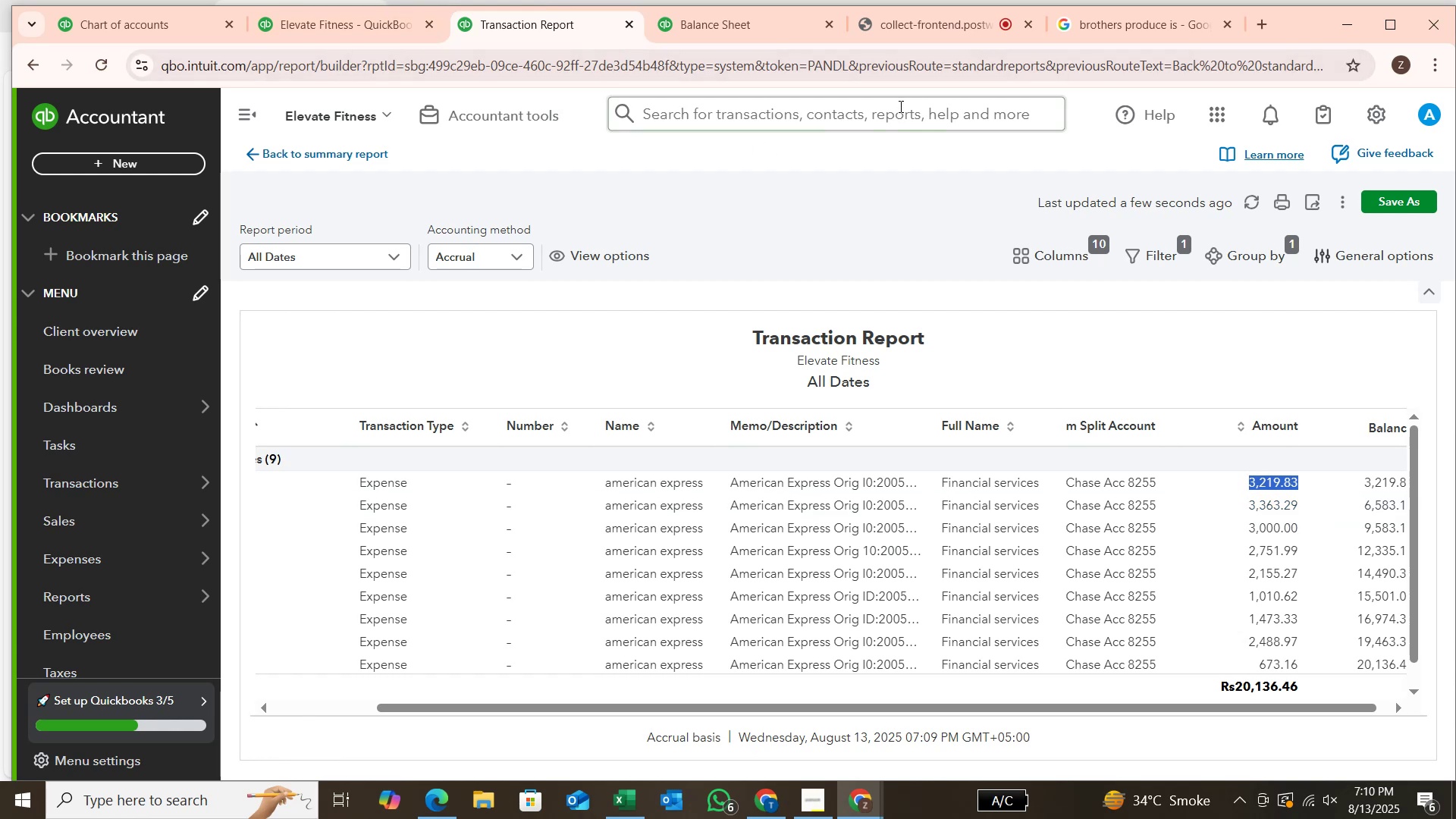 
wait(8.63)
 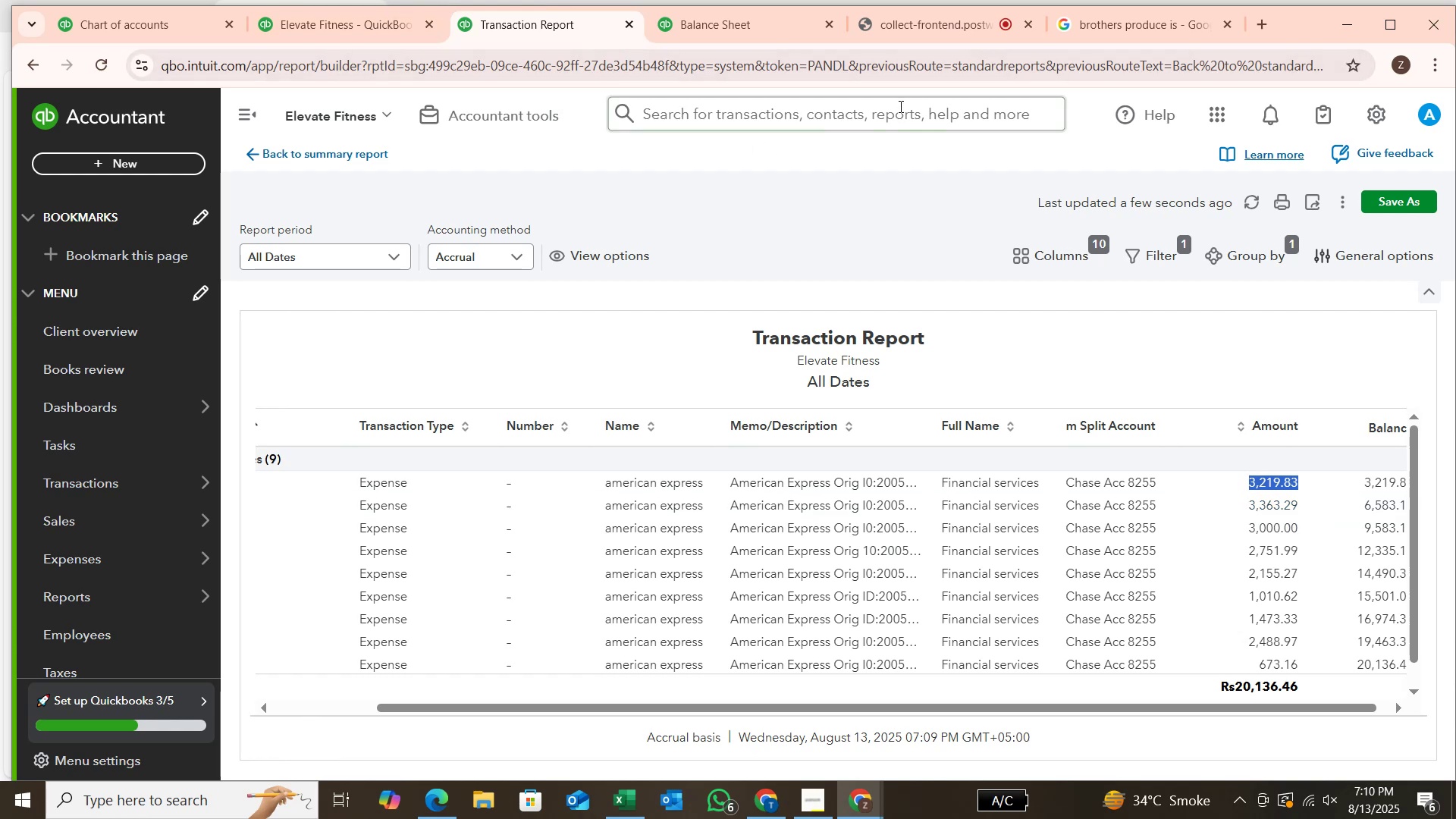 
left_click([1259, 23])
 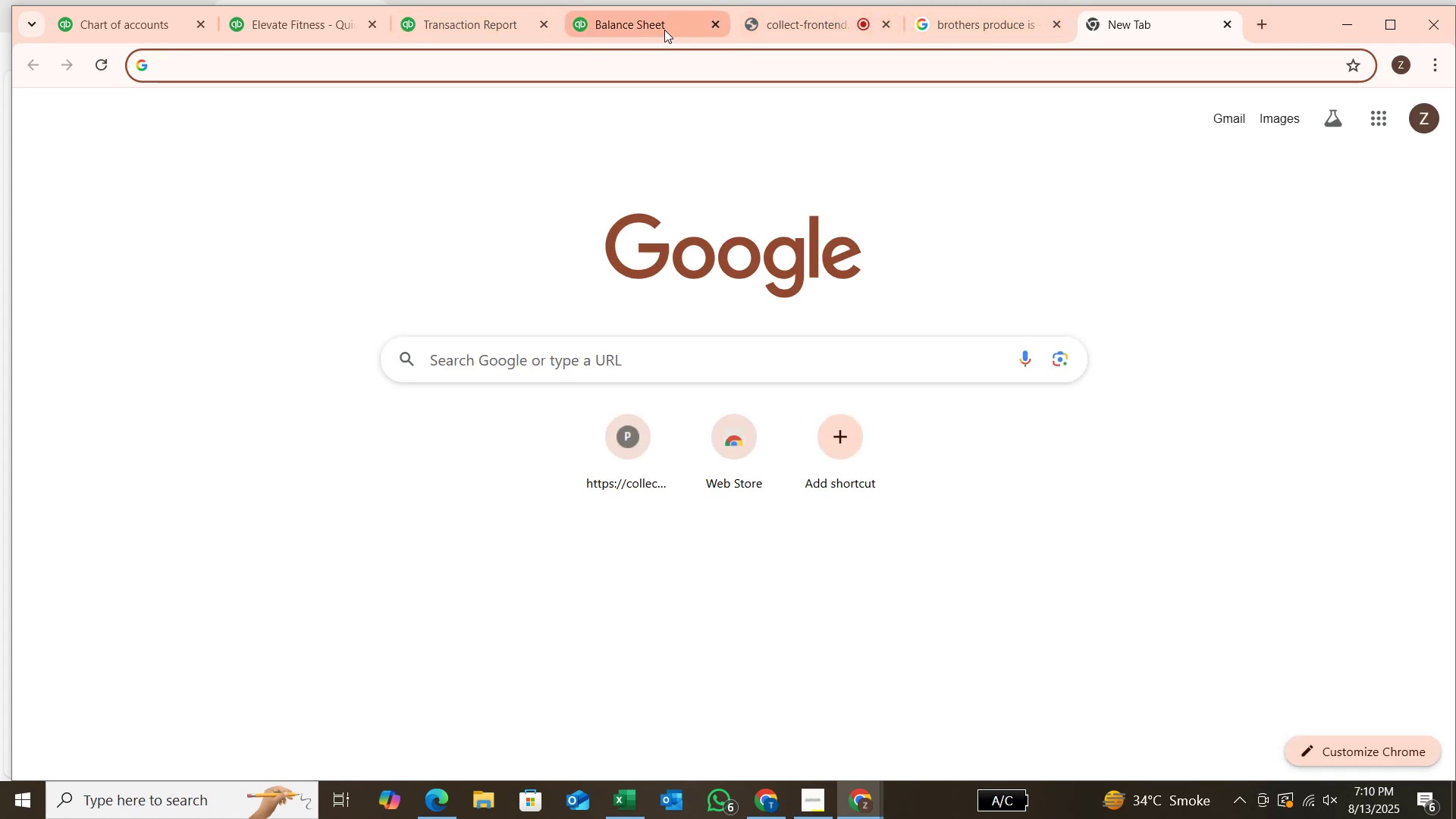 
wait(5.02)
 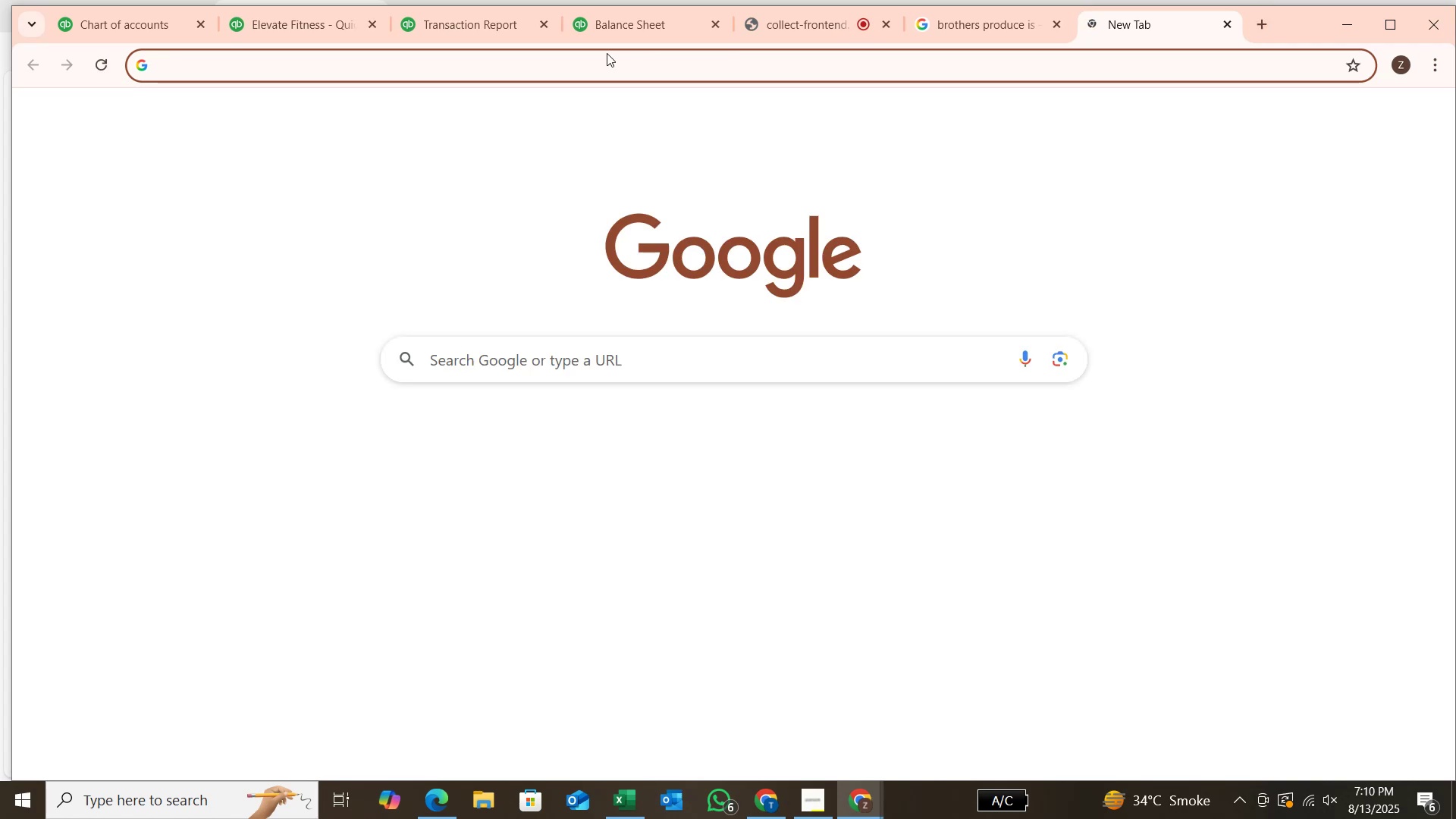 
left_click([501, 15])
 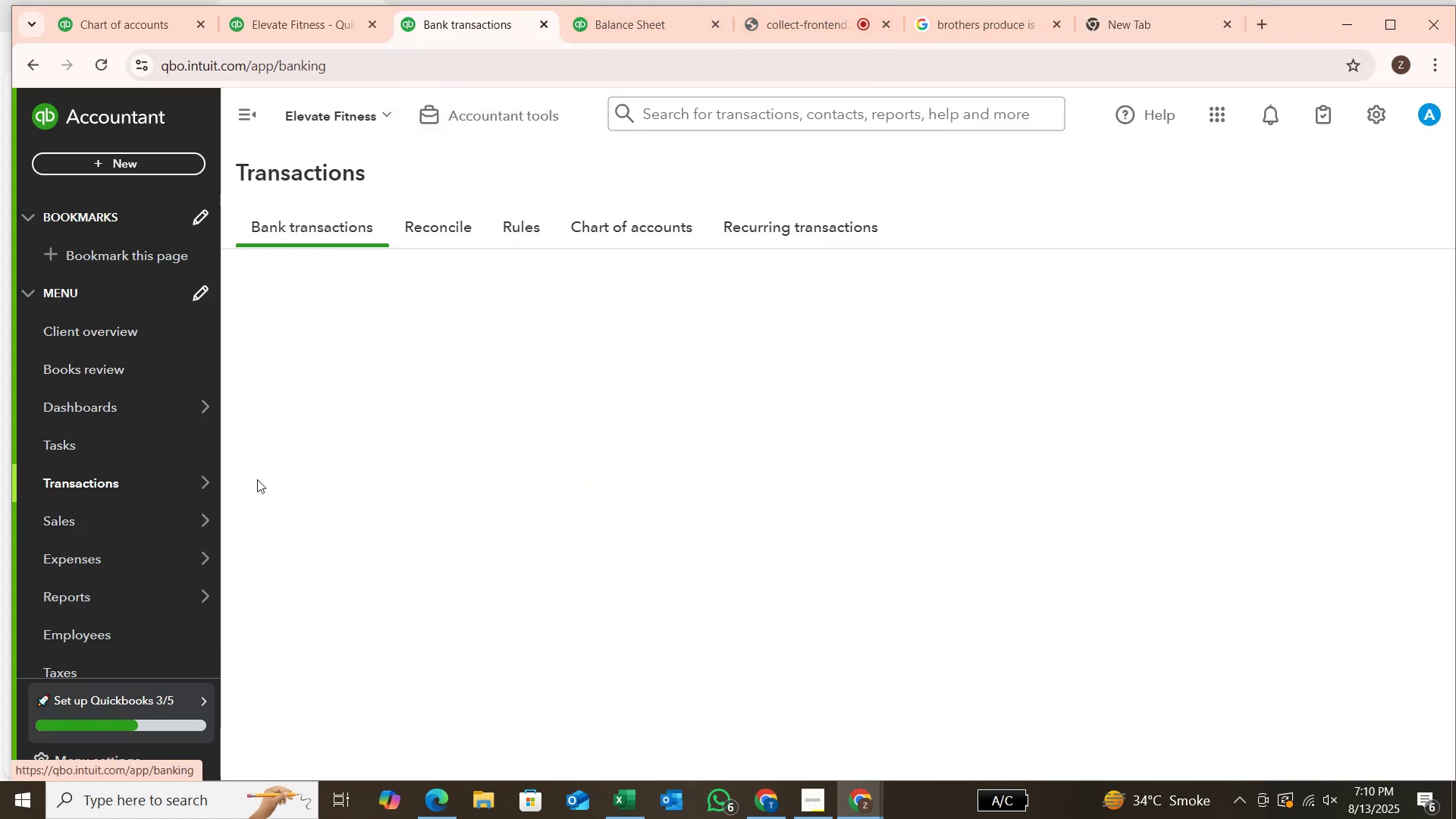 
wait(8.4)
 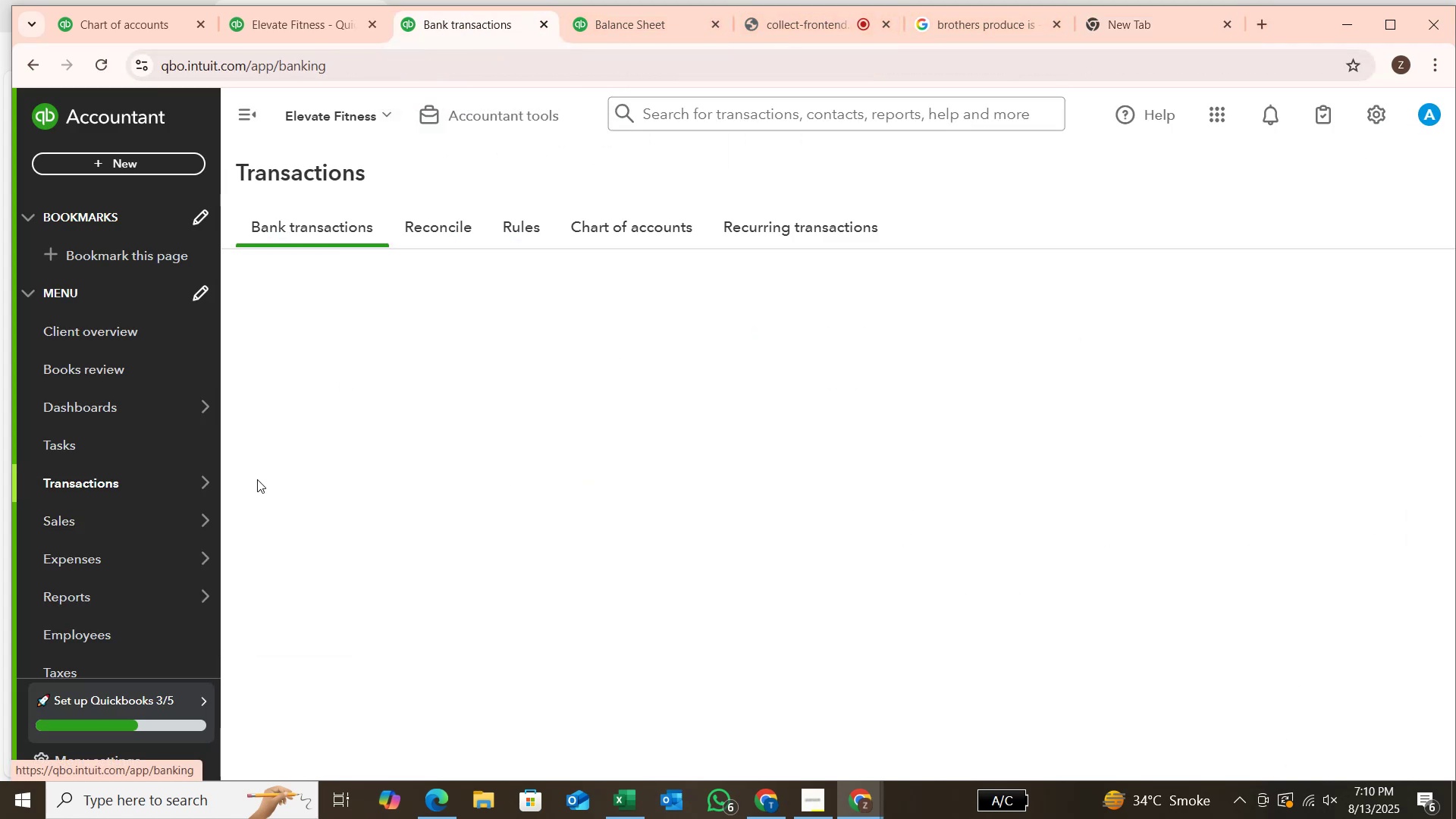 
scroll: coordinate [730, 613], scroll_direction: down, amount: 1.0
 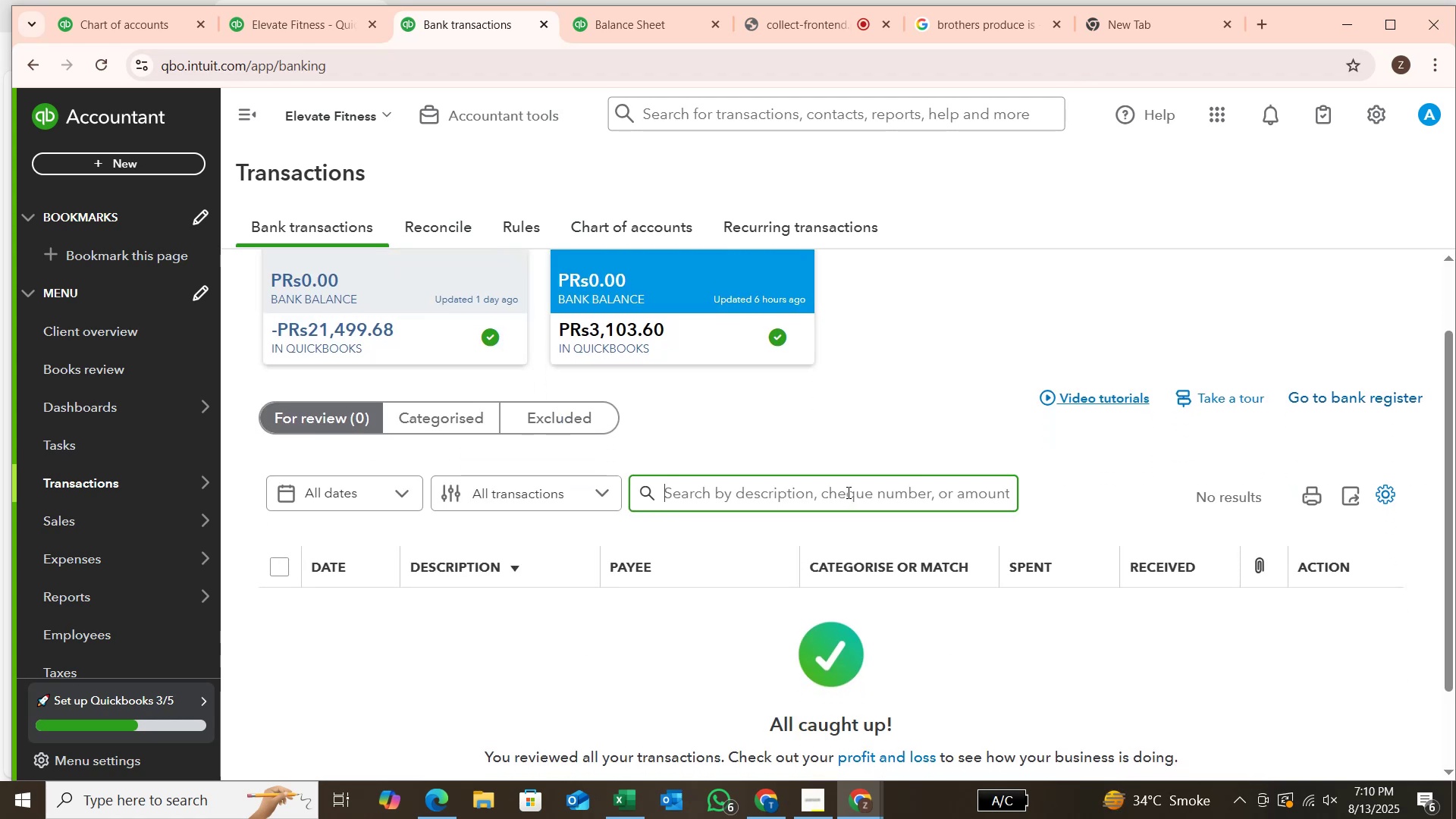 
key(Control+V)
 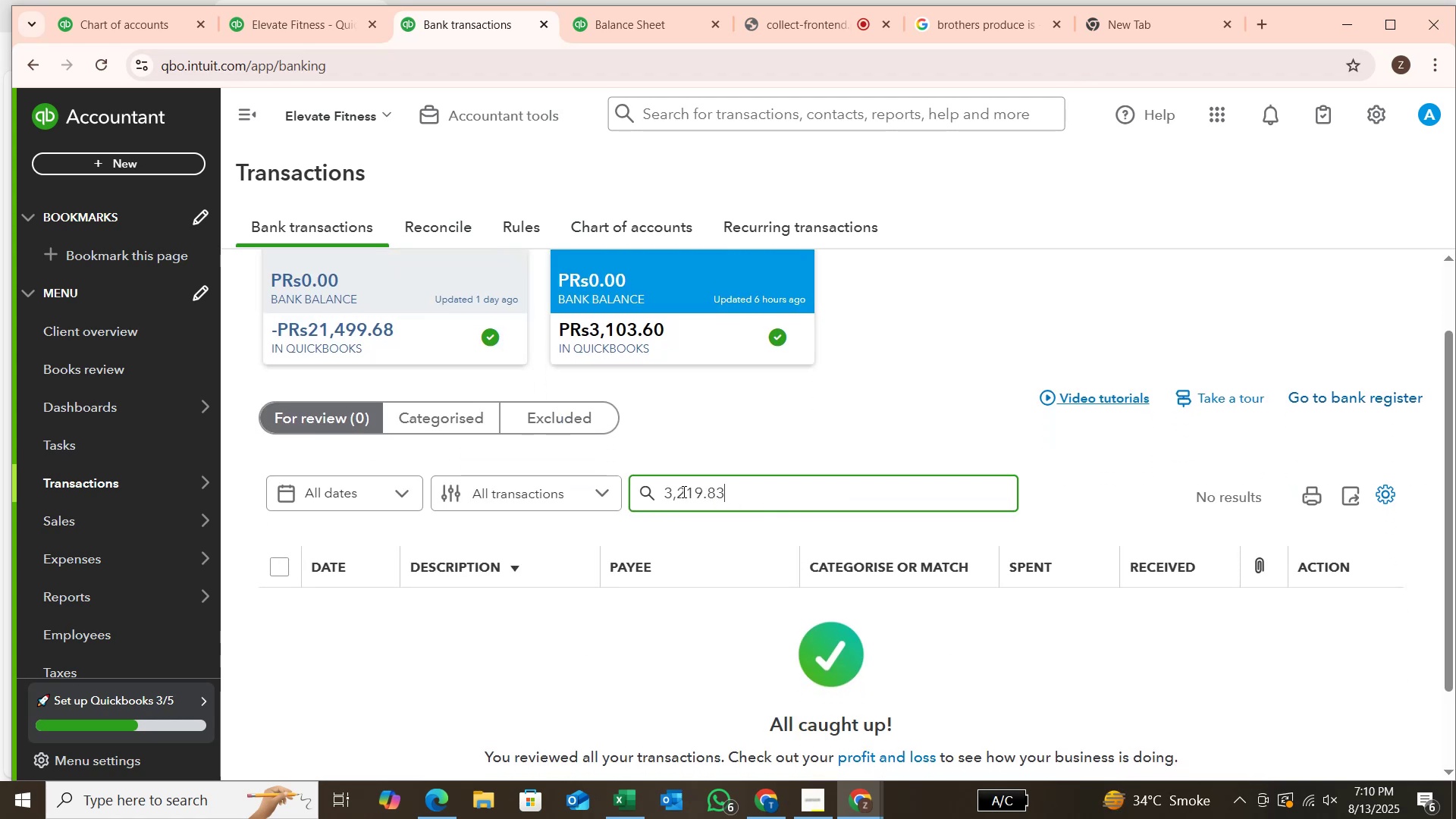 
left_click([675, 492])
 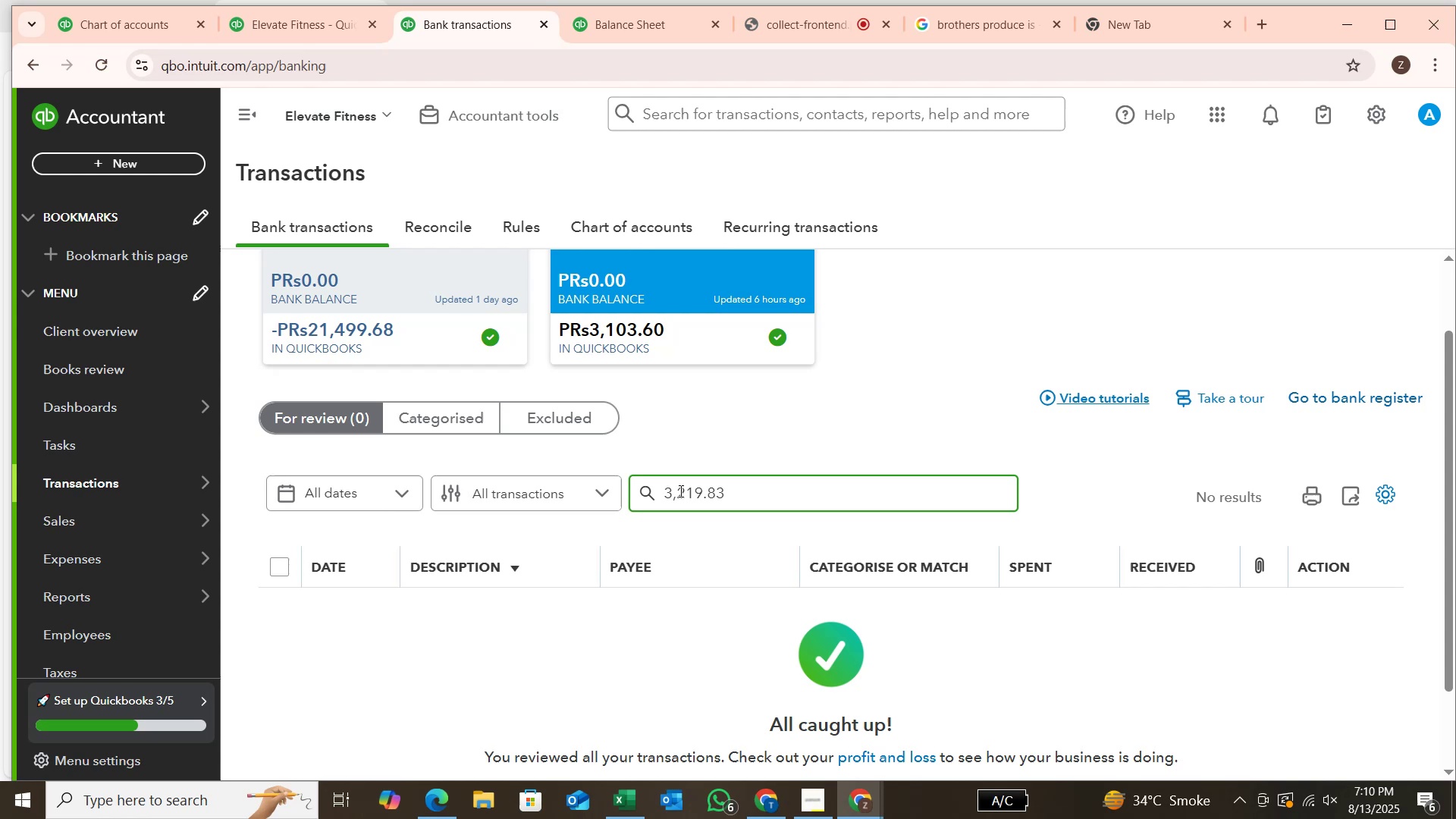 
key(Backspace)
 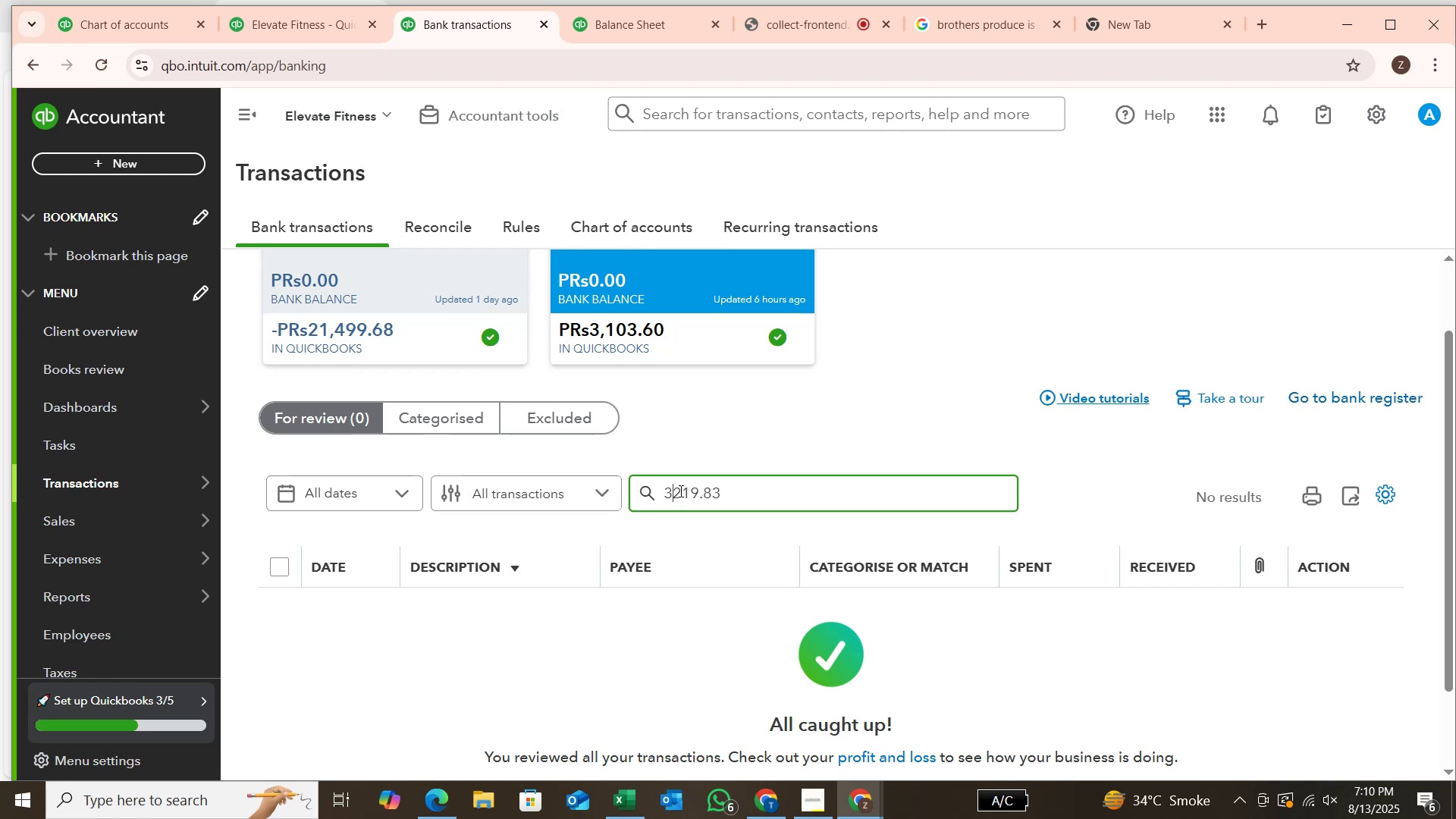 
key(Enter)
 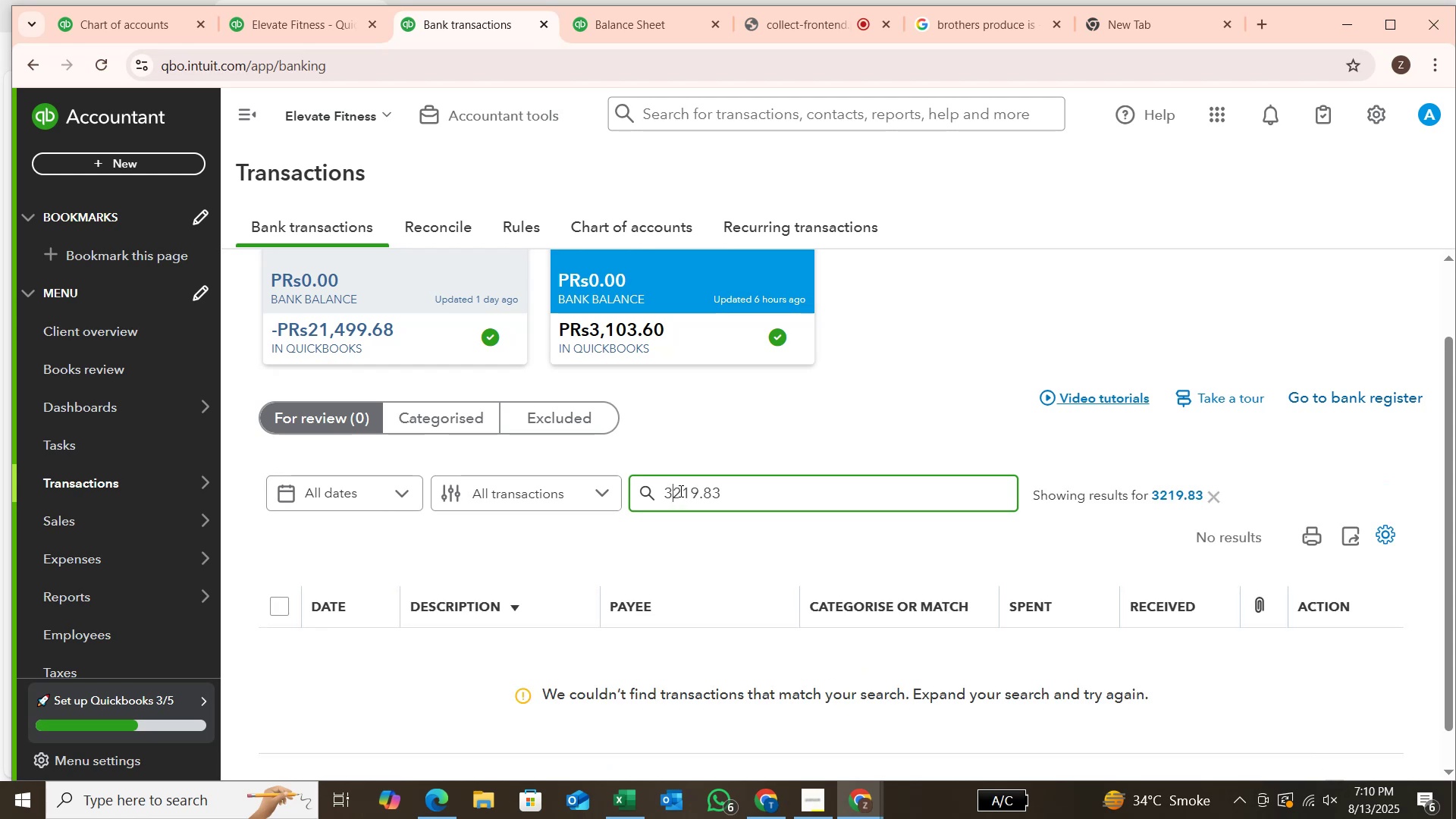 
wait(8.21)
 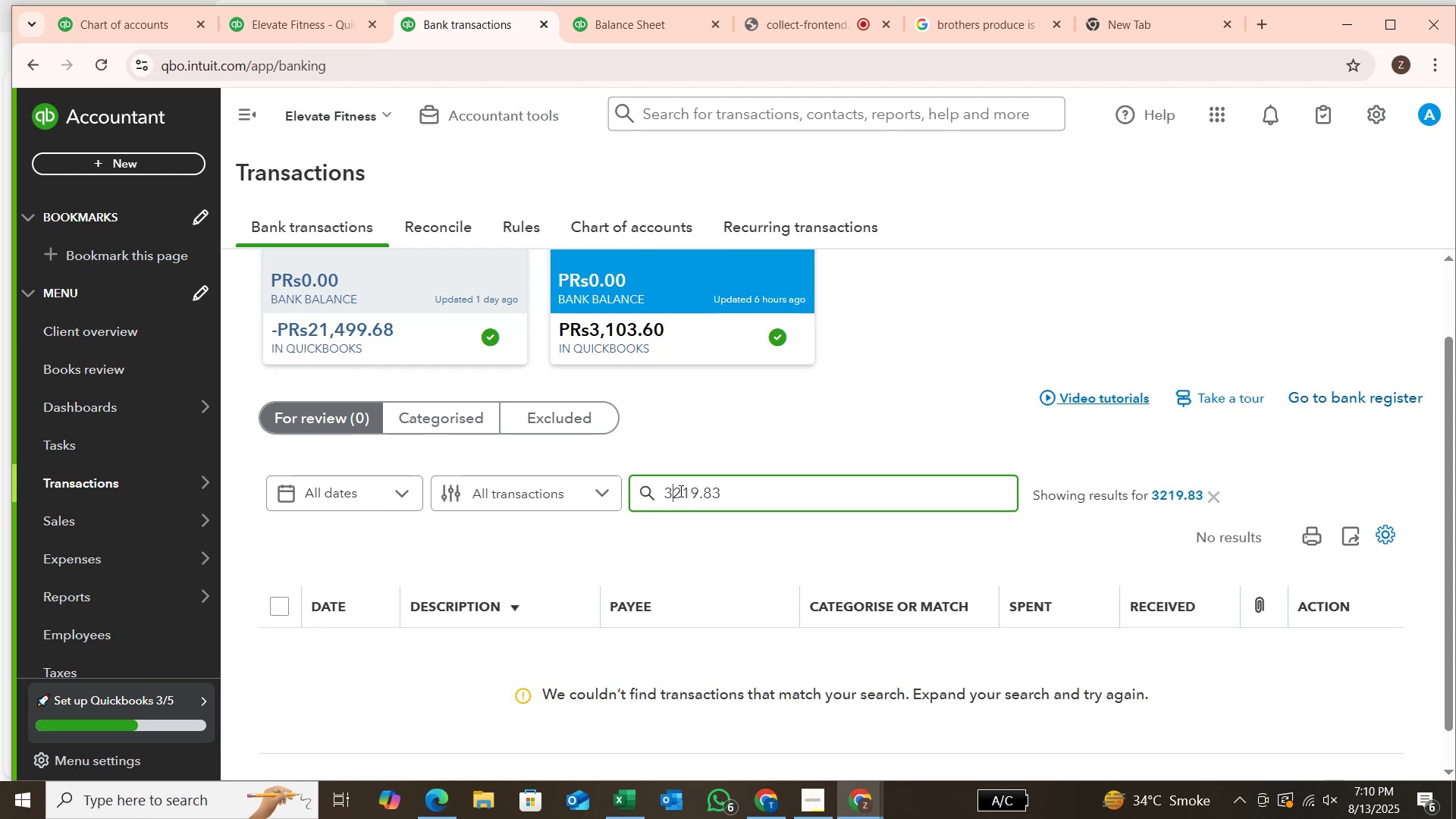 
scroll: coordinate [960, 661], scroll_direction: none, amount: 0.0
 